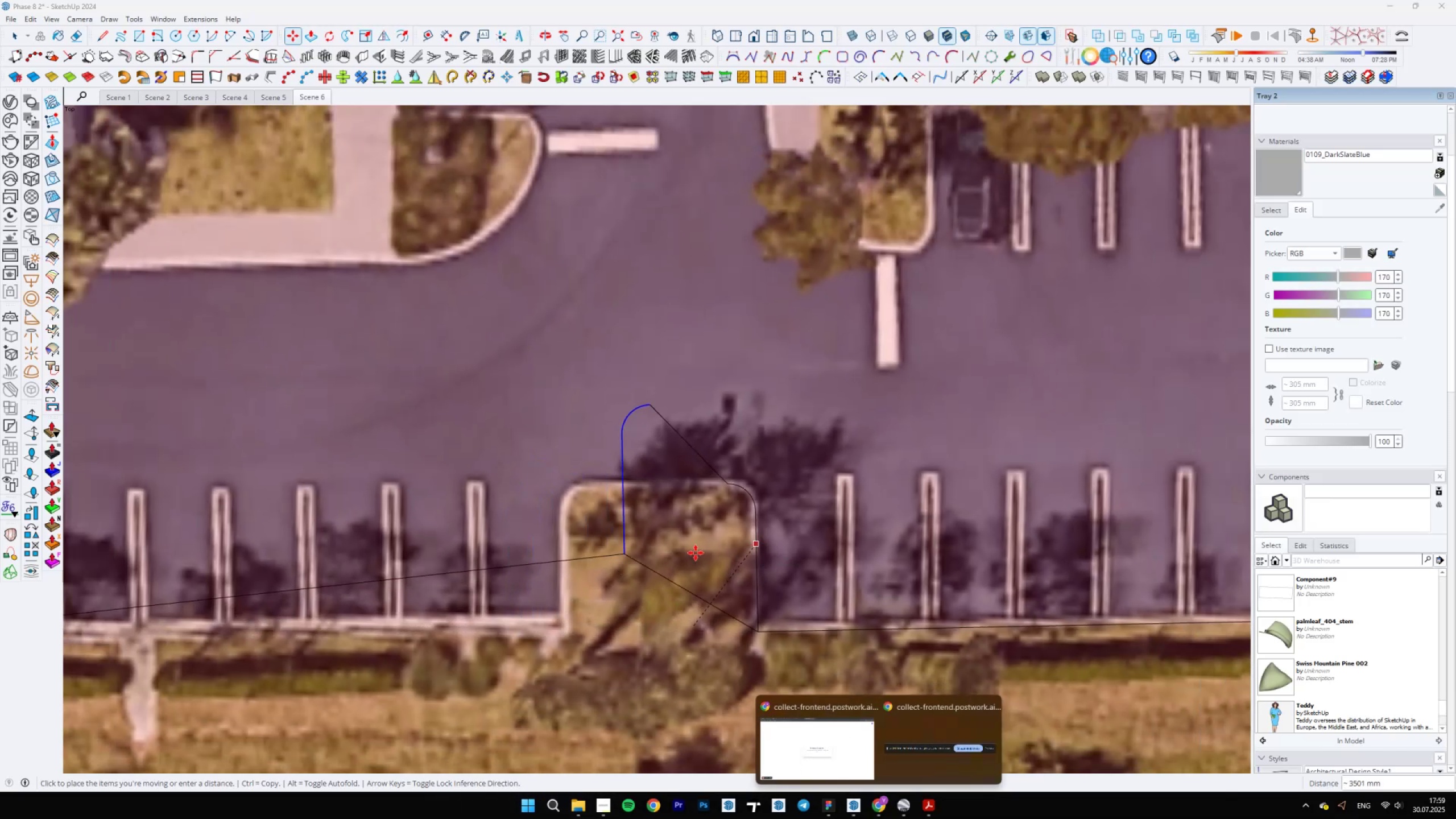 
scroll: coordinate [653, 603], scroll_direction: down, amount: 6.0
 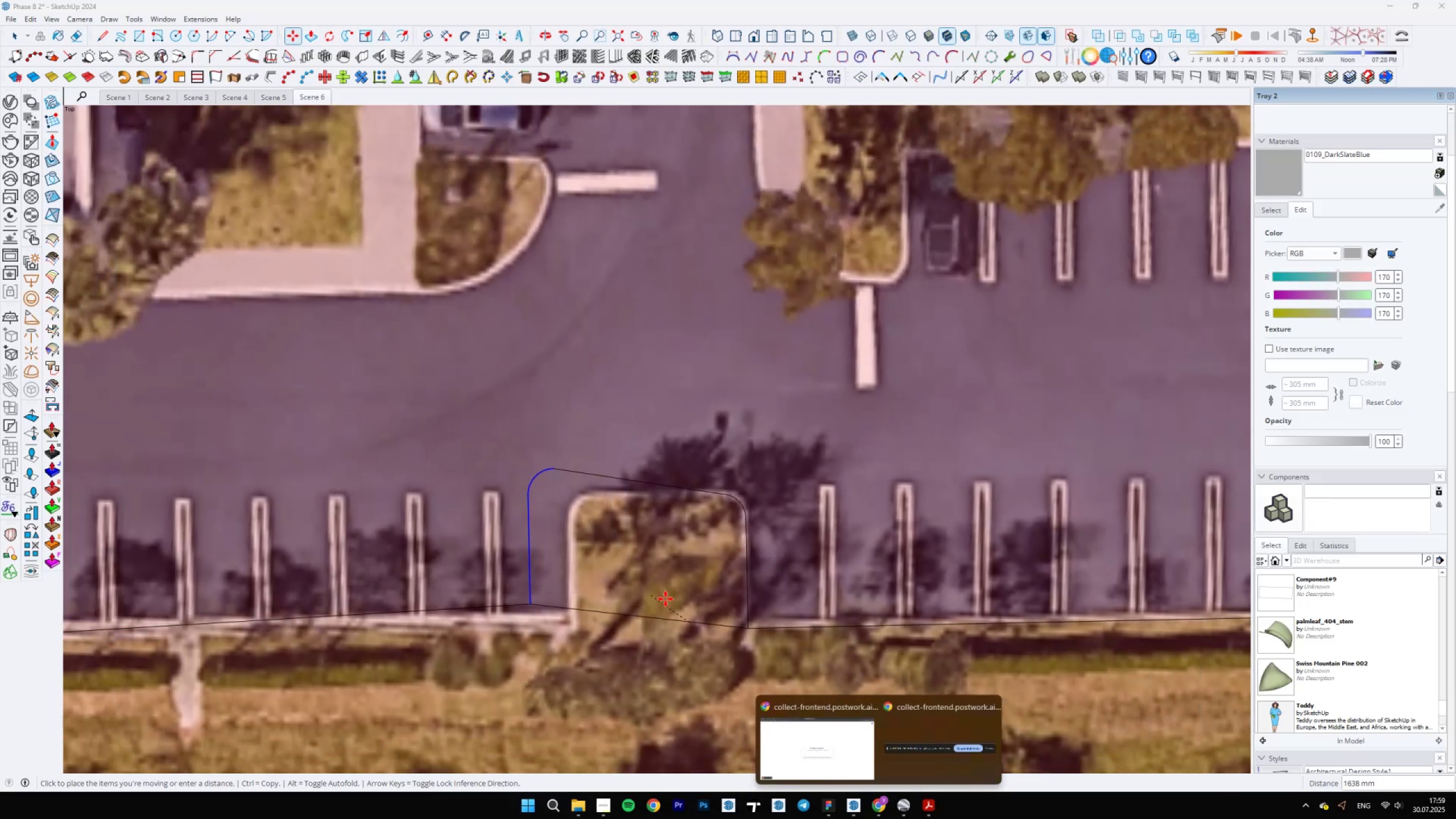 
key(Space)
 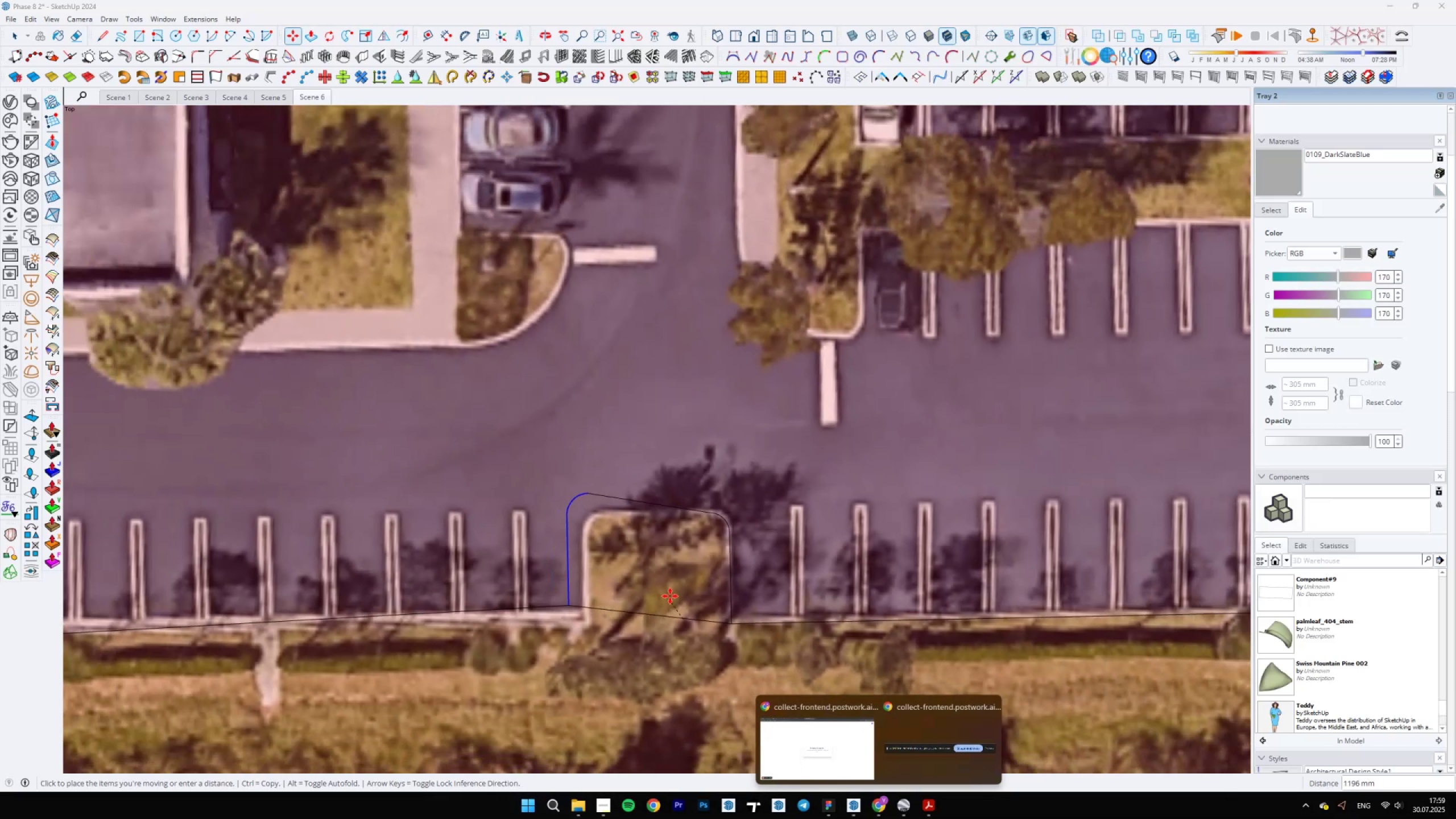 
hold_key(key=ShiftLeft, duration=0.47)
 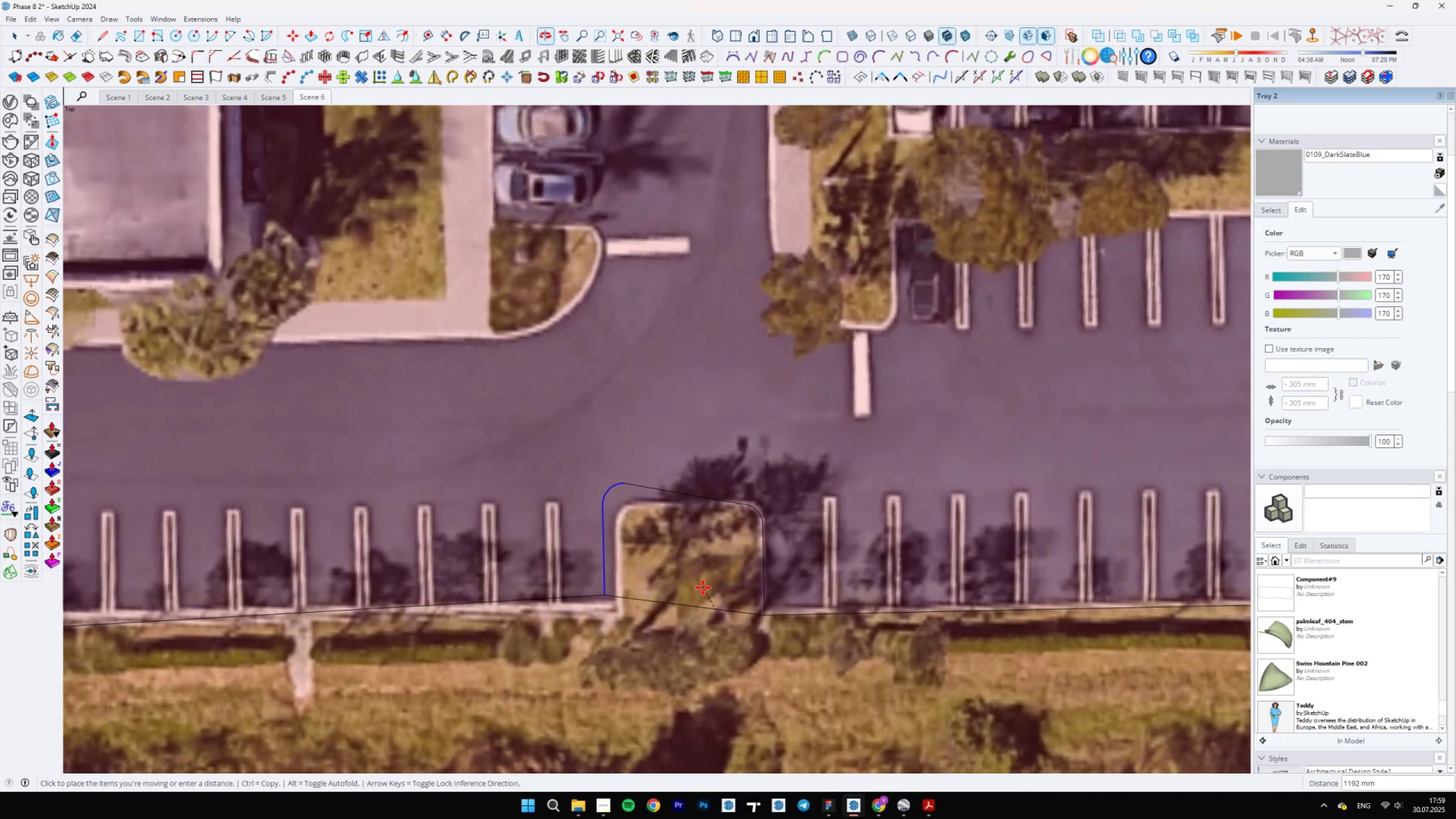 
key(Space)
 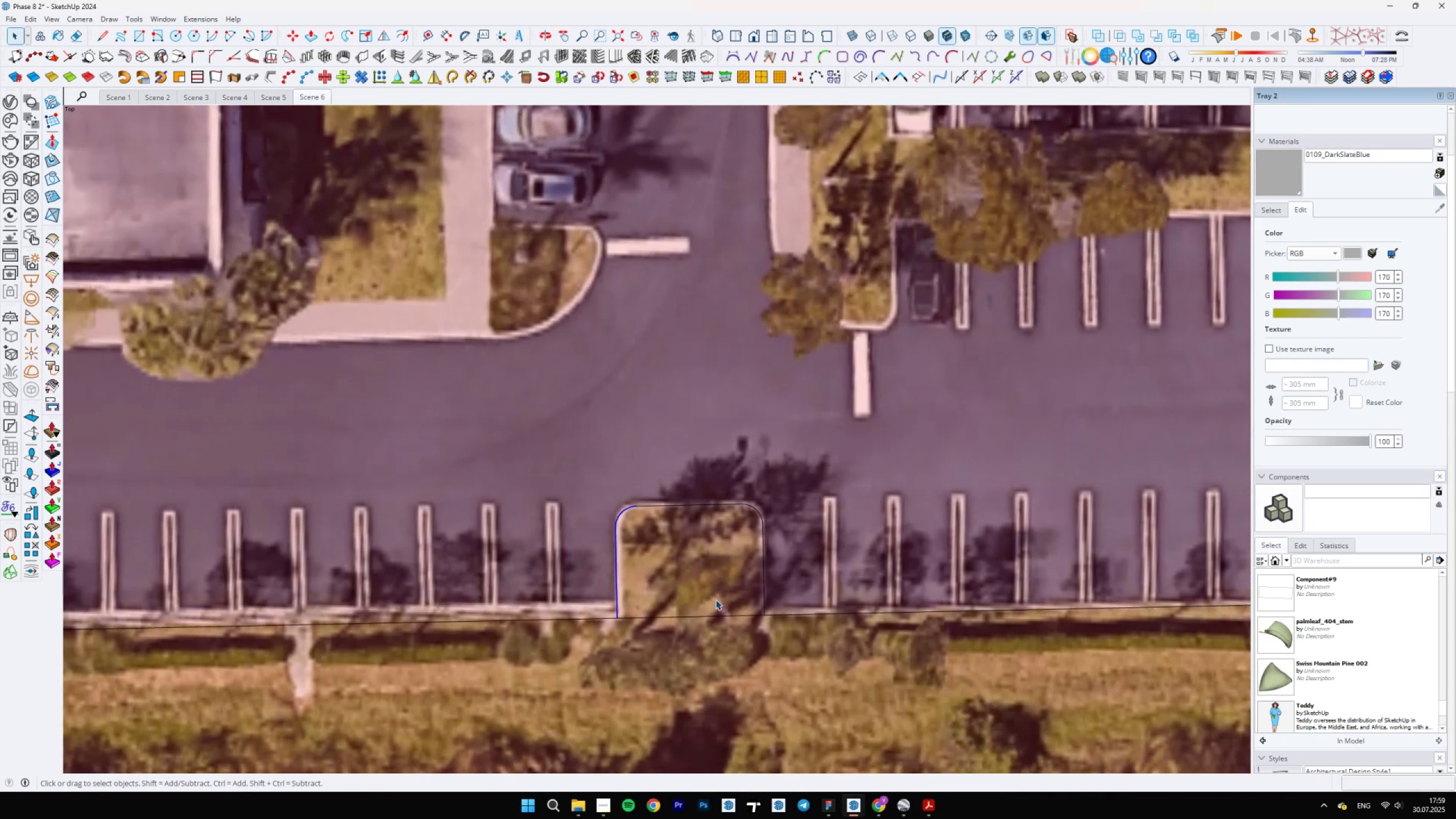 
scroll: coordinate [588, 523], scroll_direction: down, amount: 6.0
 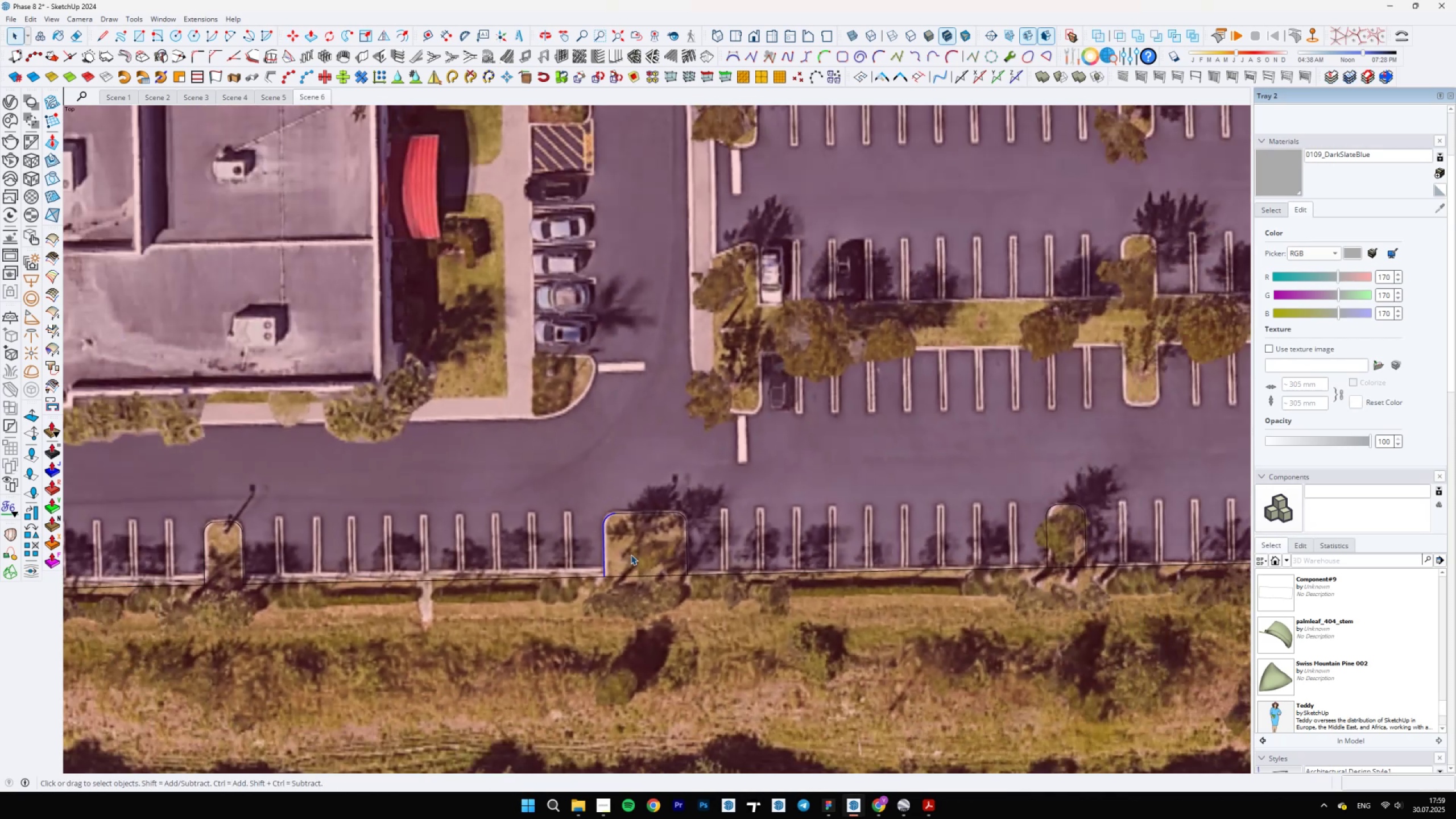 
key(E)
 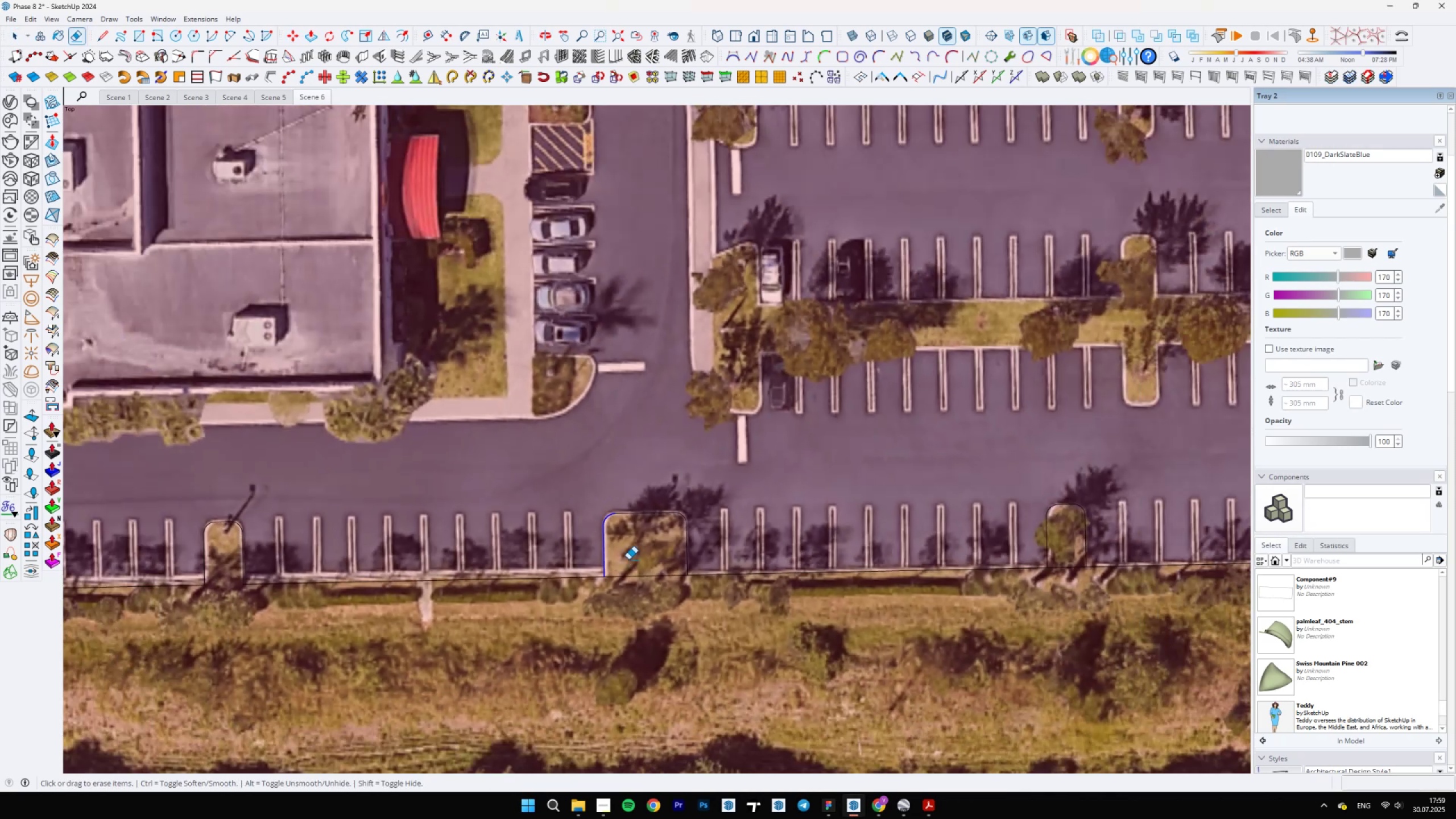 
left_click_drag(start_coordinate=[640, 575], to_coordinate=[643, 590])
 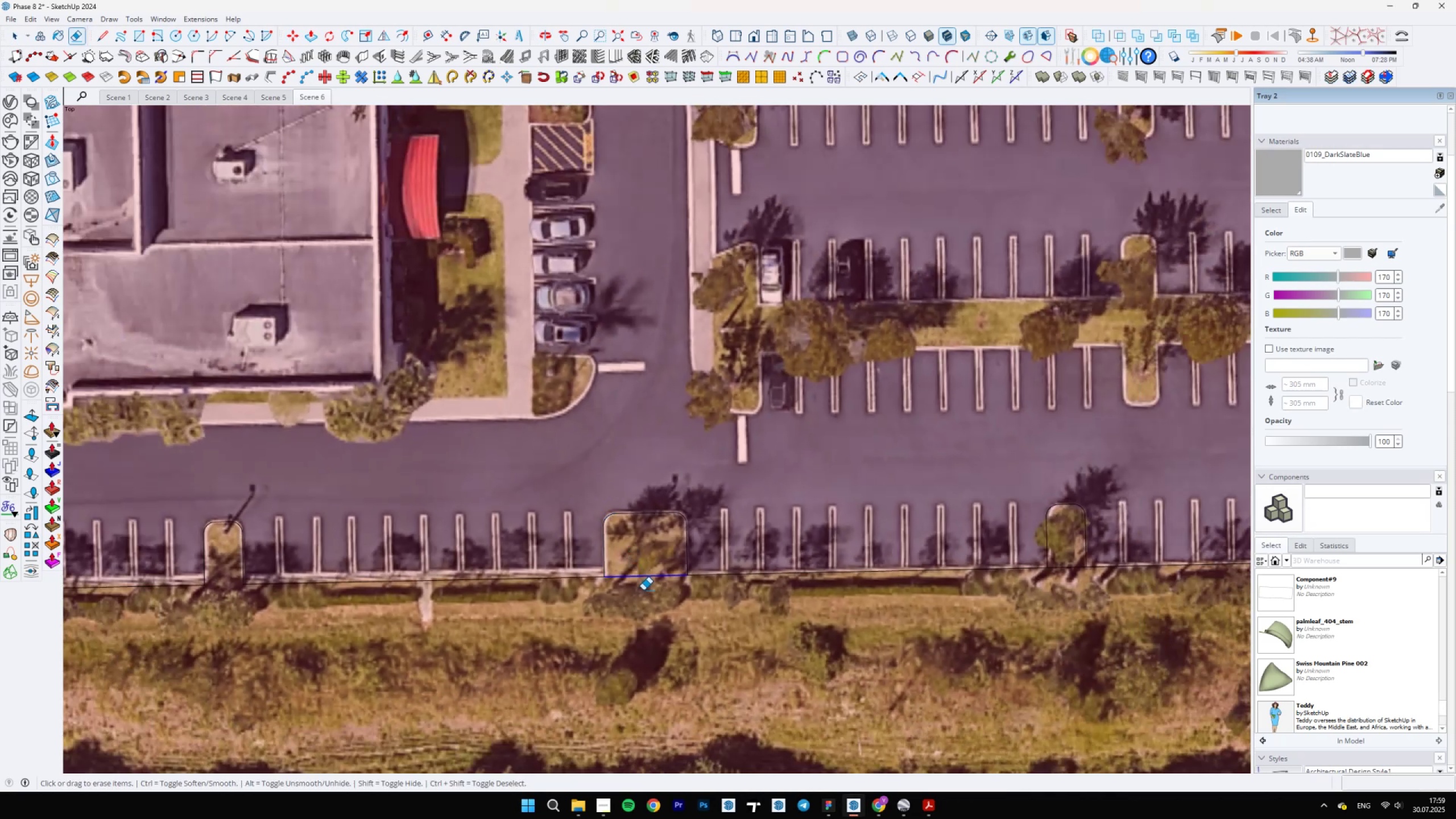 
scroll: coordinate [748, 596], scroll_direction: down, amount: 1.0
 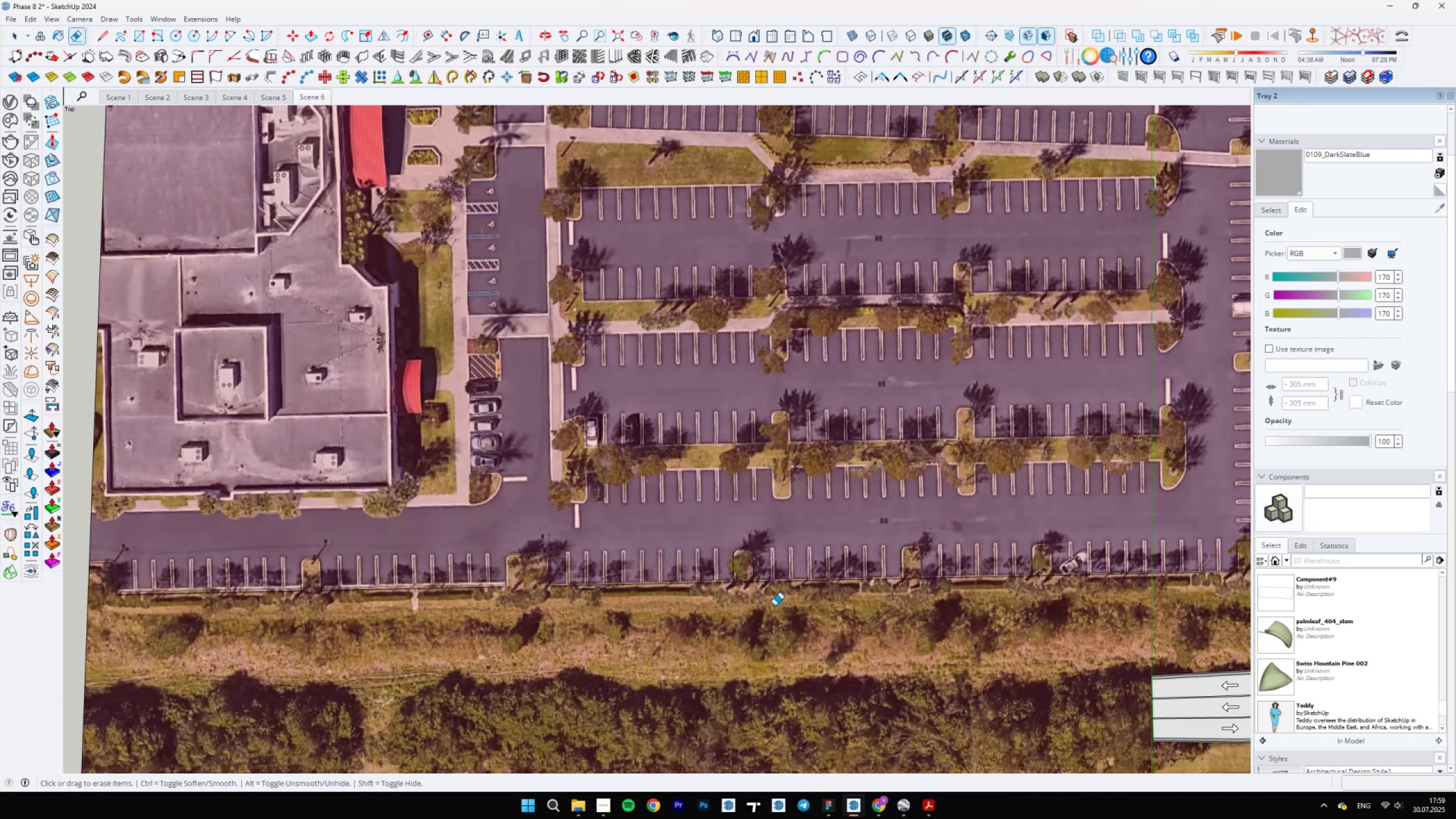 
left_click_drag(start_coordinate=[734, 560], to_coordinate=[725, 587])
 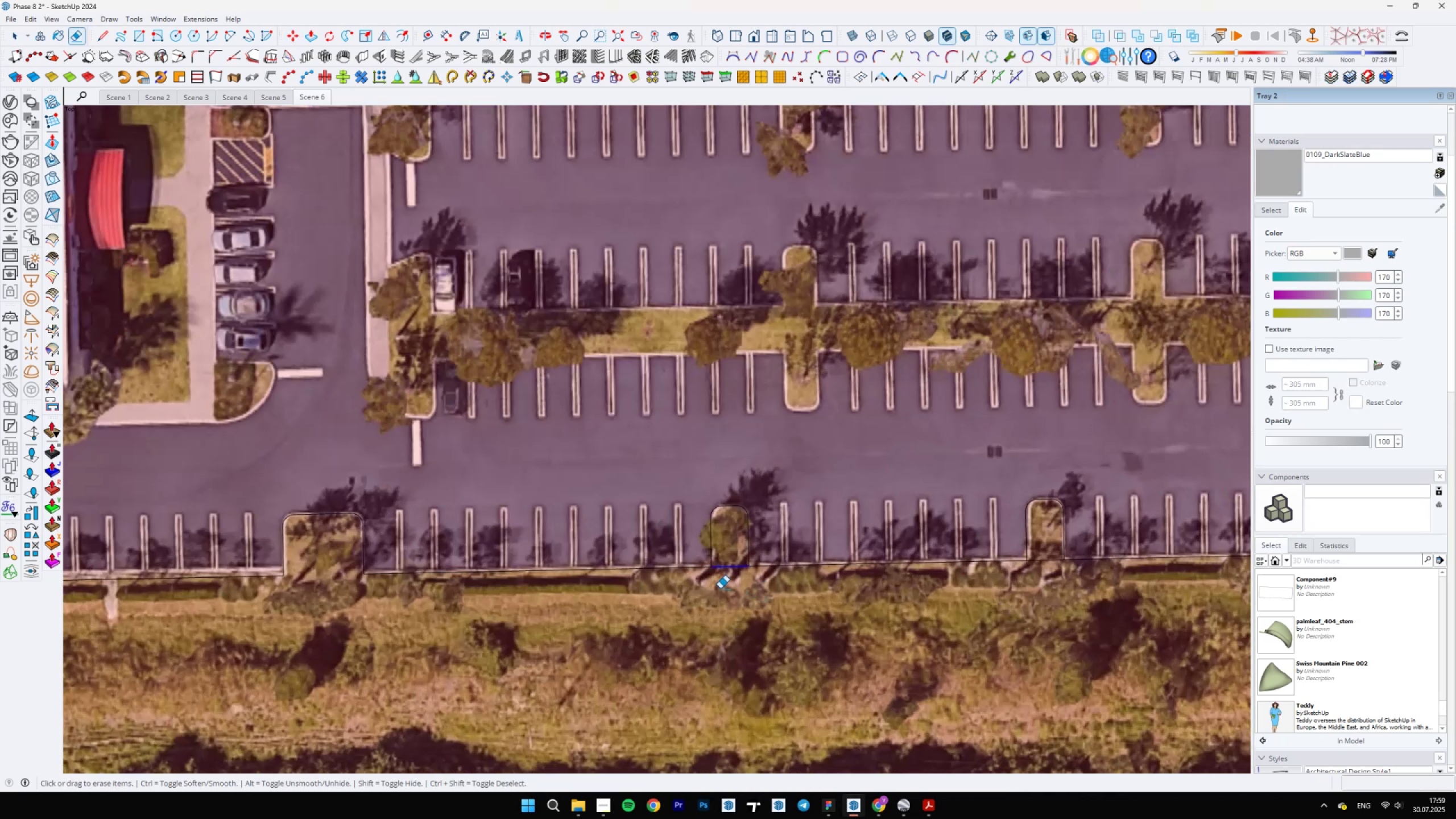 
scroll: coordinate [837, 534], scroll_direction: down, amount: 2.0
 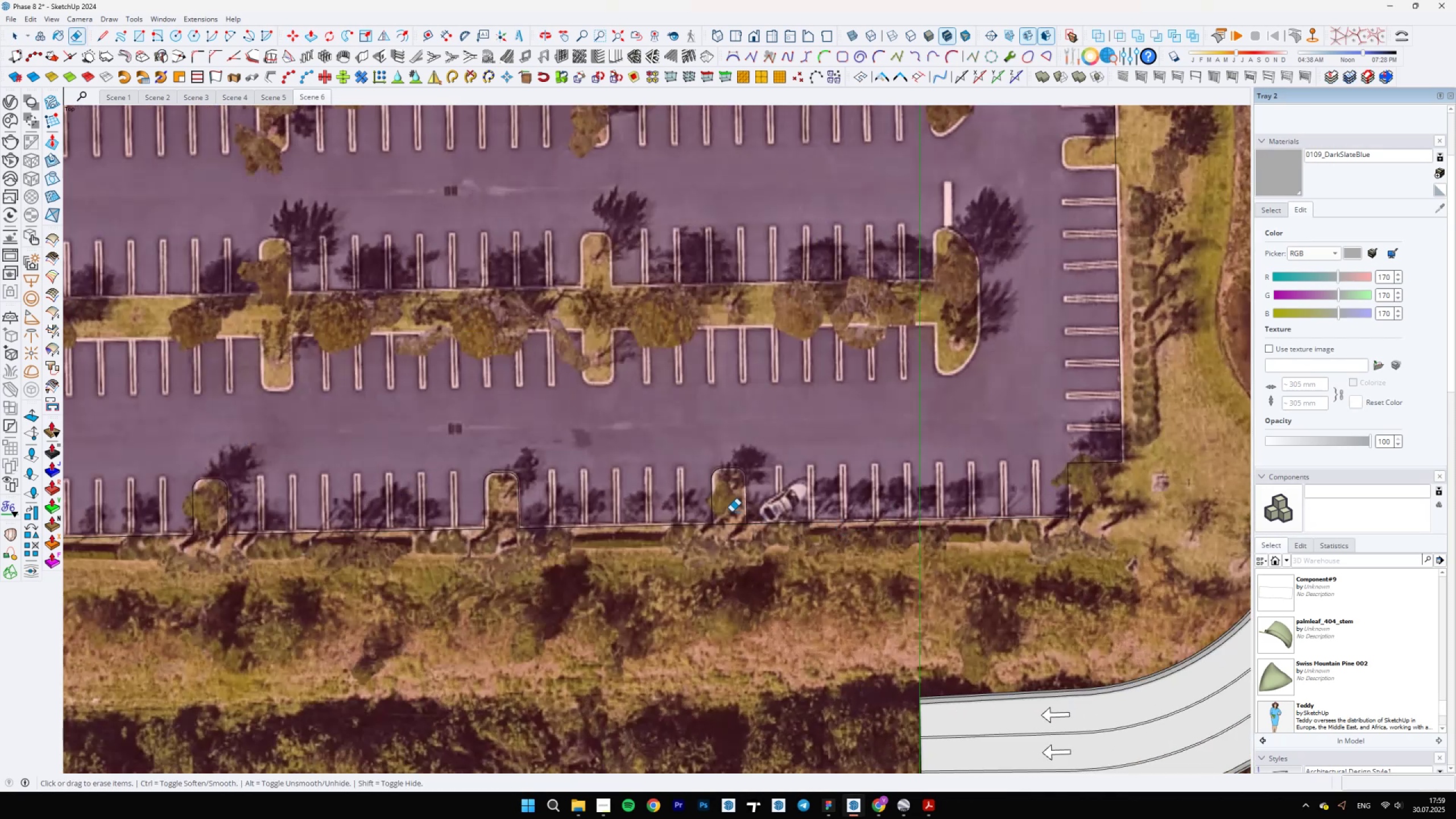 
left_click_drag(start_coordinate=[858, 546], to_coordinate=[853, 573])
 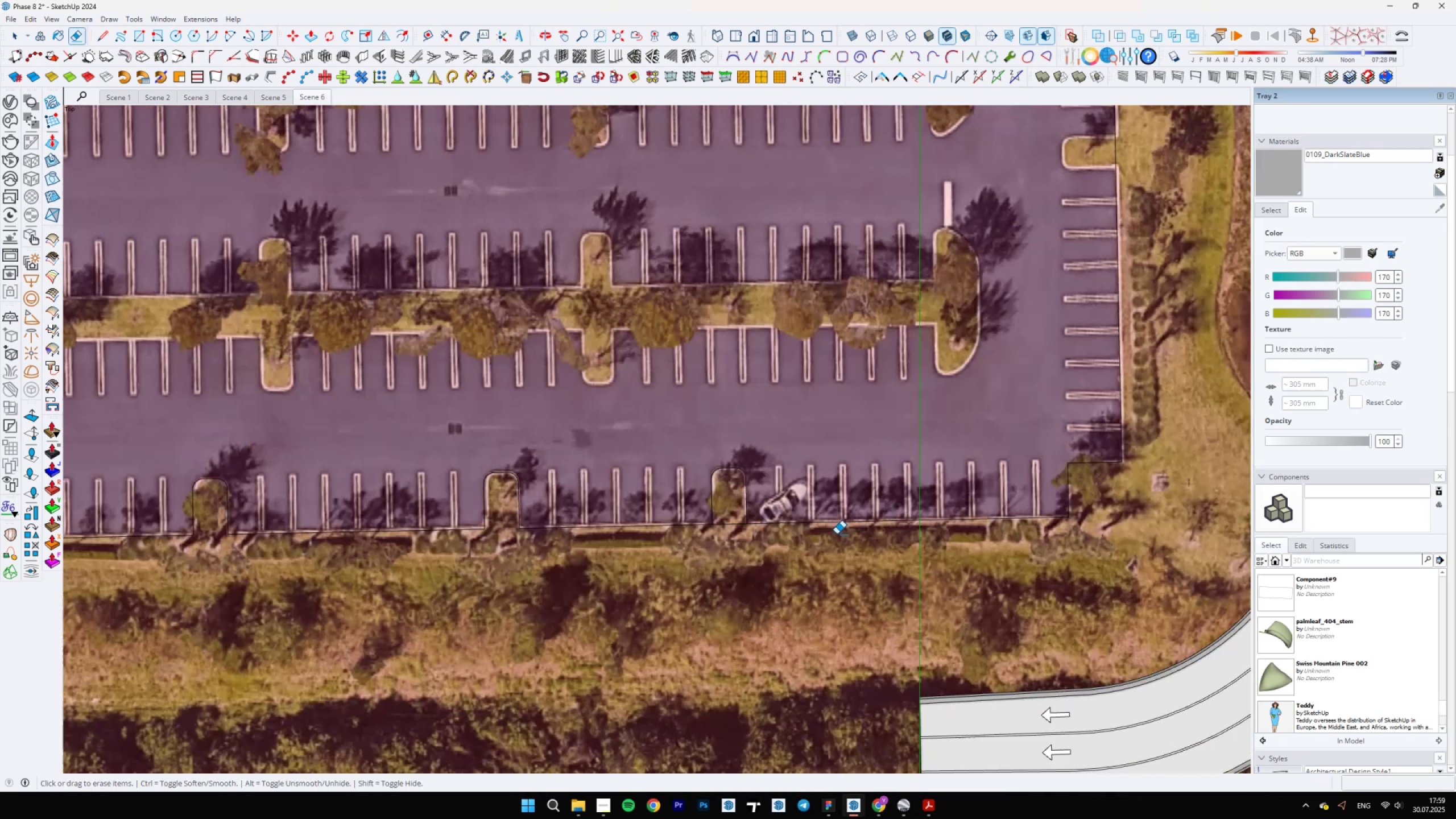 
left_click_drag(start_coordinate=[731, 512], to_coordinate=[726, 551])
 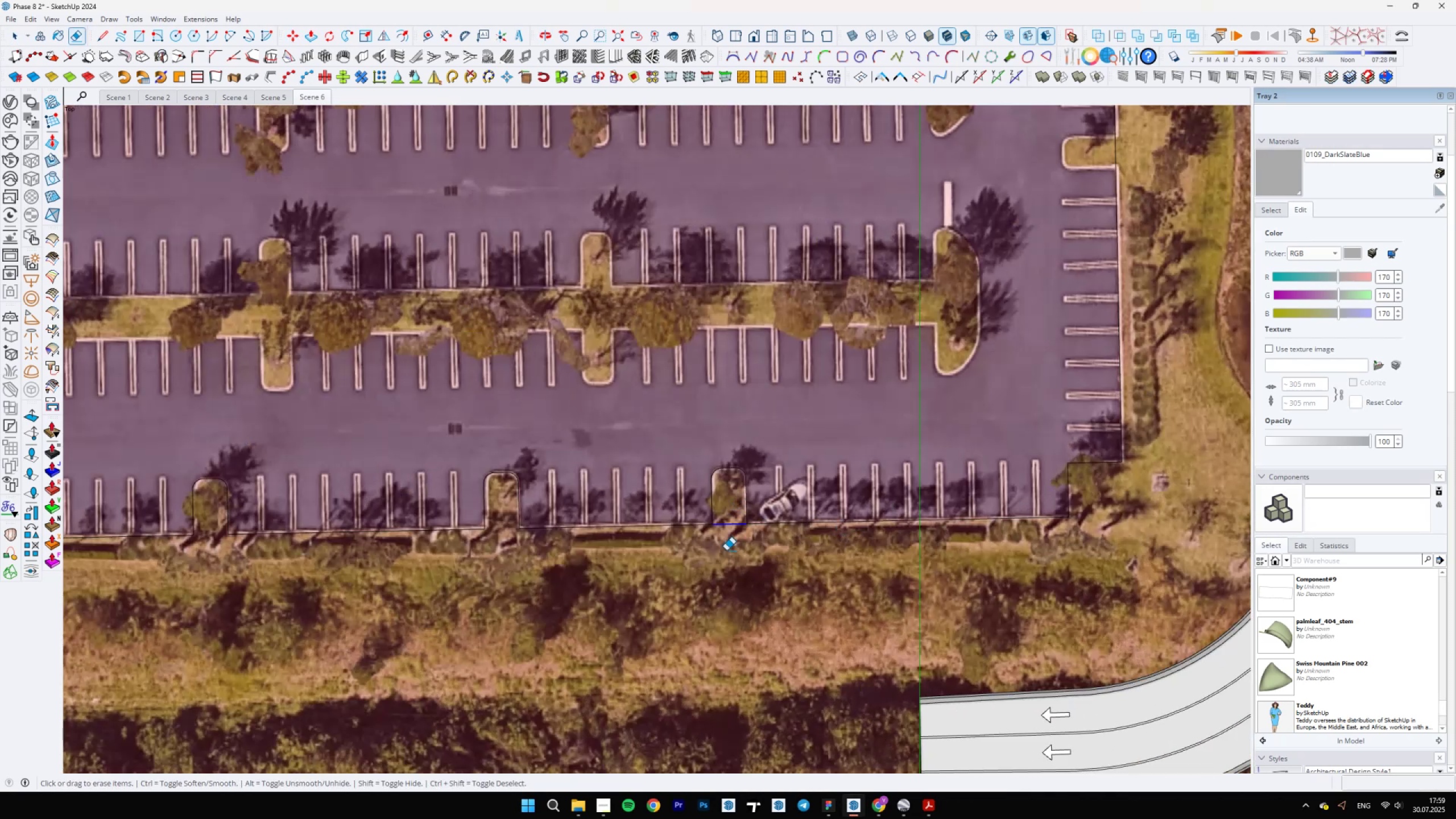 
scroll: coordinate [909, 502], scroll_direction: up, amount: 6.0
 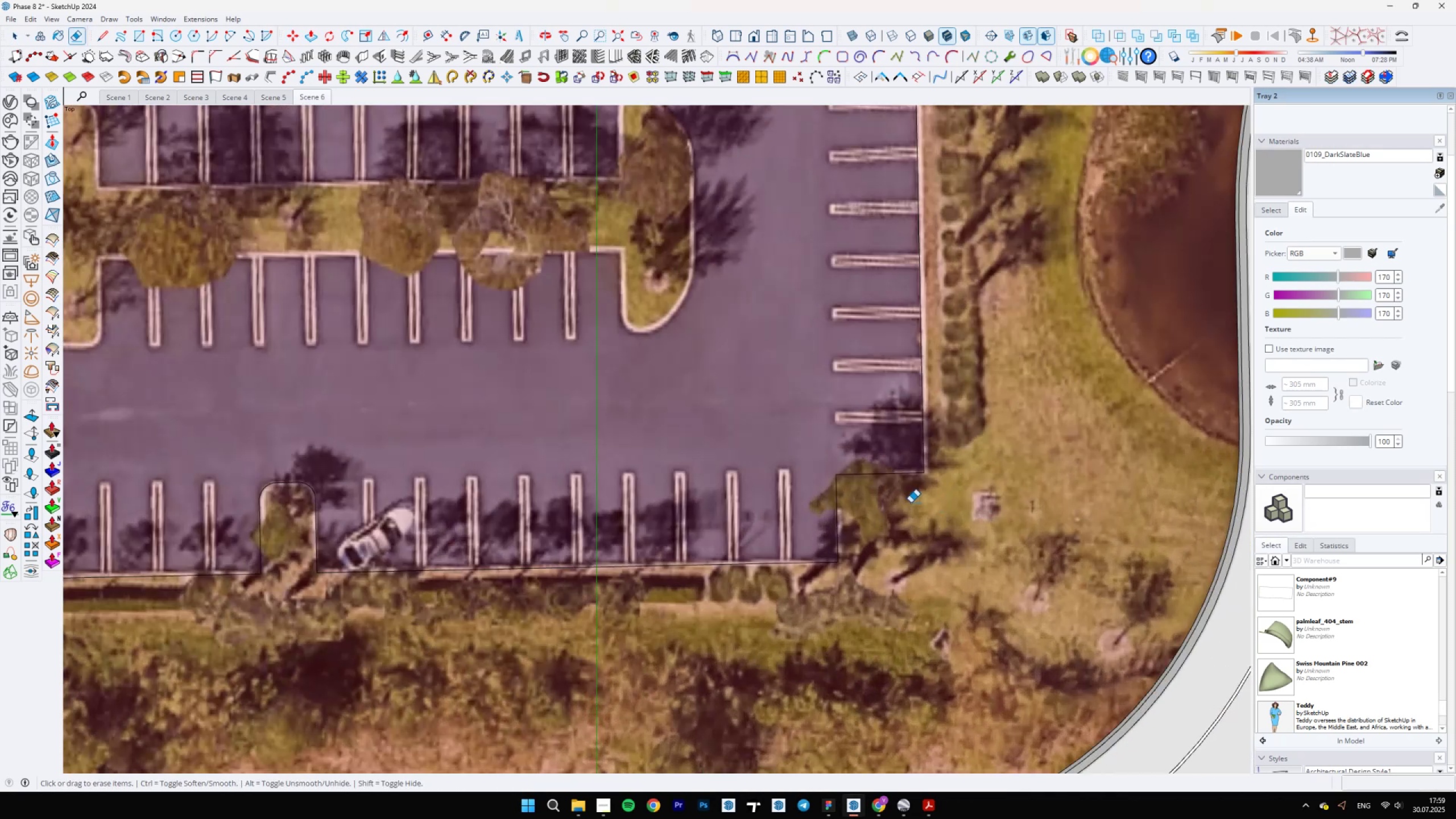 
key(A)
 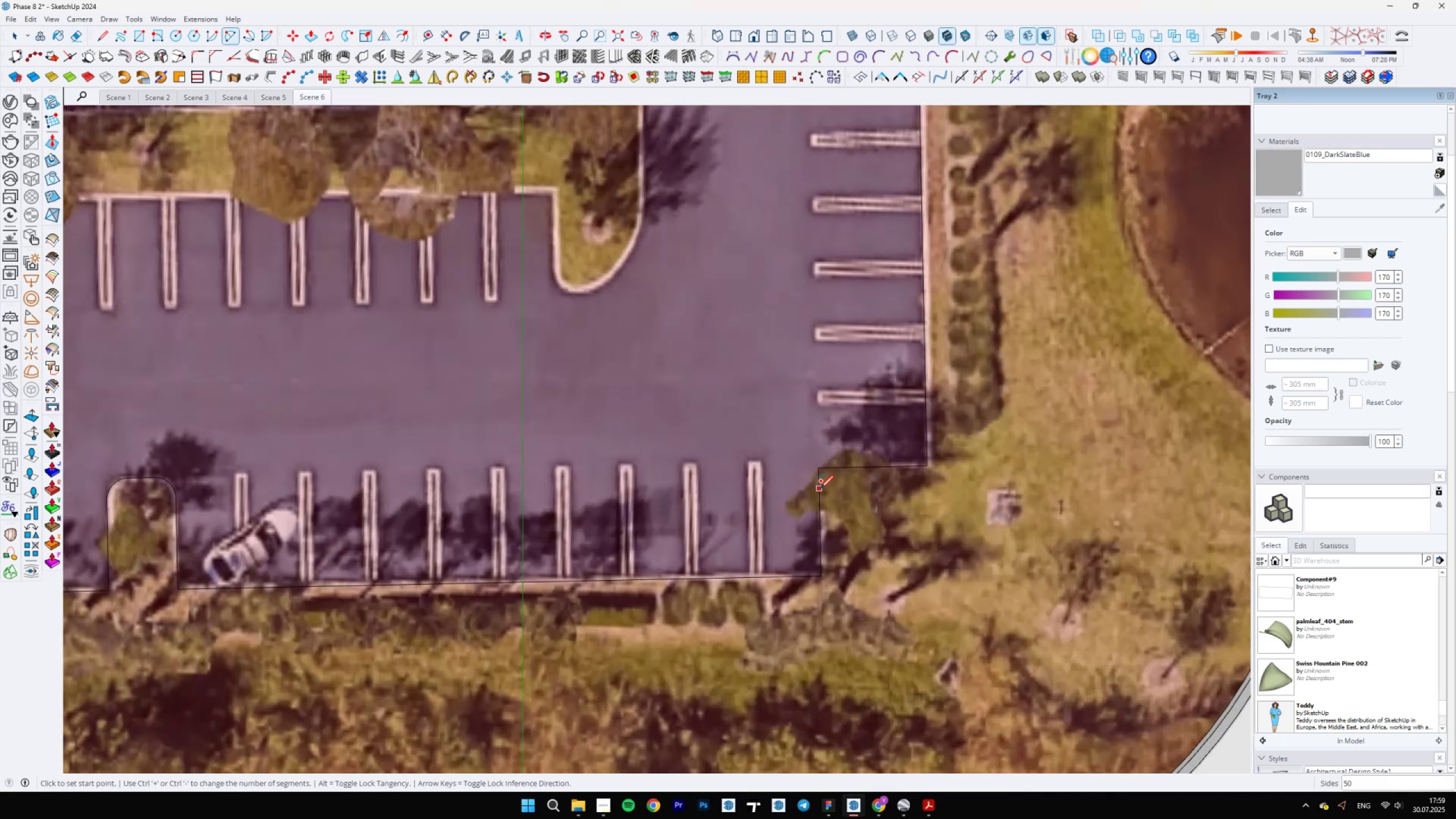 
left_click([820, 494])
 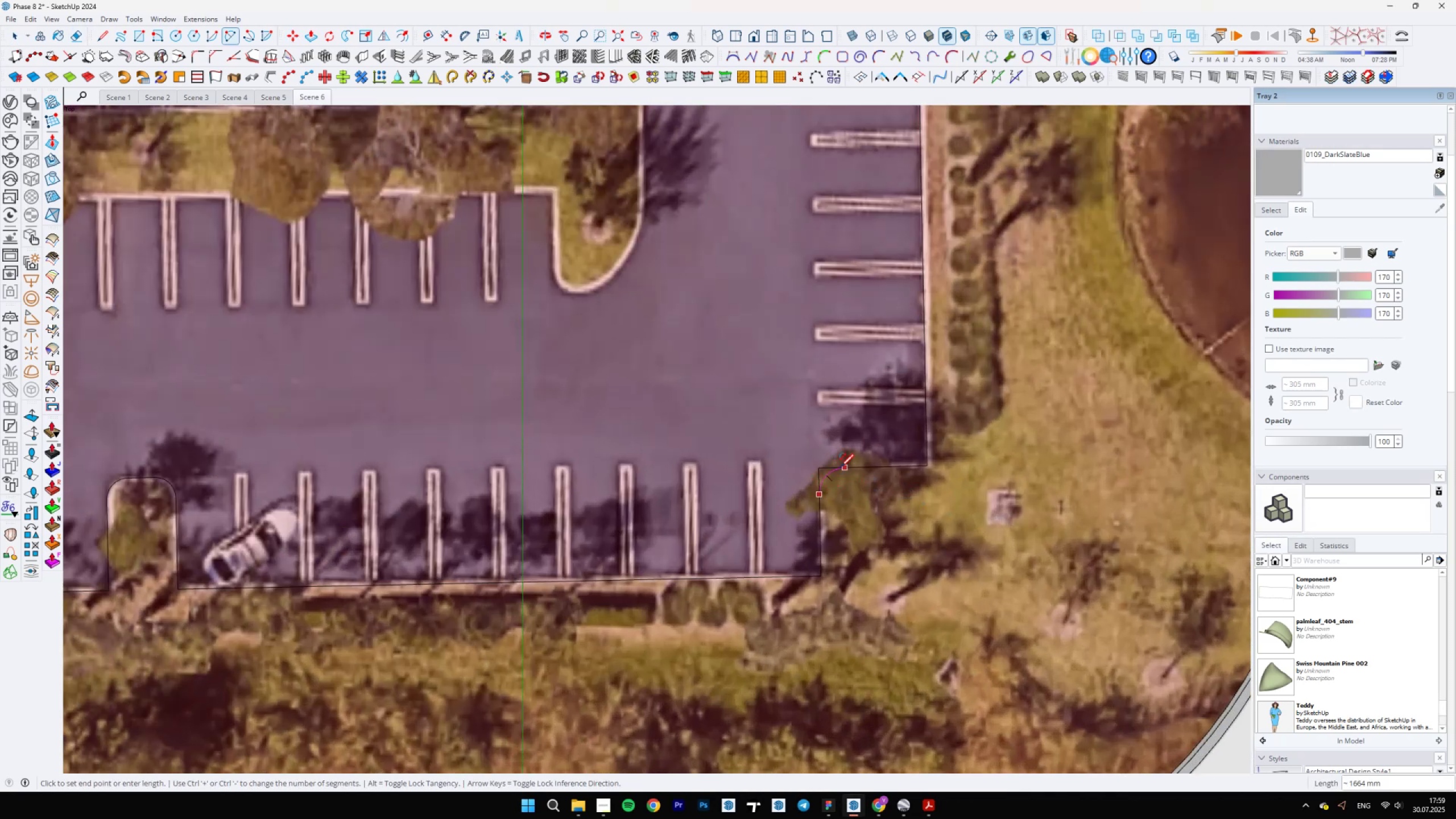 
double_click([841, 467])
 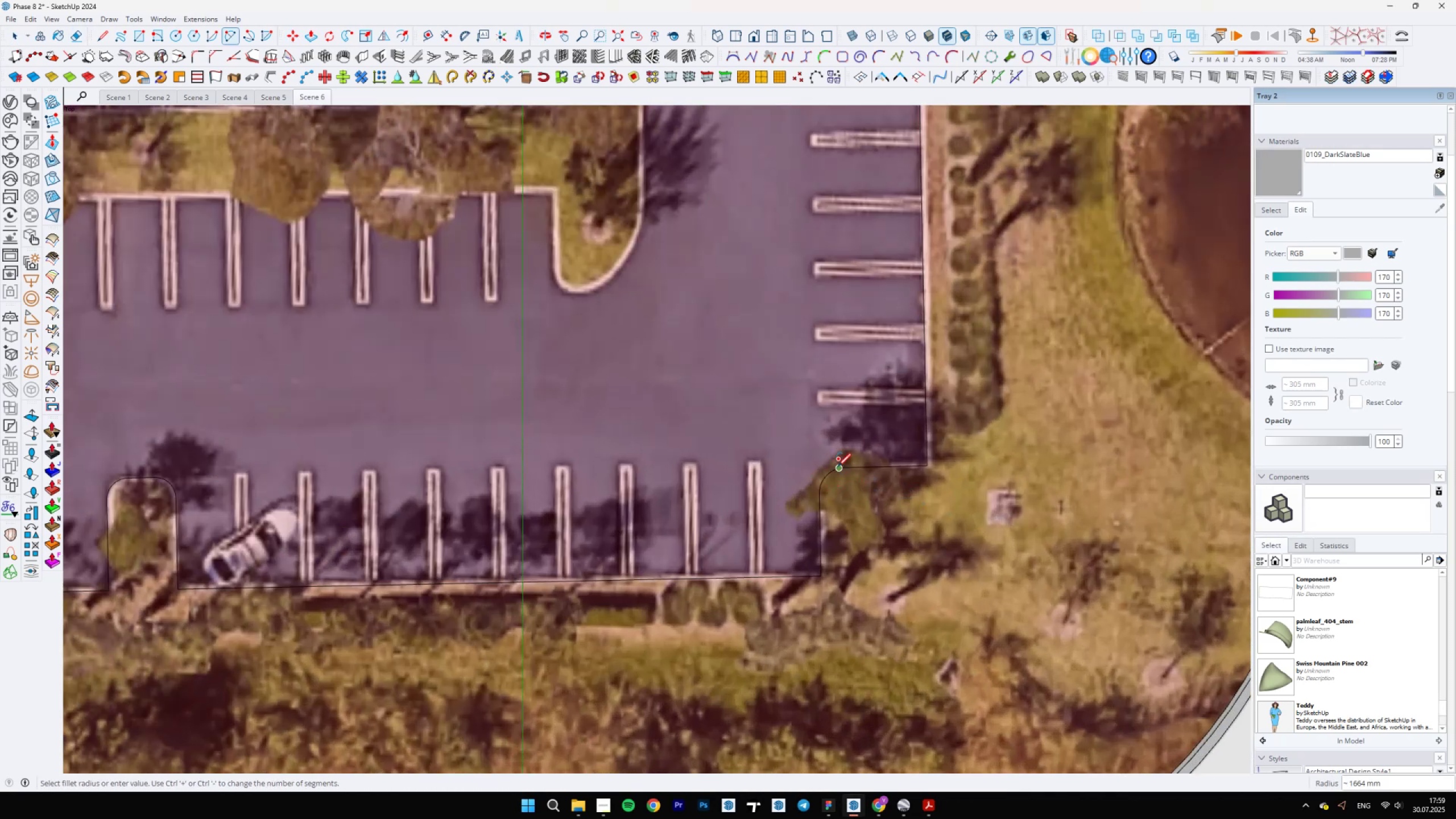 
key(Space)
 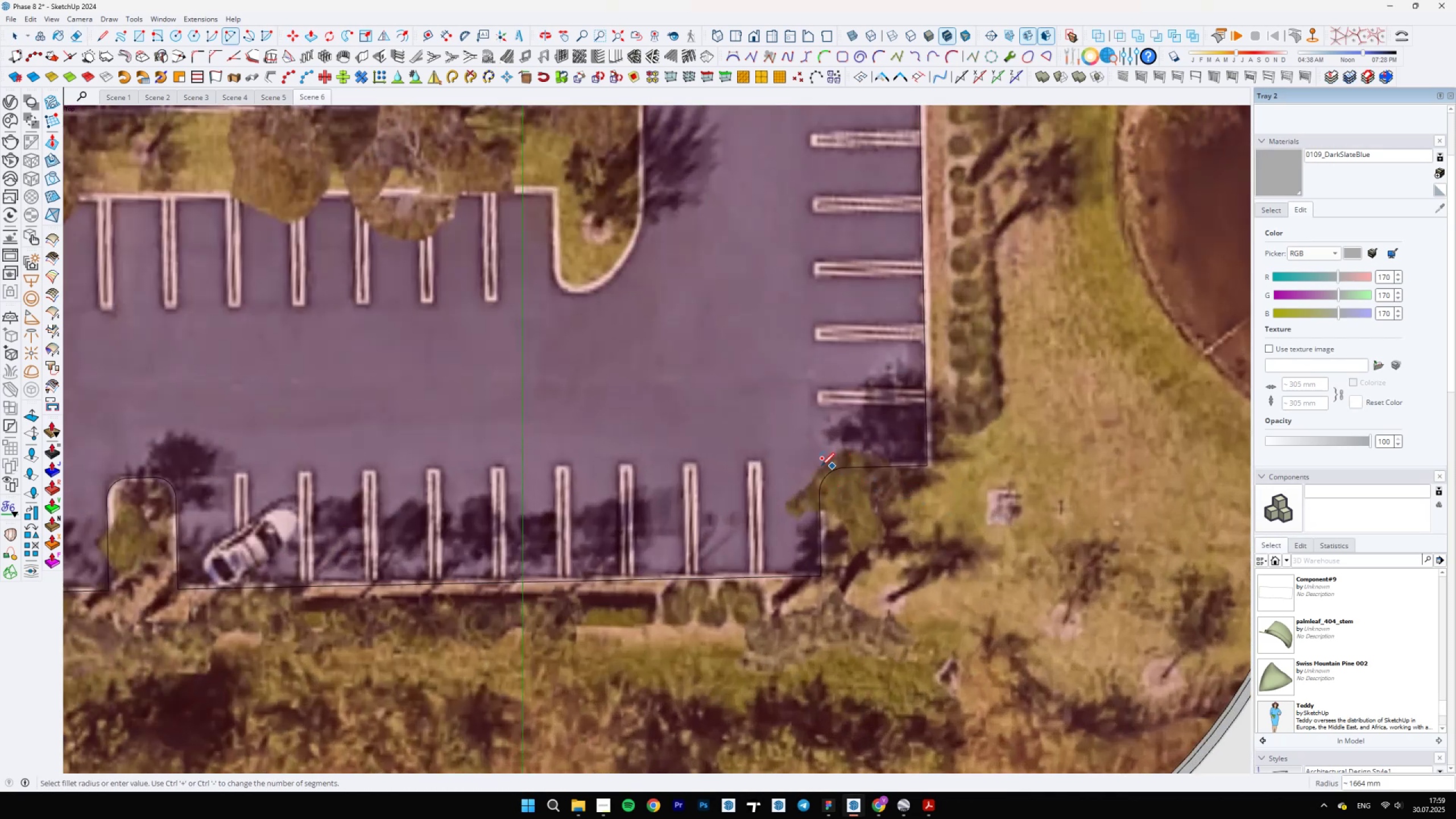 
scroll: coordinate [822, 457], scroll_direction: down, amount: 10.0
 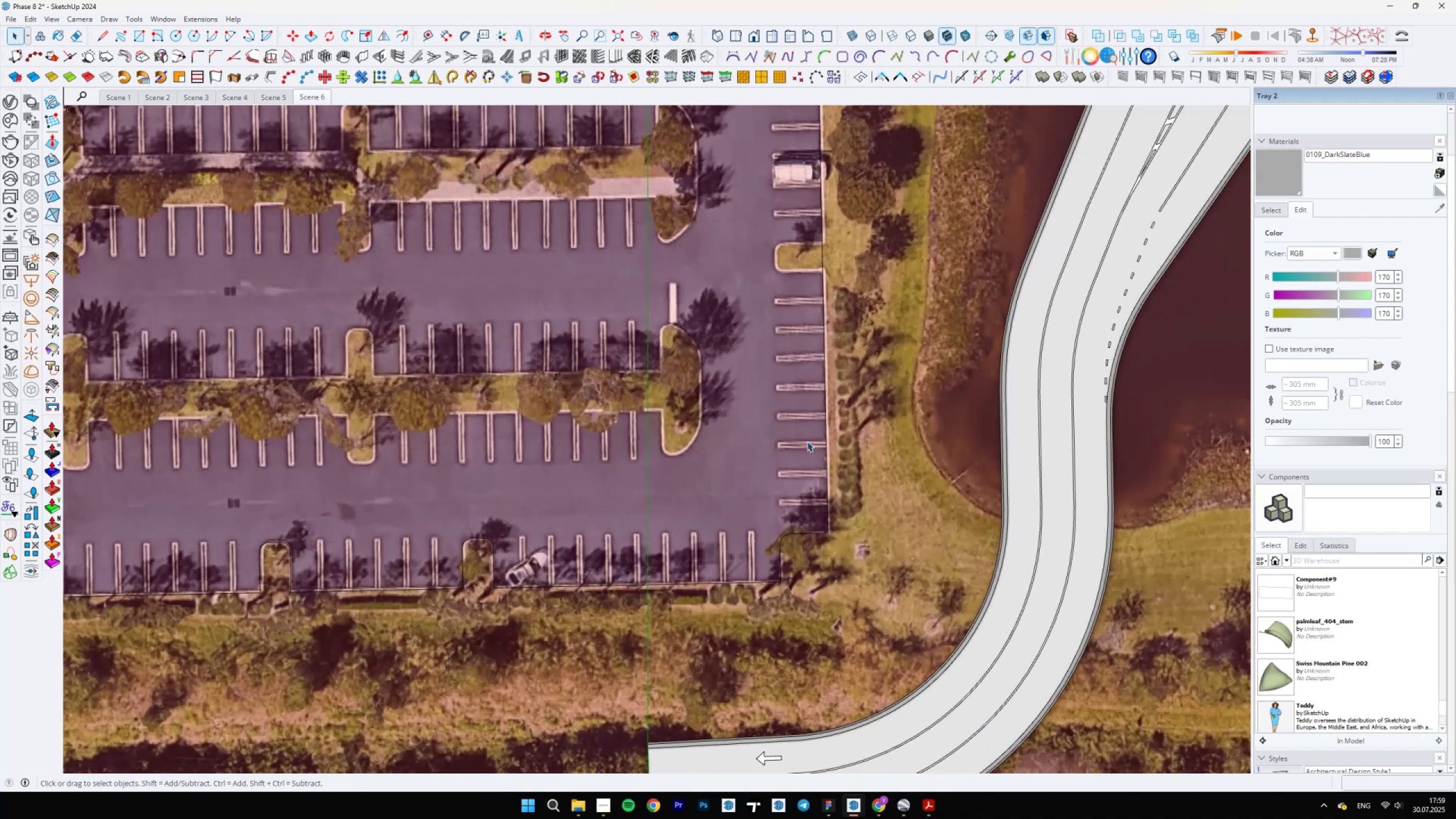 
scroll: coordinate [827, 508], scroll_direction: up, amount: 15.0
 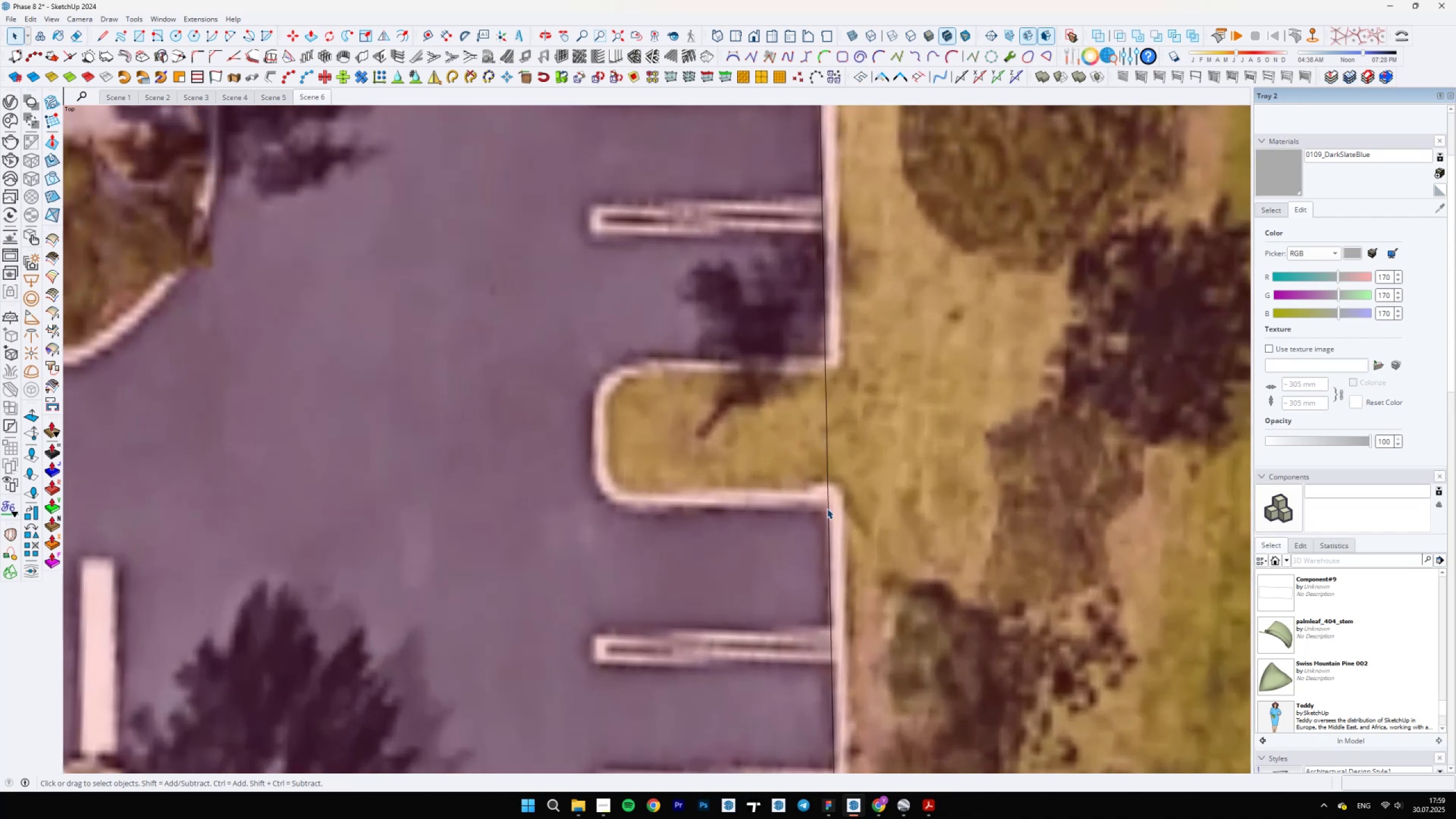 
key(L)
 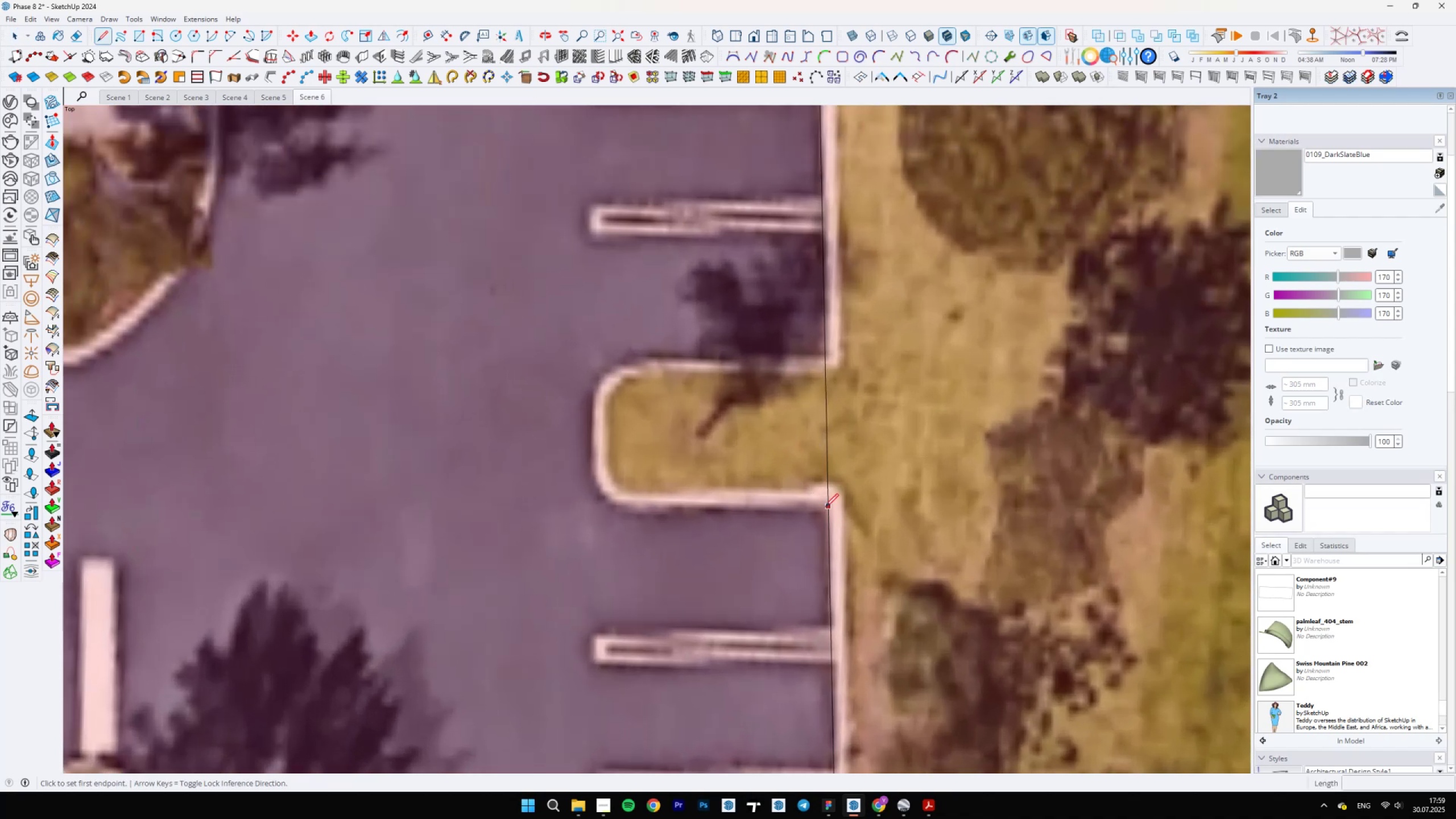 
left_click([826, 507])
 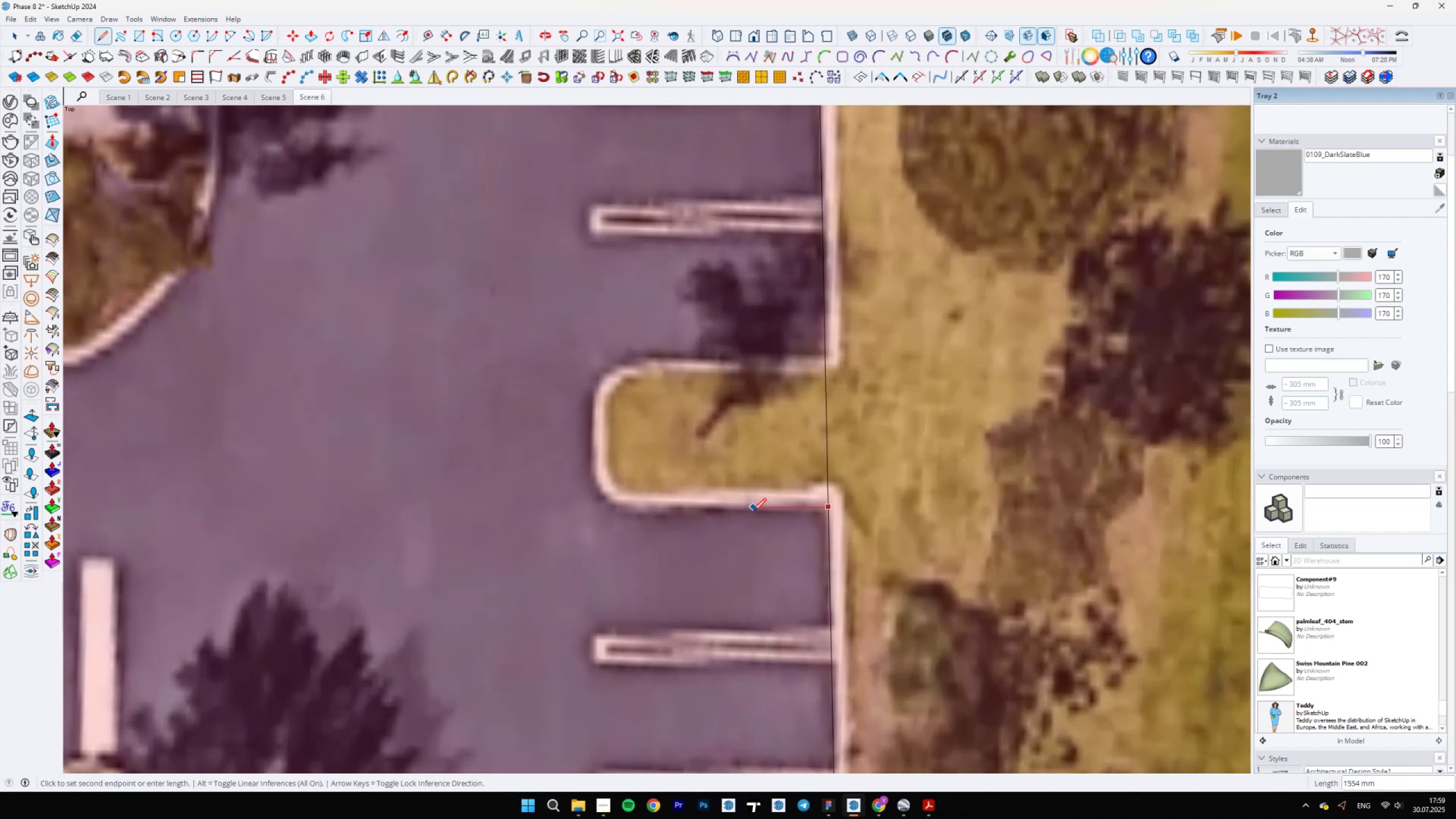 
hold_key(key=ShiftLeft, duration=1.52)
 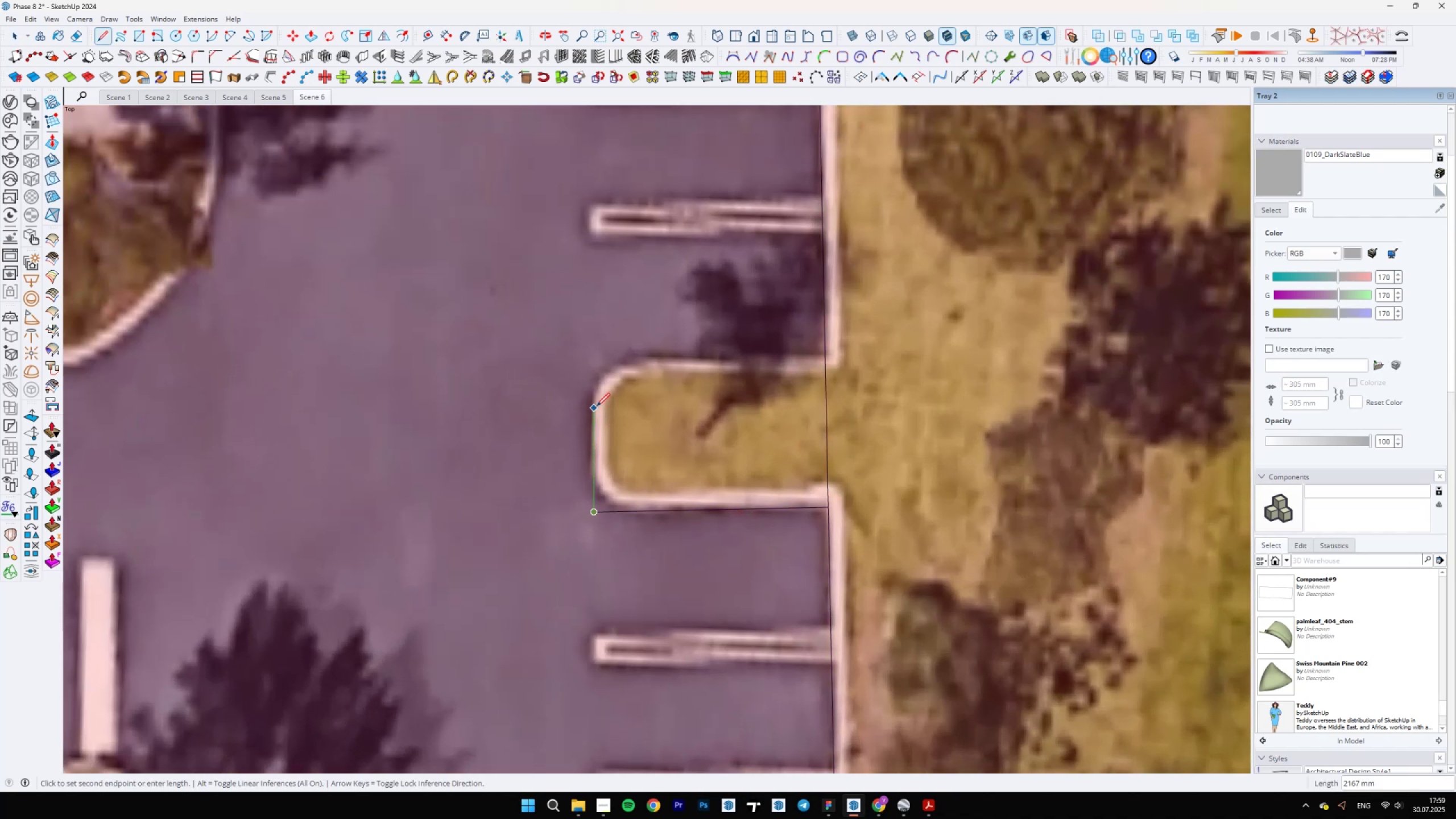 
hold_key(key=ShiftLeft, duration=0.3)
left_click([592, 425])
 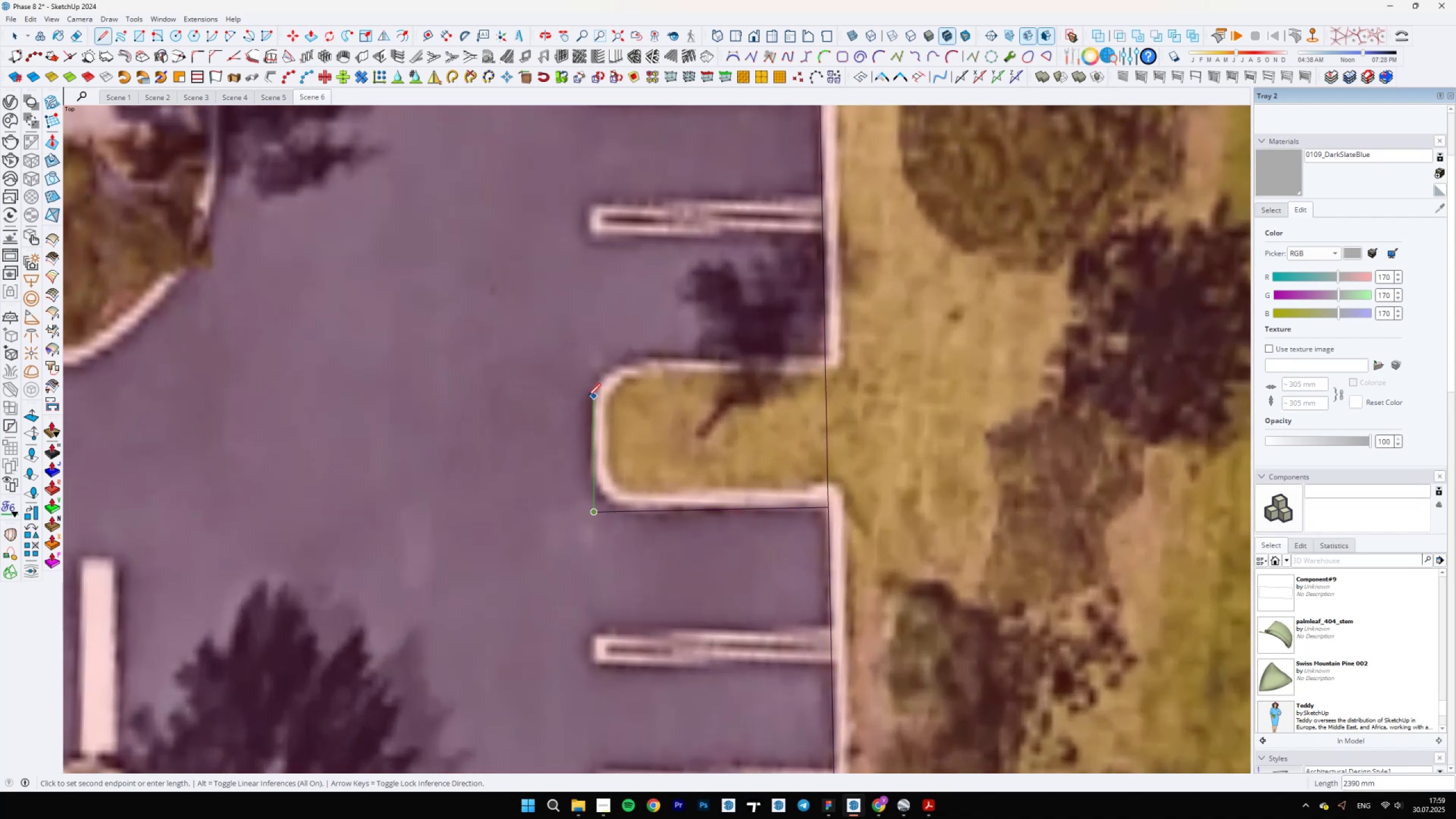 
hold_key(key=ShiftLeft, duration=1.5)
 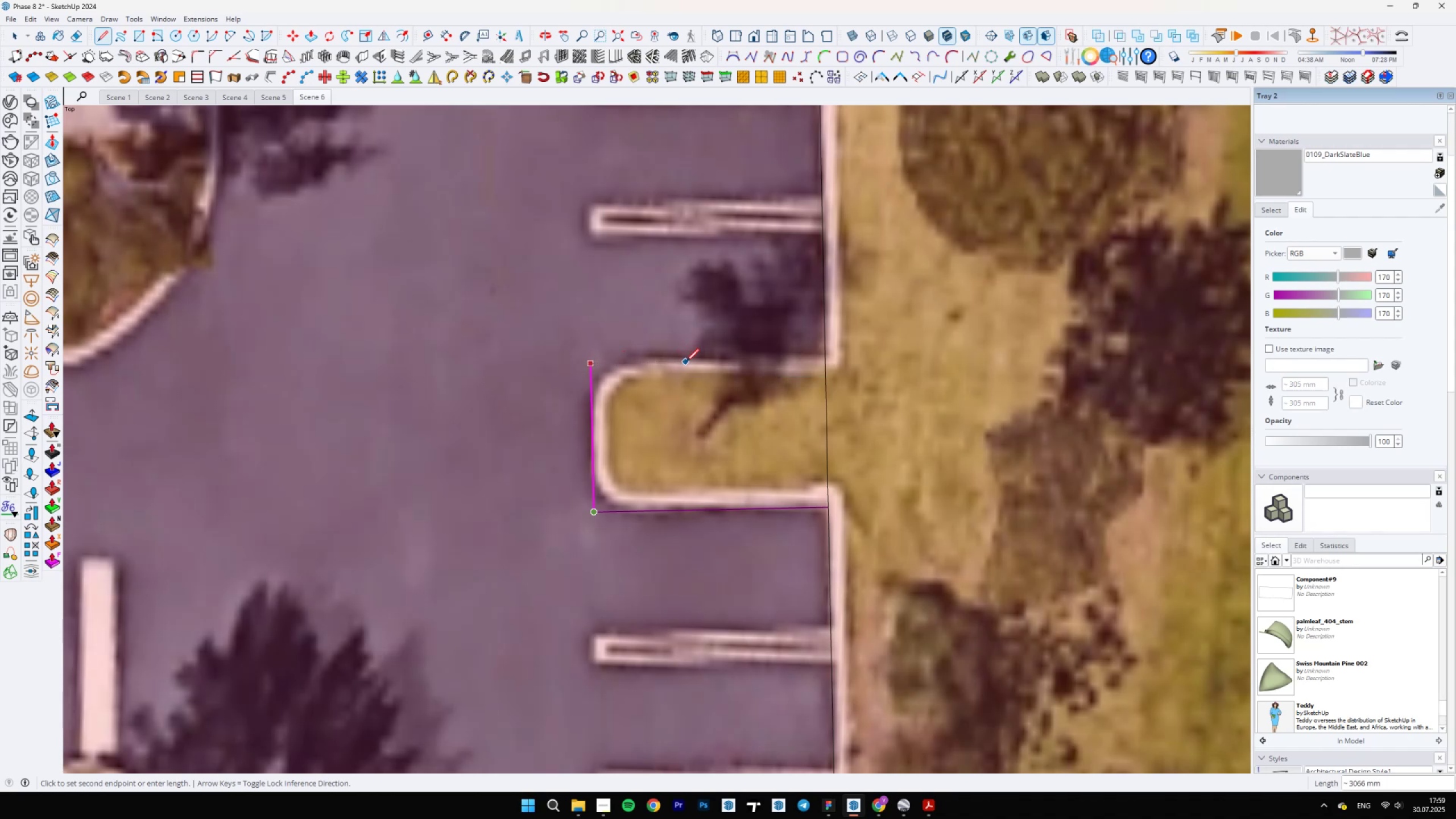 
hold_key(key=ShiftLeft, duration=0.65)
left_click([686, 362])
 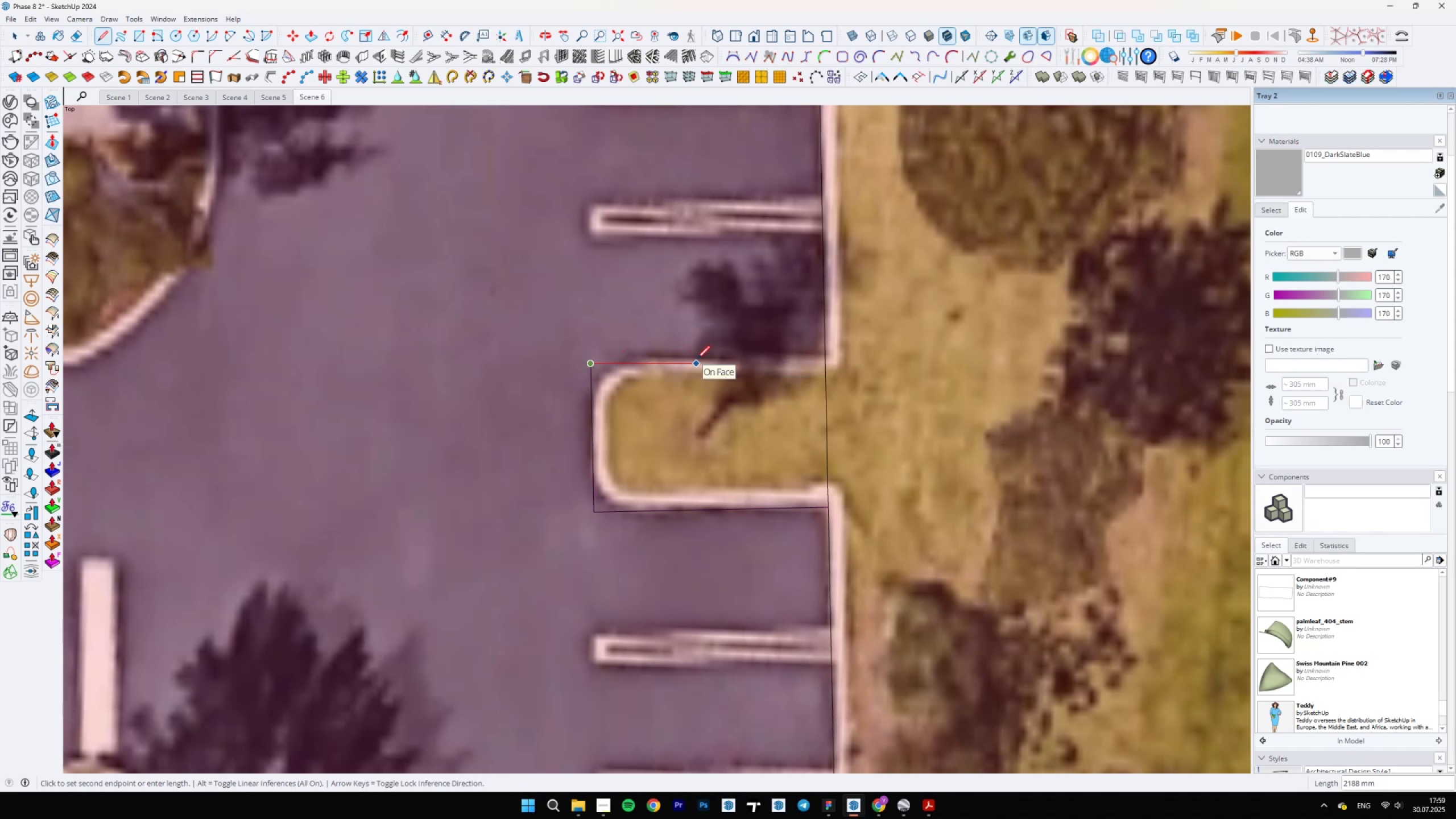 
hold_key(key=ShiftLeft, duration=0.83)
left_click([845, 358])
 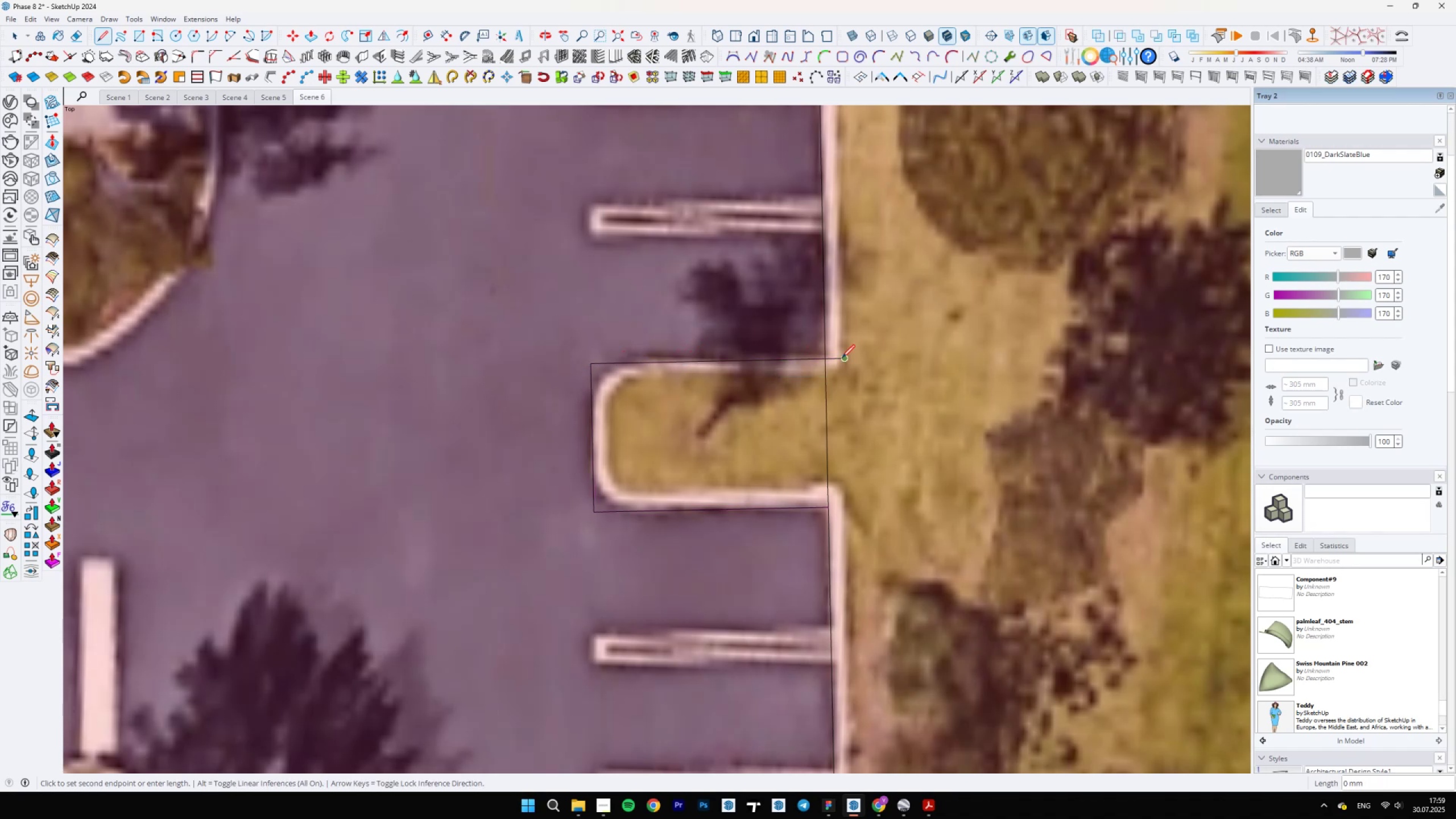 
type(ea)
 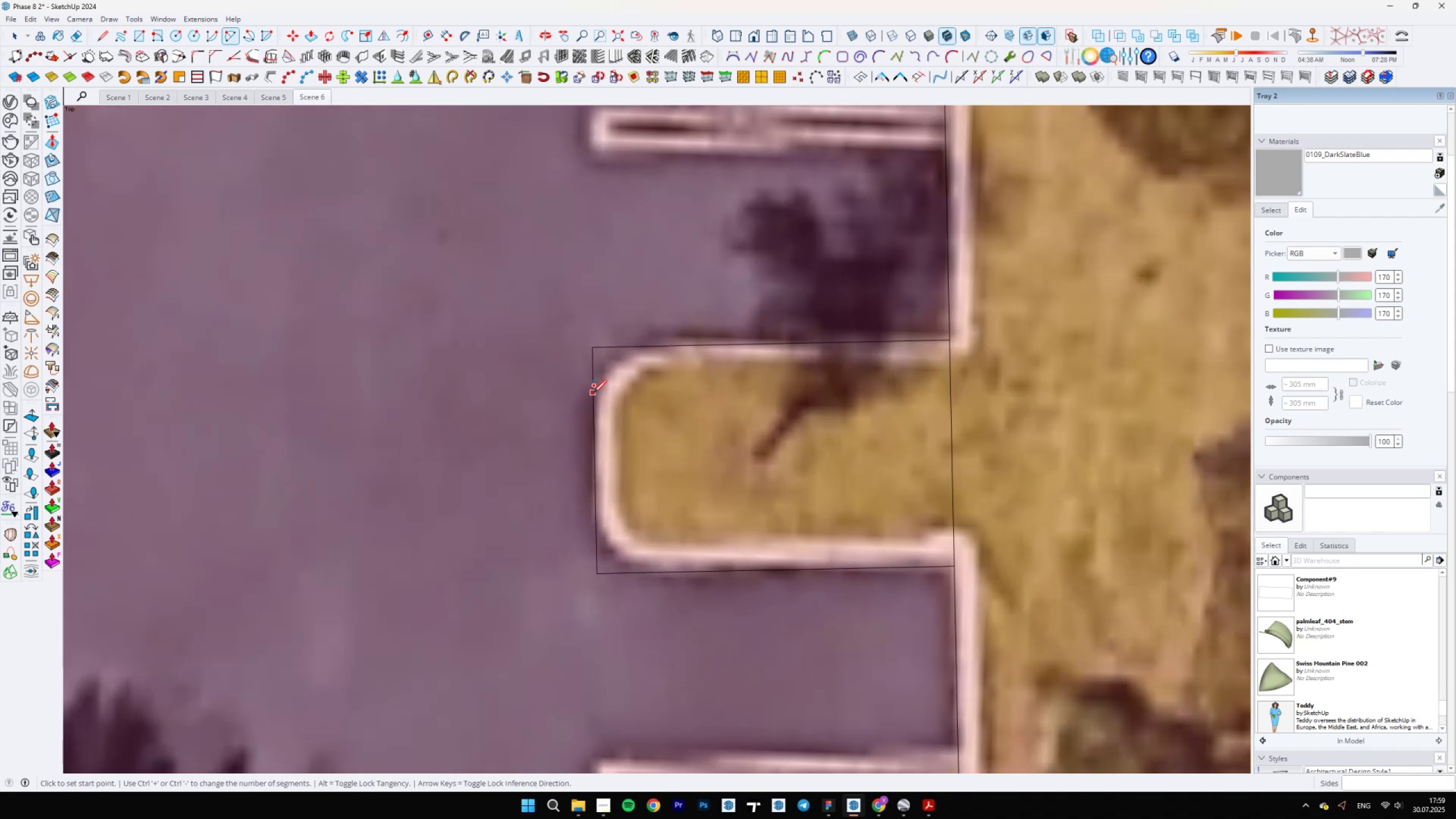 
left_click_drag(start_coordinate=[836, 357], to_coordinate=[832, 367])
 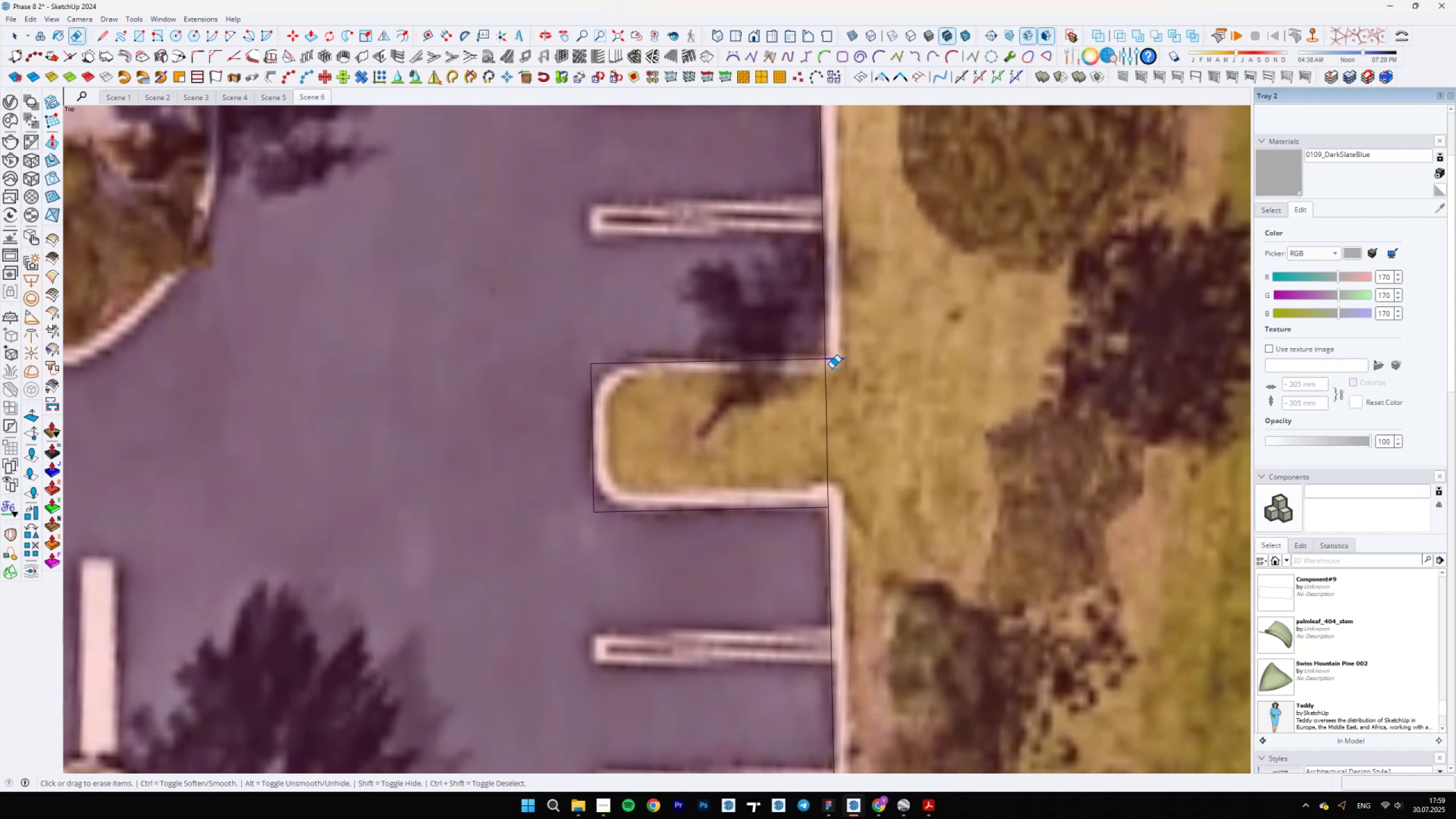 
scroll: coordinate [588, 395], scroll_direction: up, amount: 4.0
 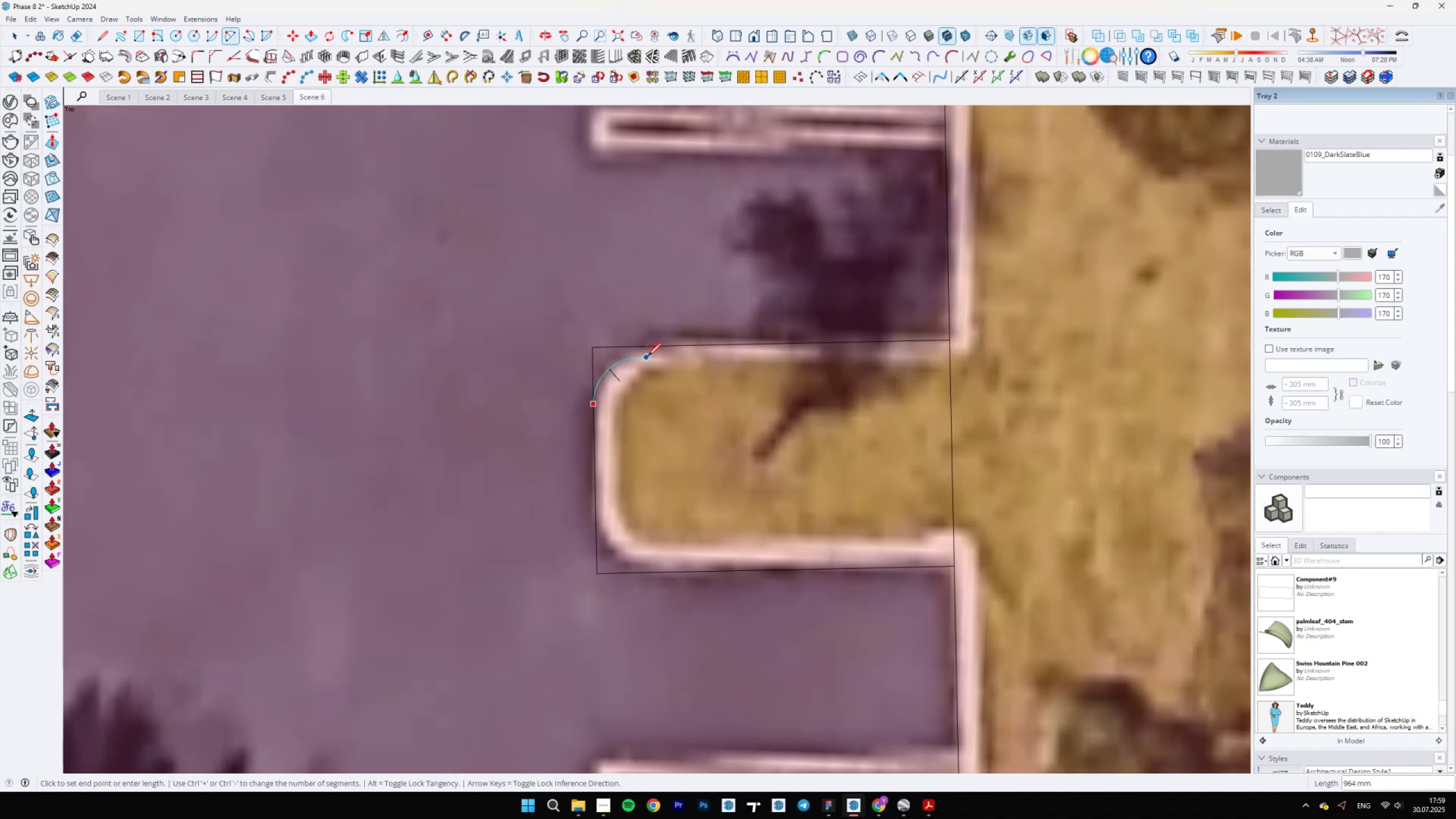 
left_click([655, 348])
 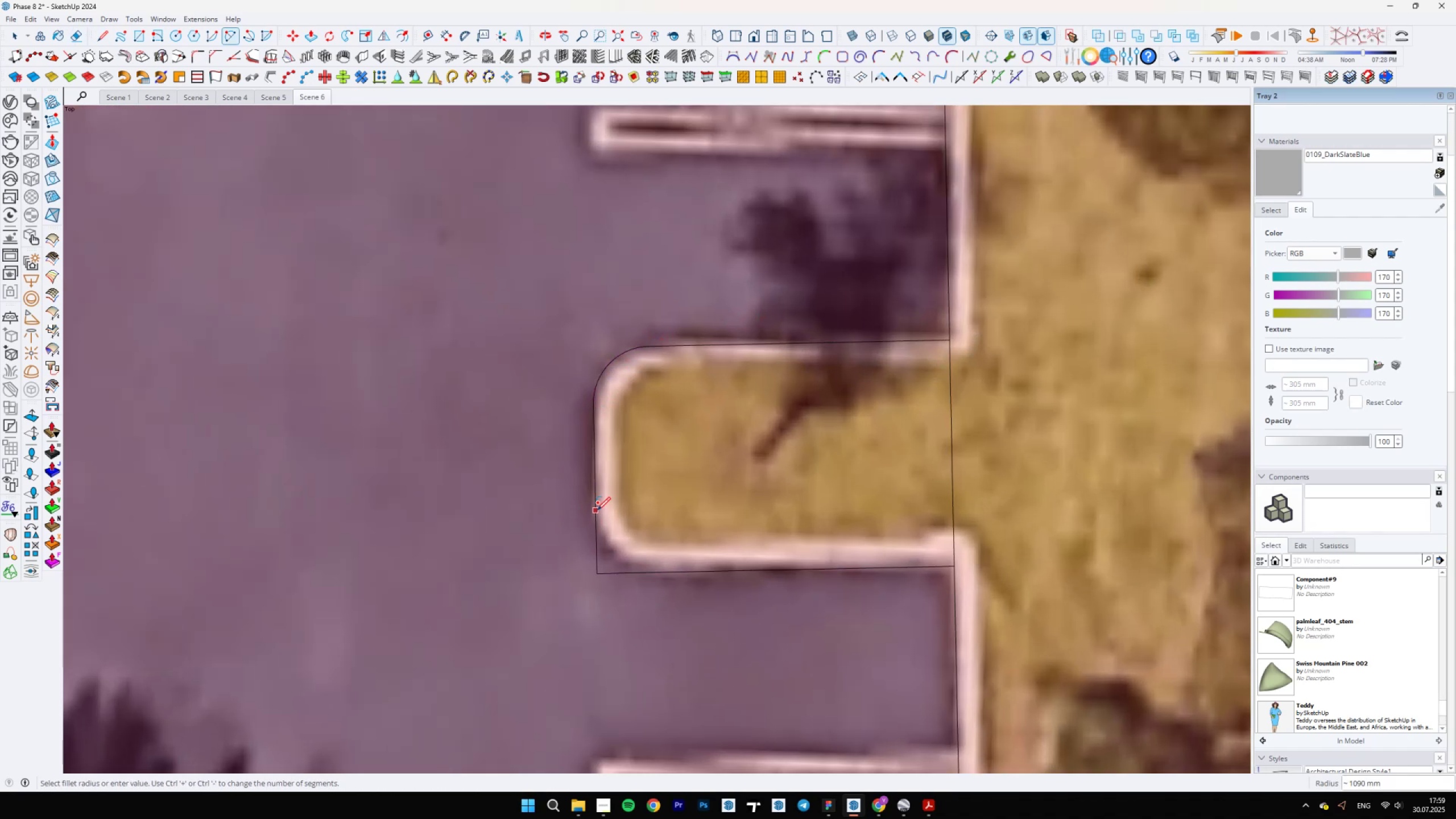 
left_click([595, 514])
 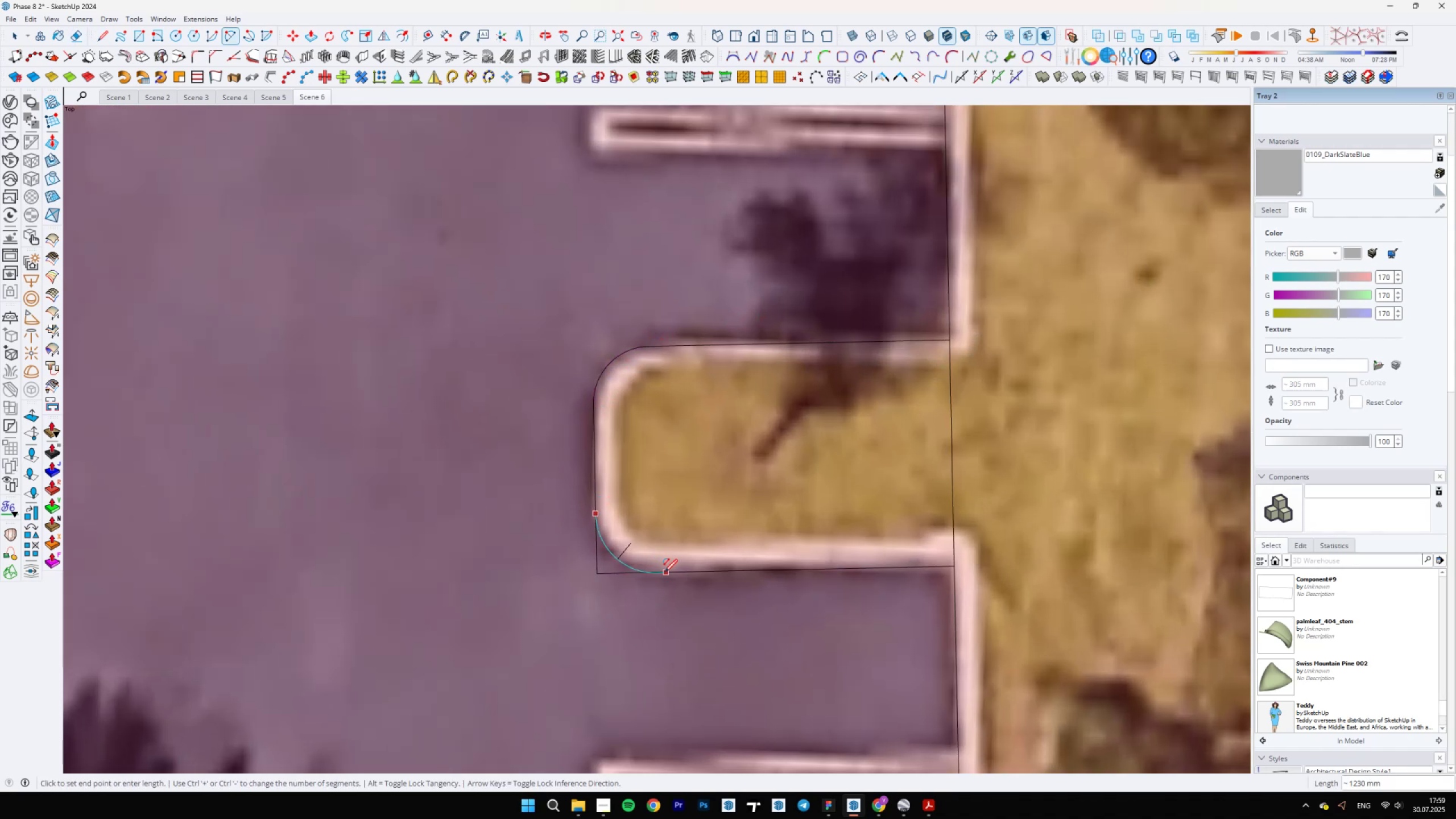 
double_click([661, 572])
 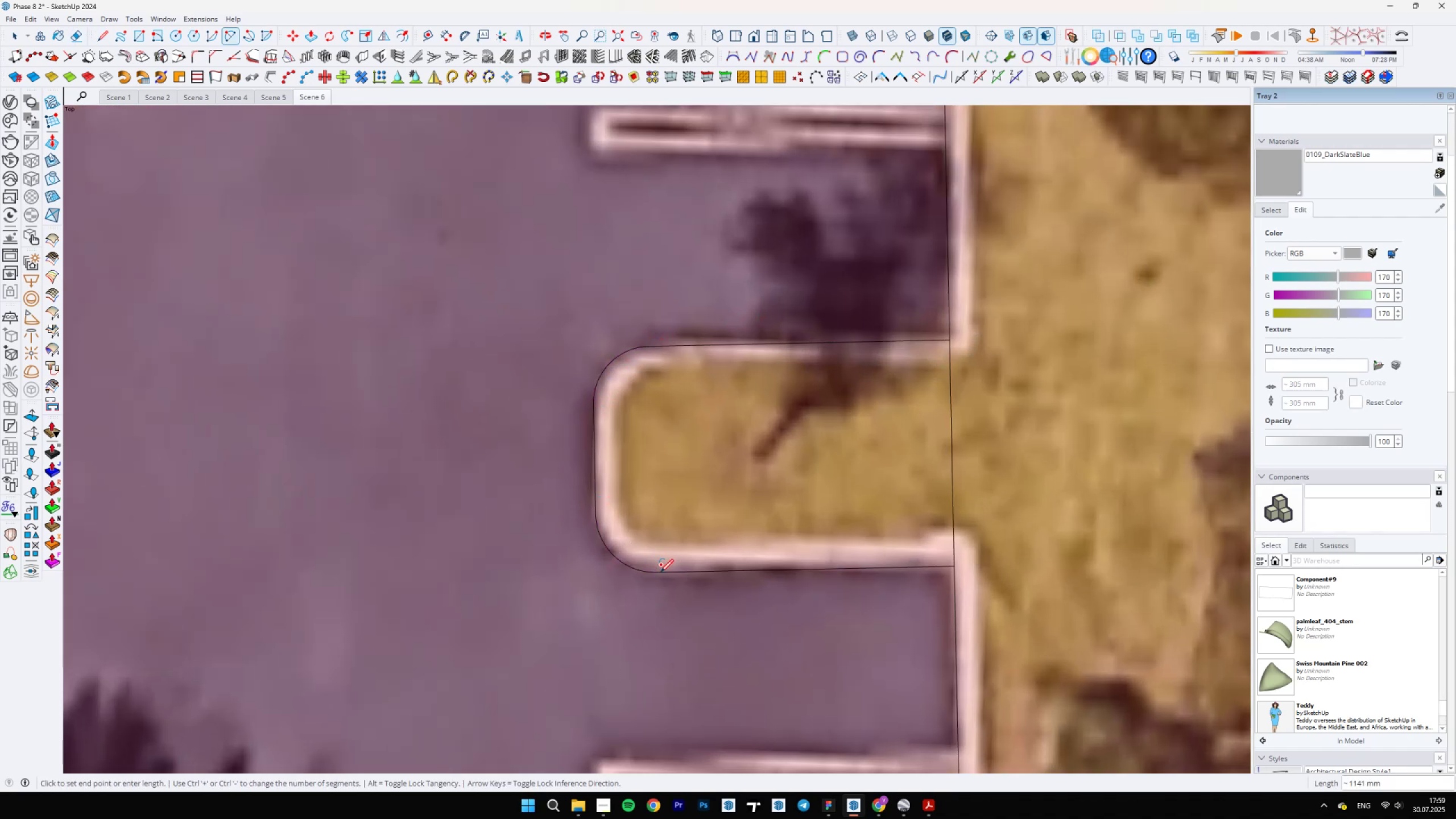 
key(E)
 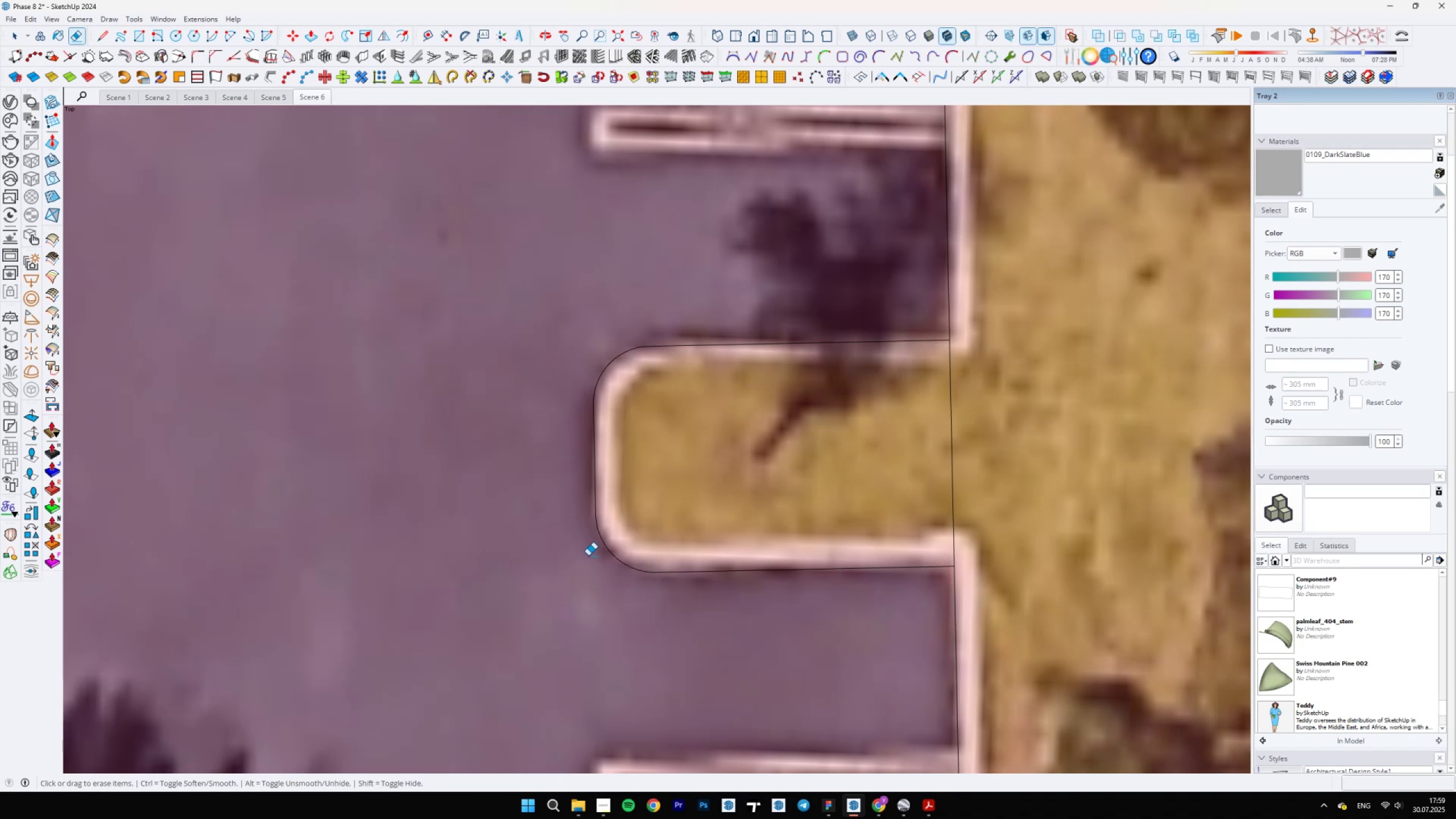 
scroll: coordinate [599, 557], scroll_direction: down, amount: 7.0
 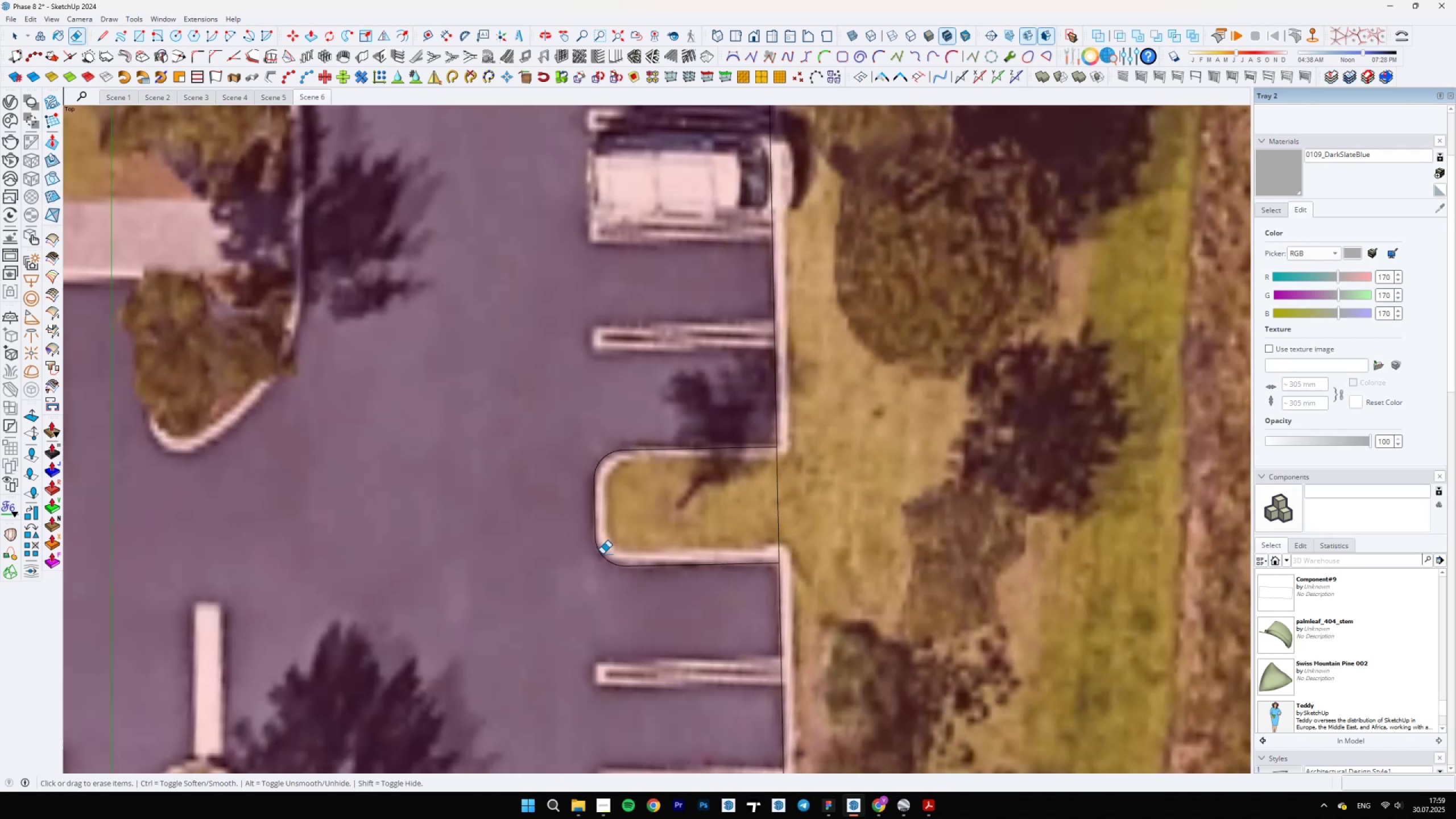 
key(Space)
 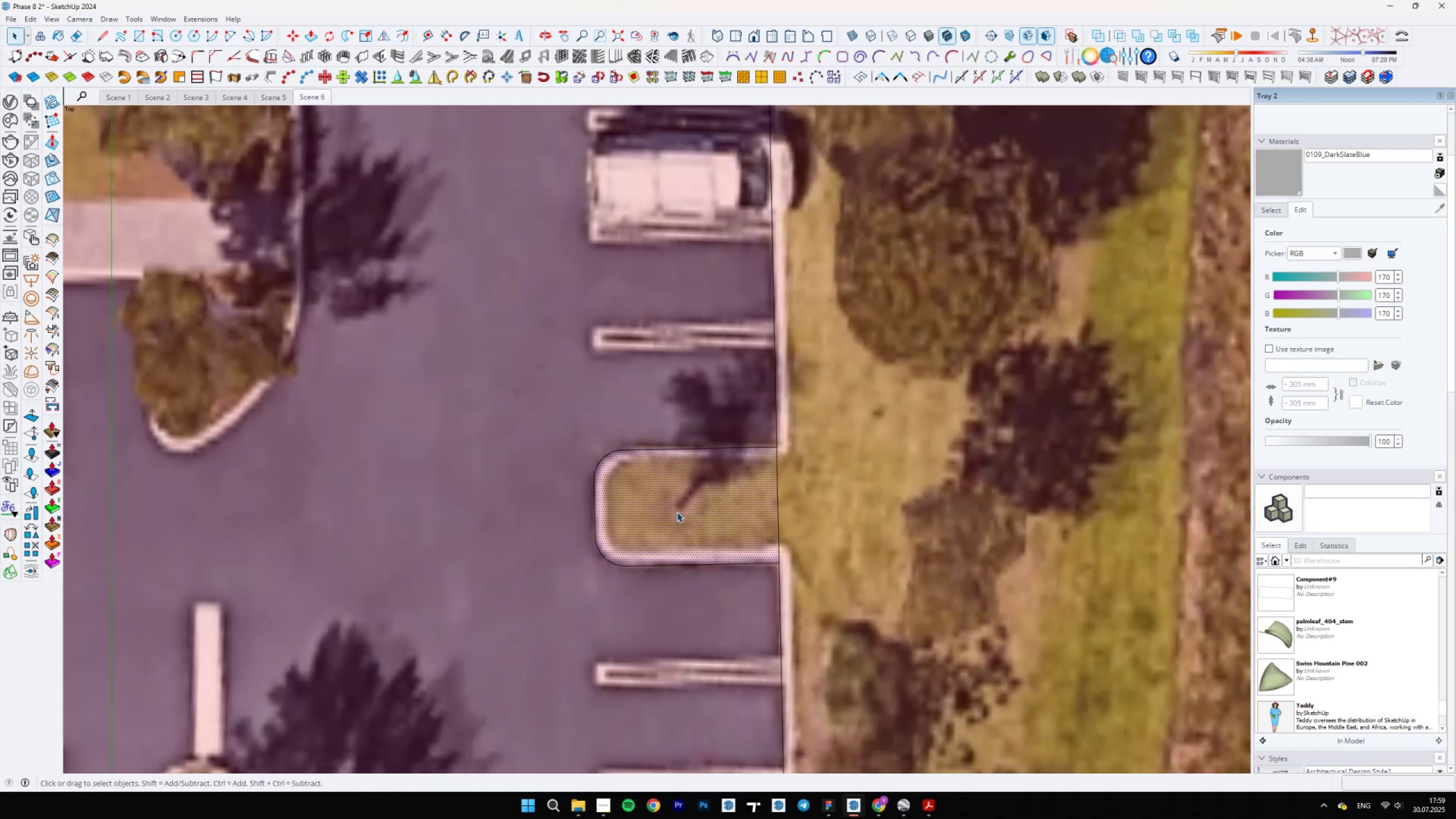 
double_click([677, 512])
 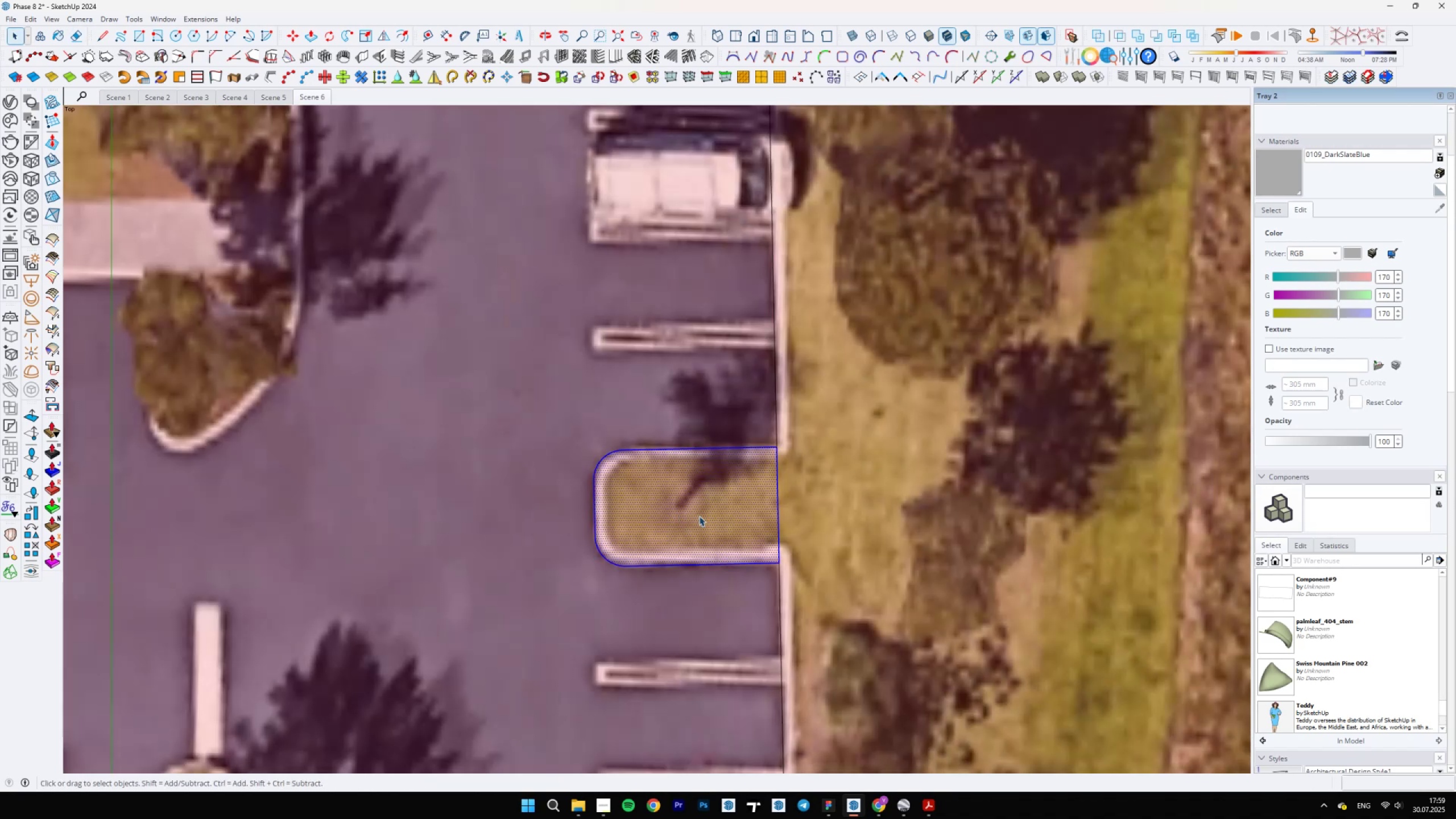 
scroll: coordinate [763, 551], scroll_direction: down, amount: 5.0
 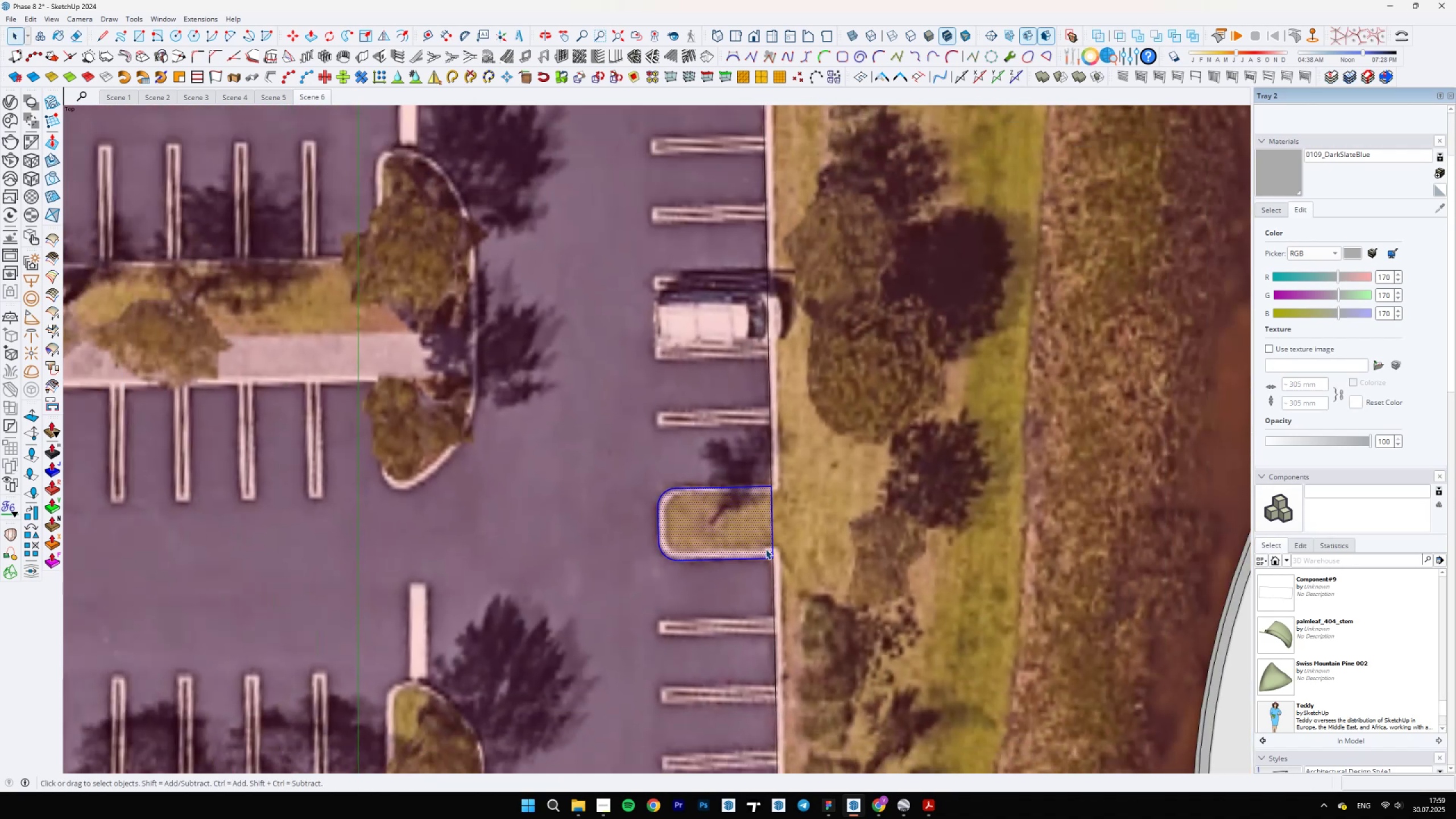 
key(M)
 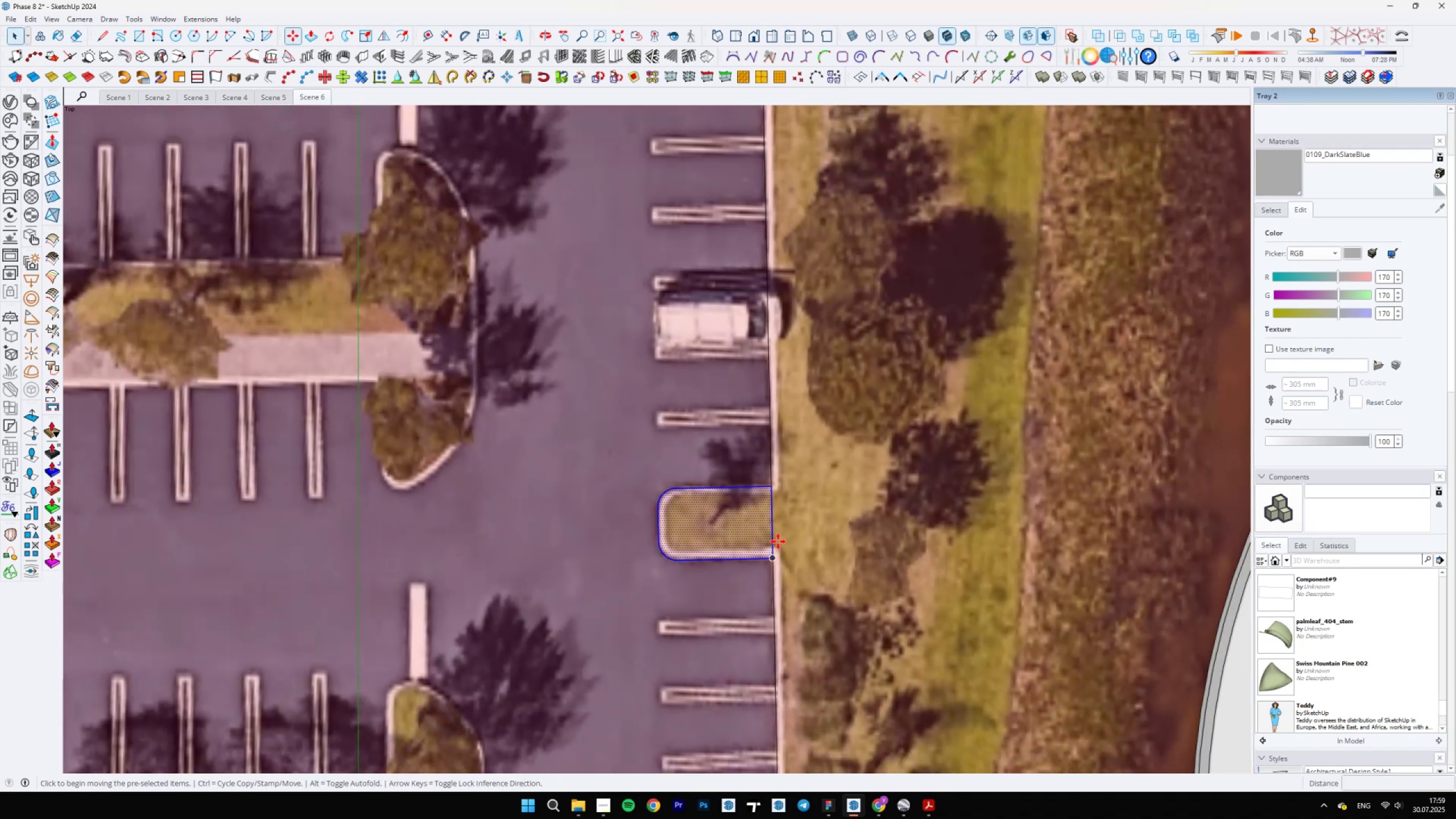 
key(Control+ControlLeft)
 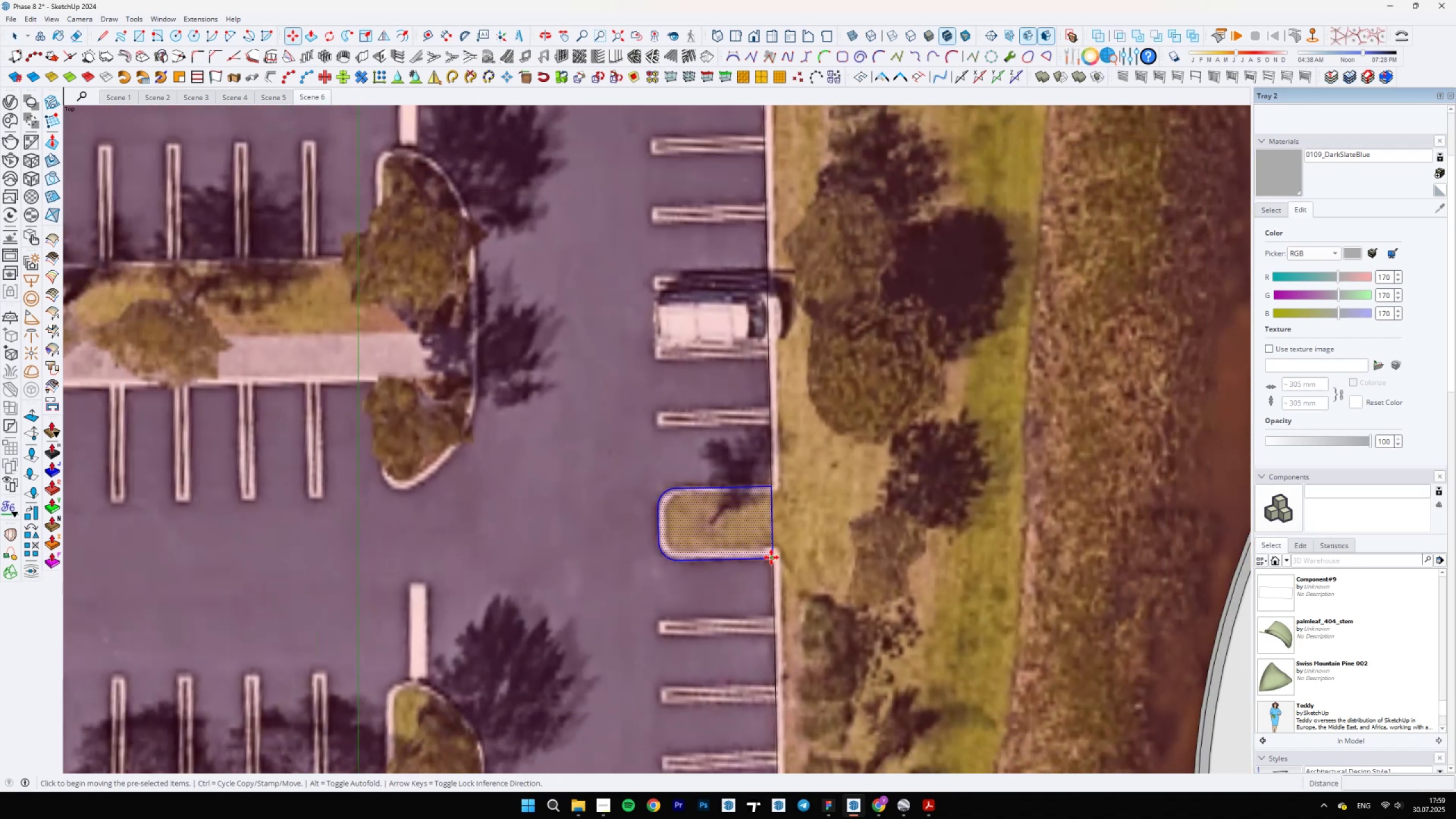 
key(Control+ControlLeft)
 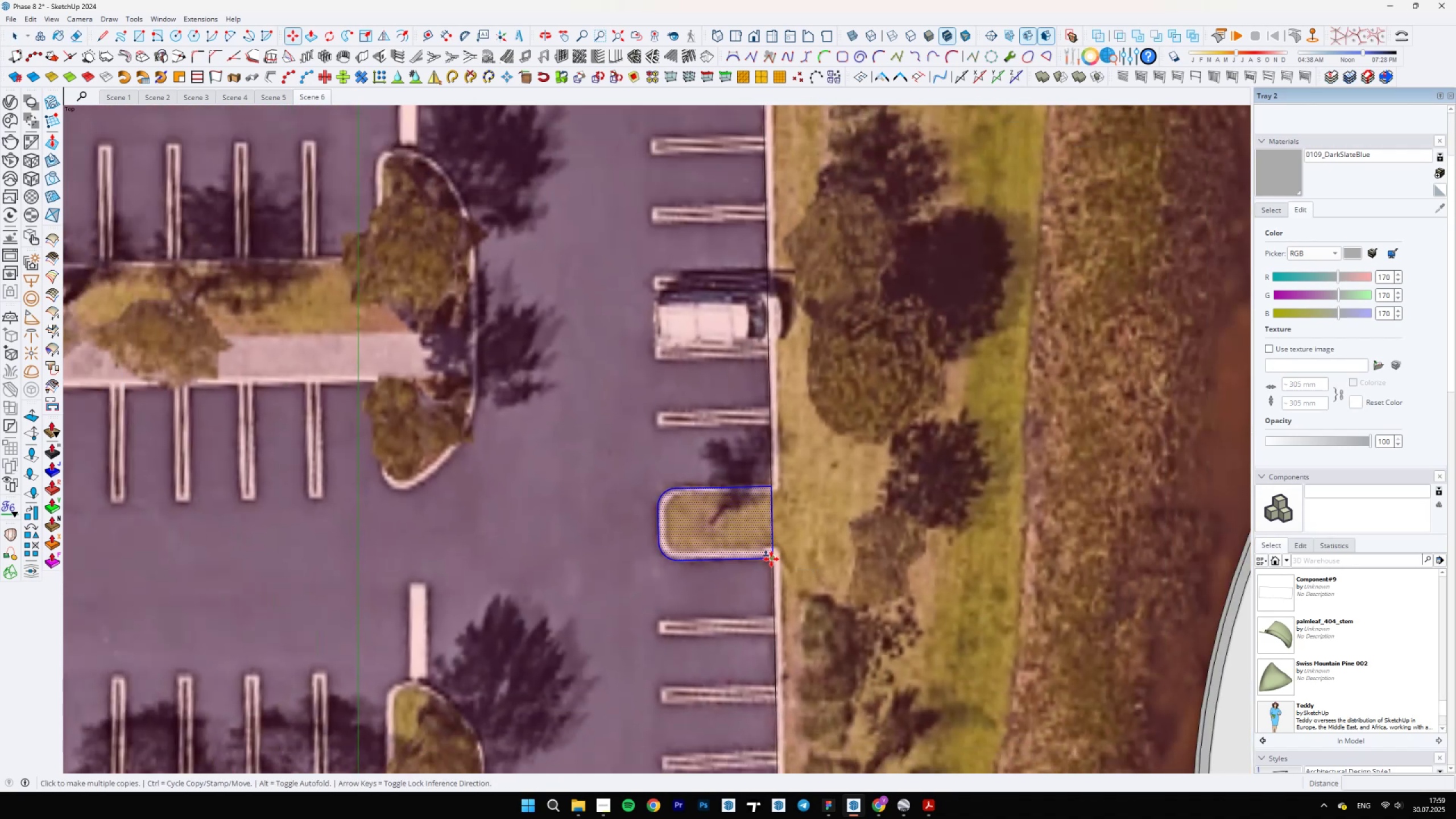 
scroll: coordinate [754, 317], scroll_direction: down, amount: 3.0
 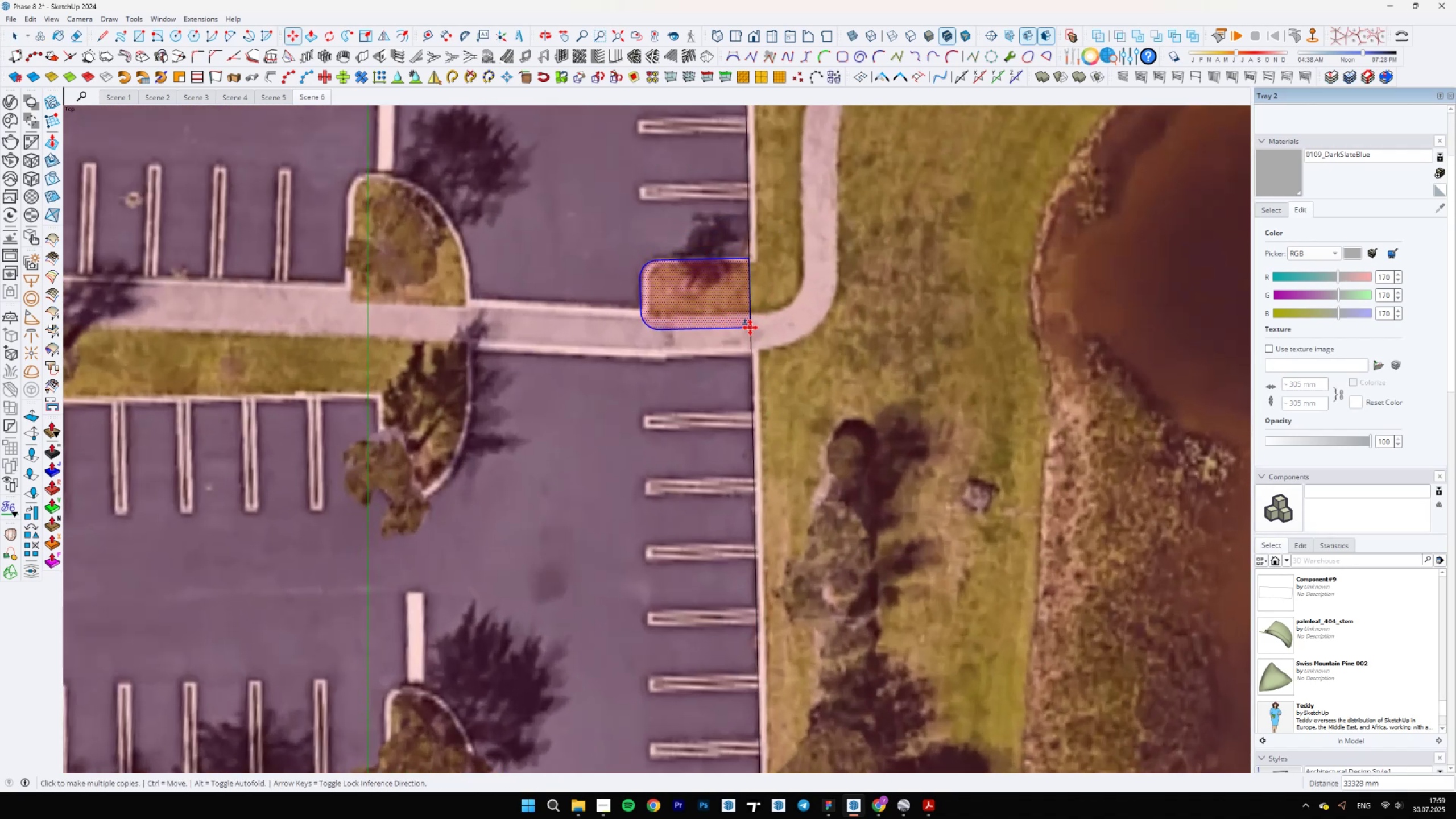 
left_click([750, 327])
 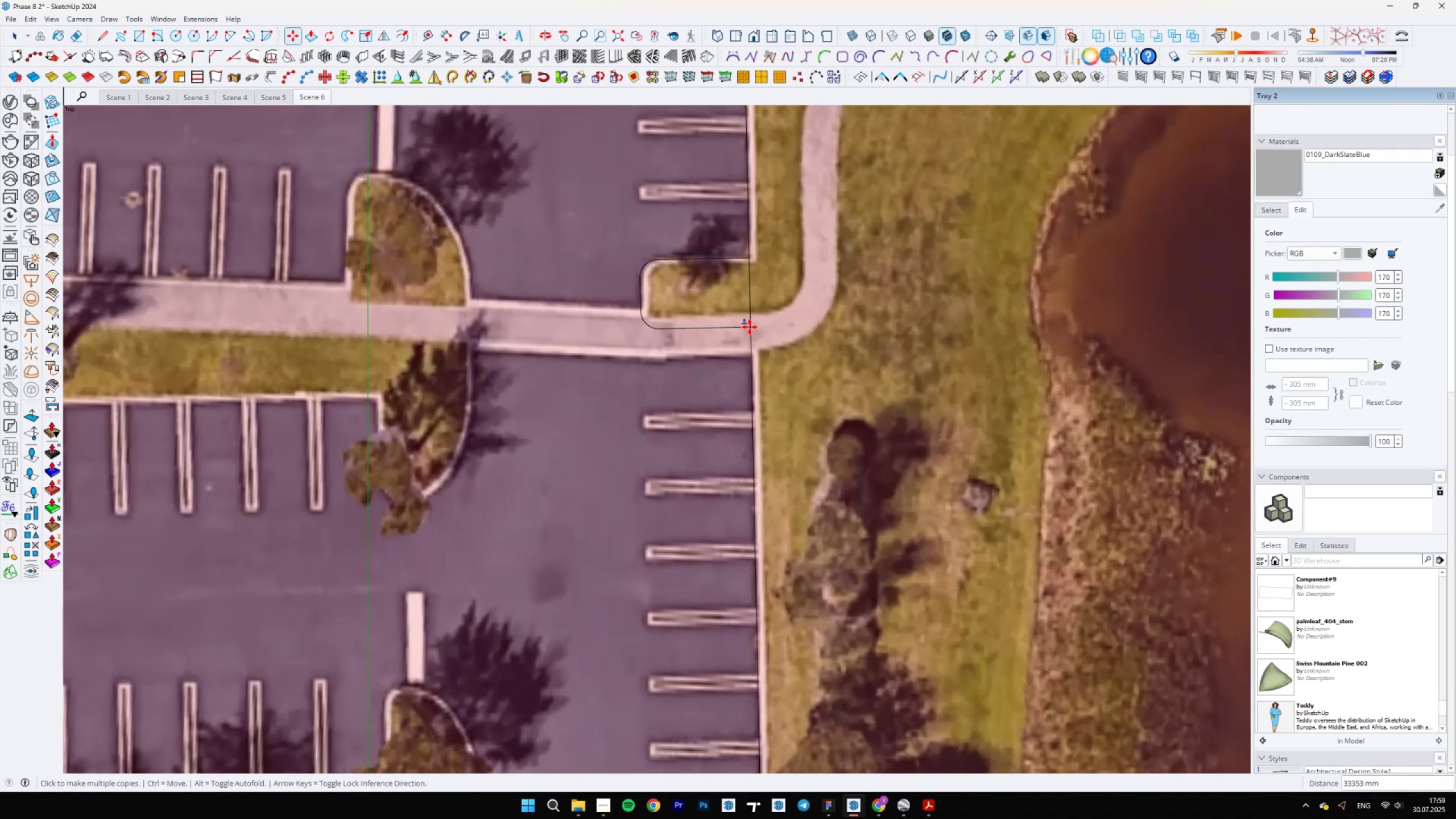 
scroll: coordinate [735, 364], scroll_direction: down, amount: 11.0
 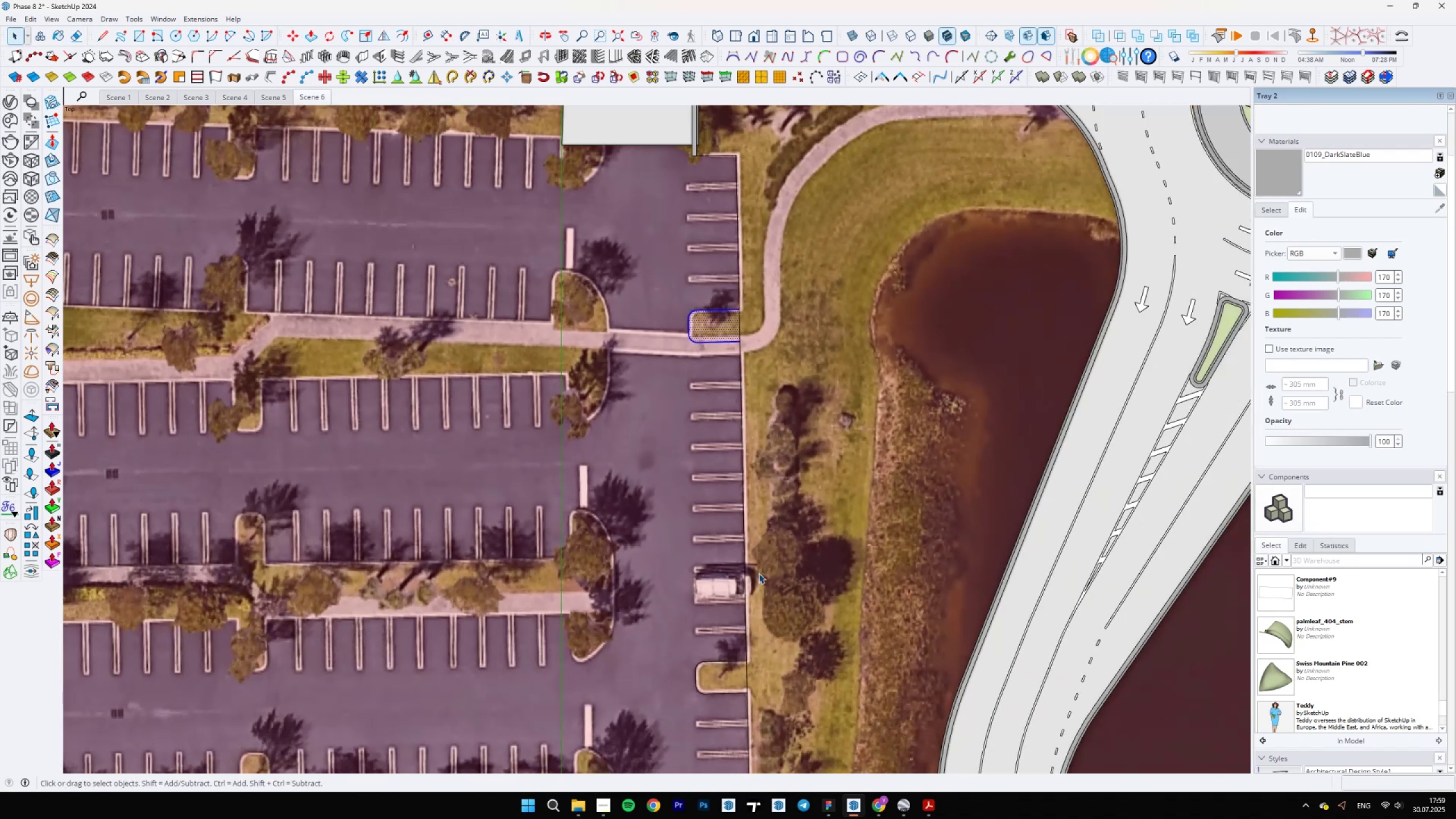 
key(Space)
 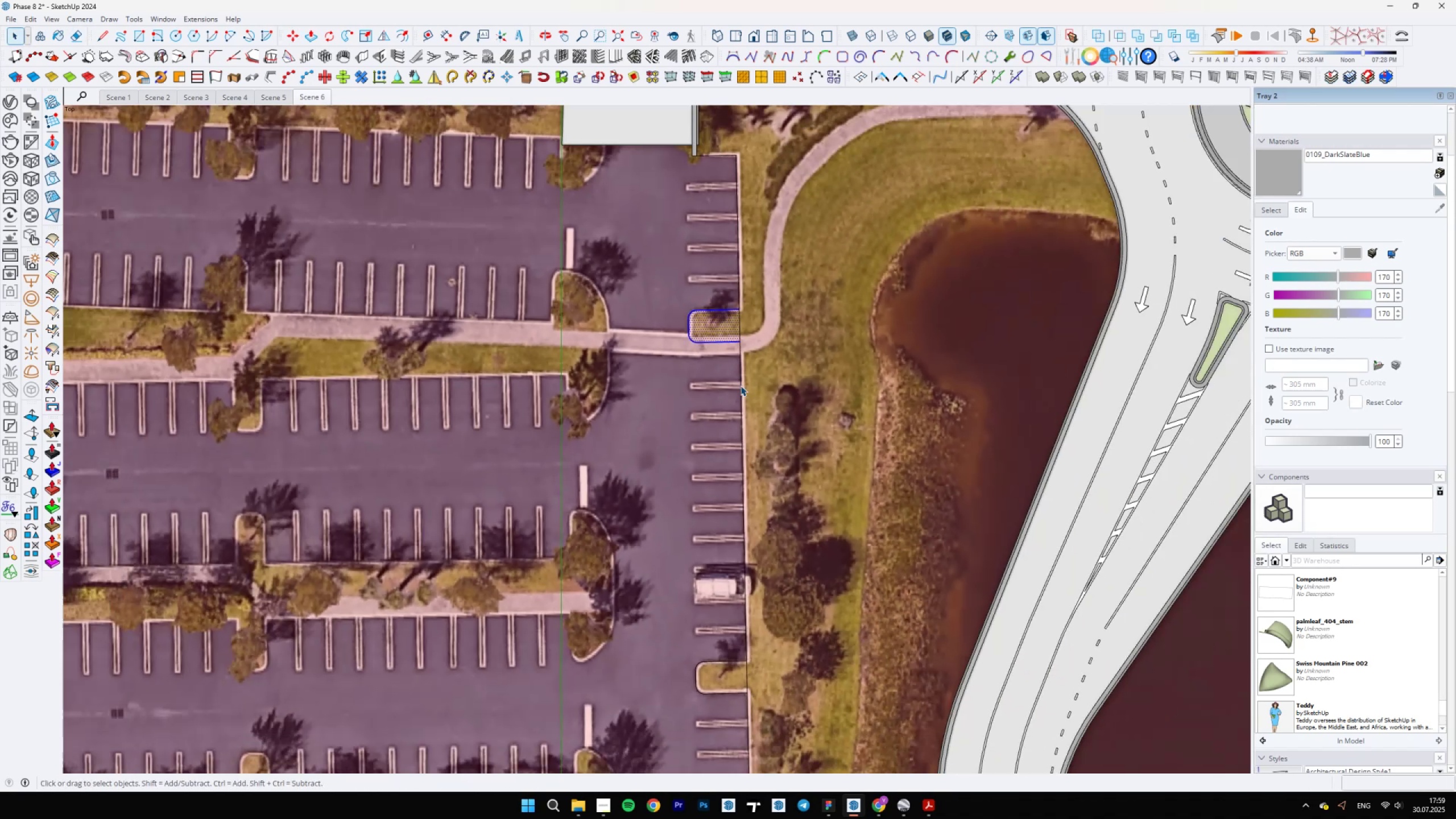 
key(E)
 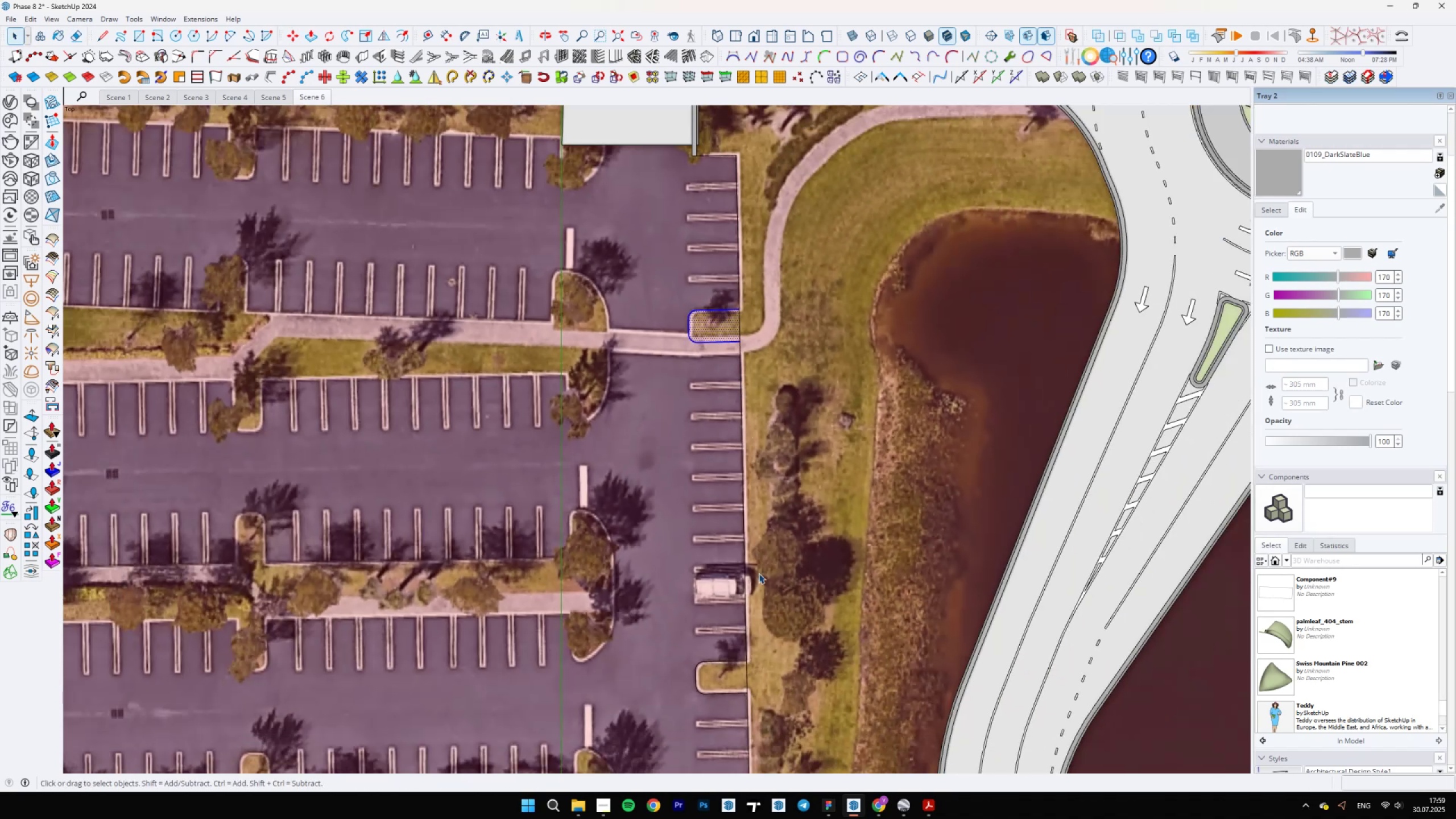 
scroll: coordinate [745, 536], scroll_direction: down, amount: 4.0
 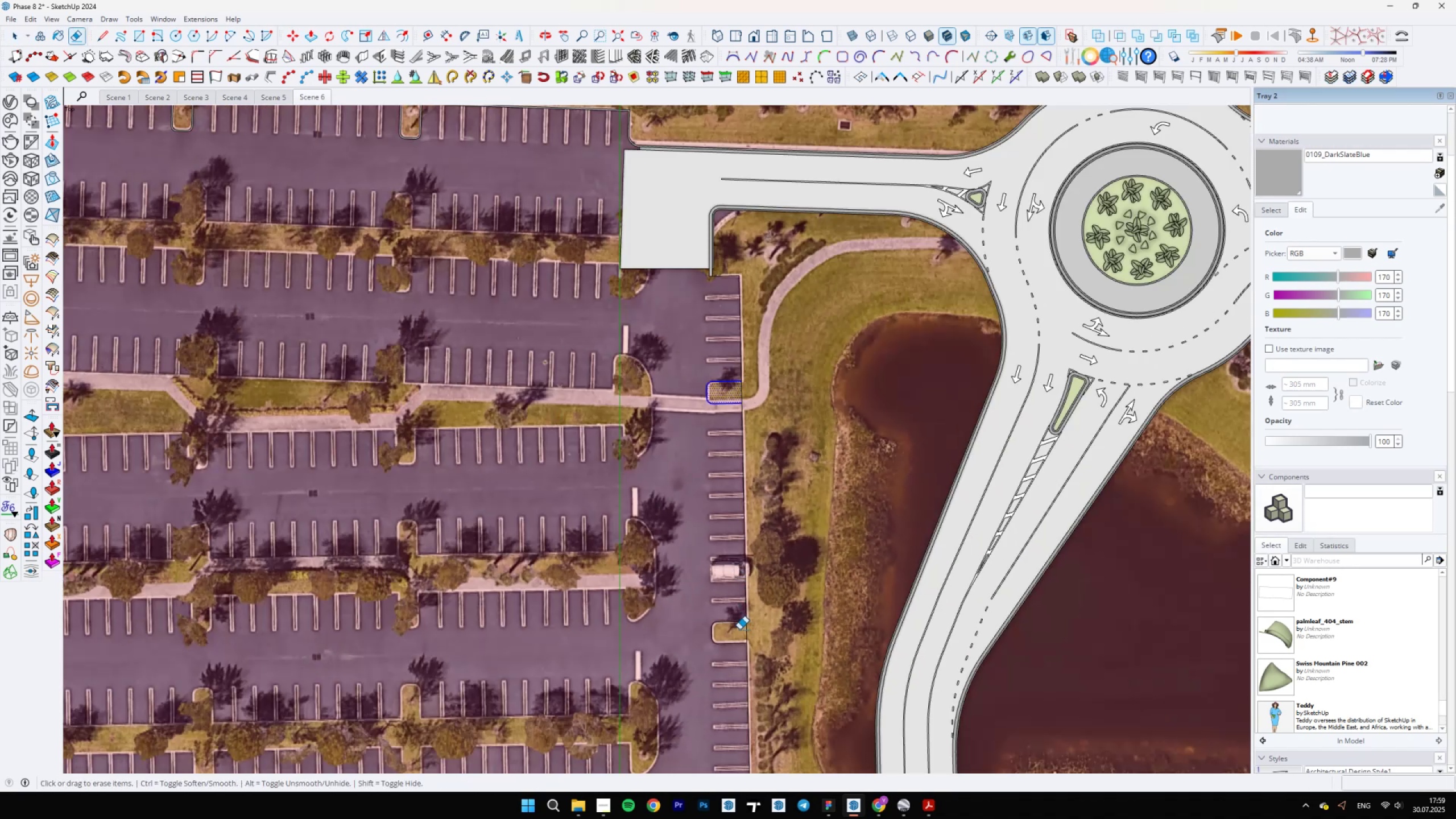 
left_click_drag(start_coordinate=[741, 630], to_coordinate=[747, 630])
 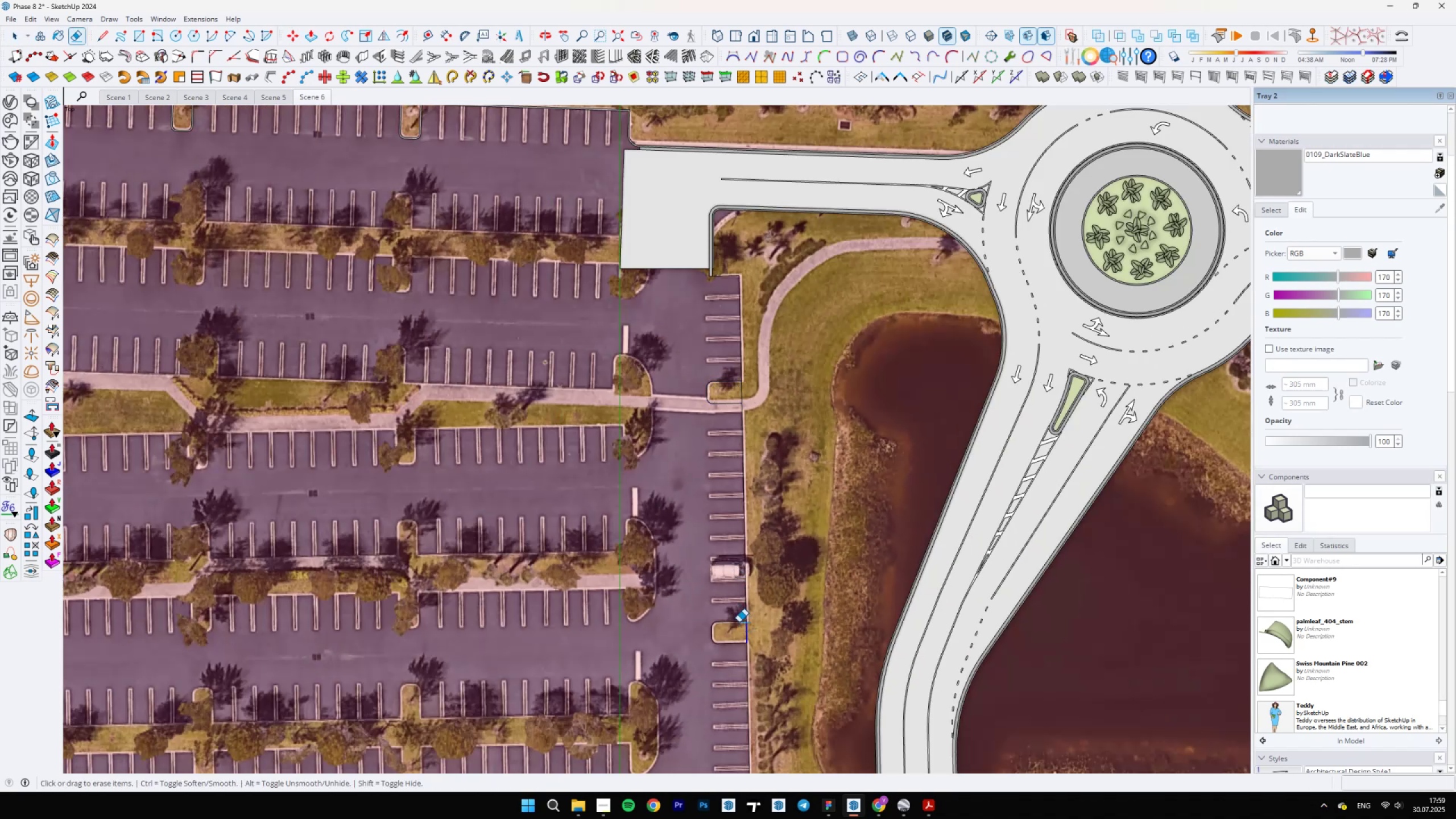 
scroll: coordinate [719, 400], scroll_direction: up, amount: 9.0
 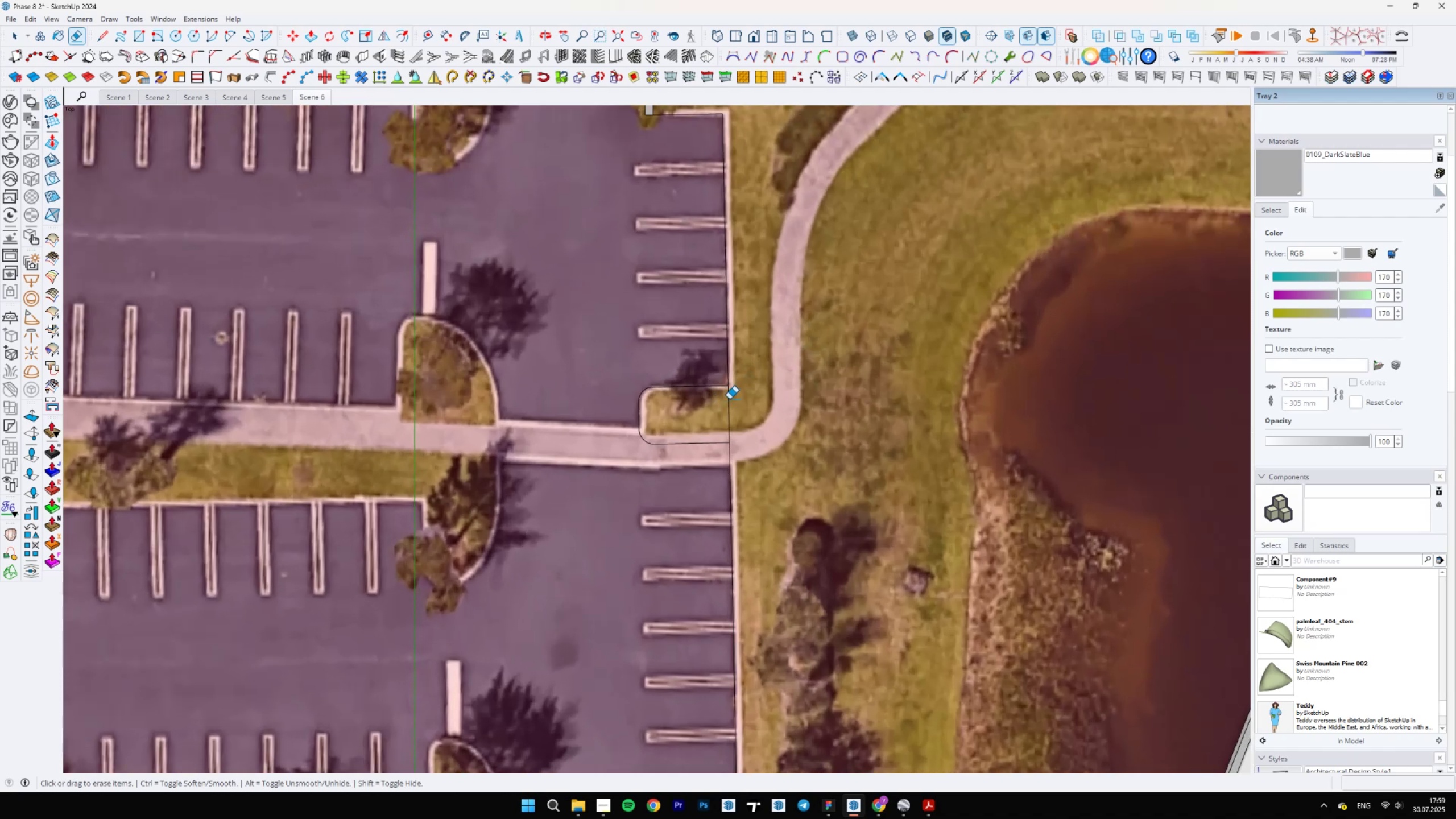 
scroll: coordinate [690, 417], scroll_direction: down, amount: 18.0
 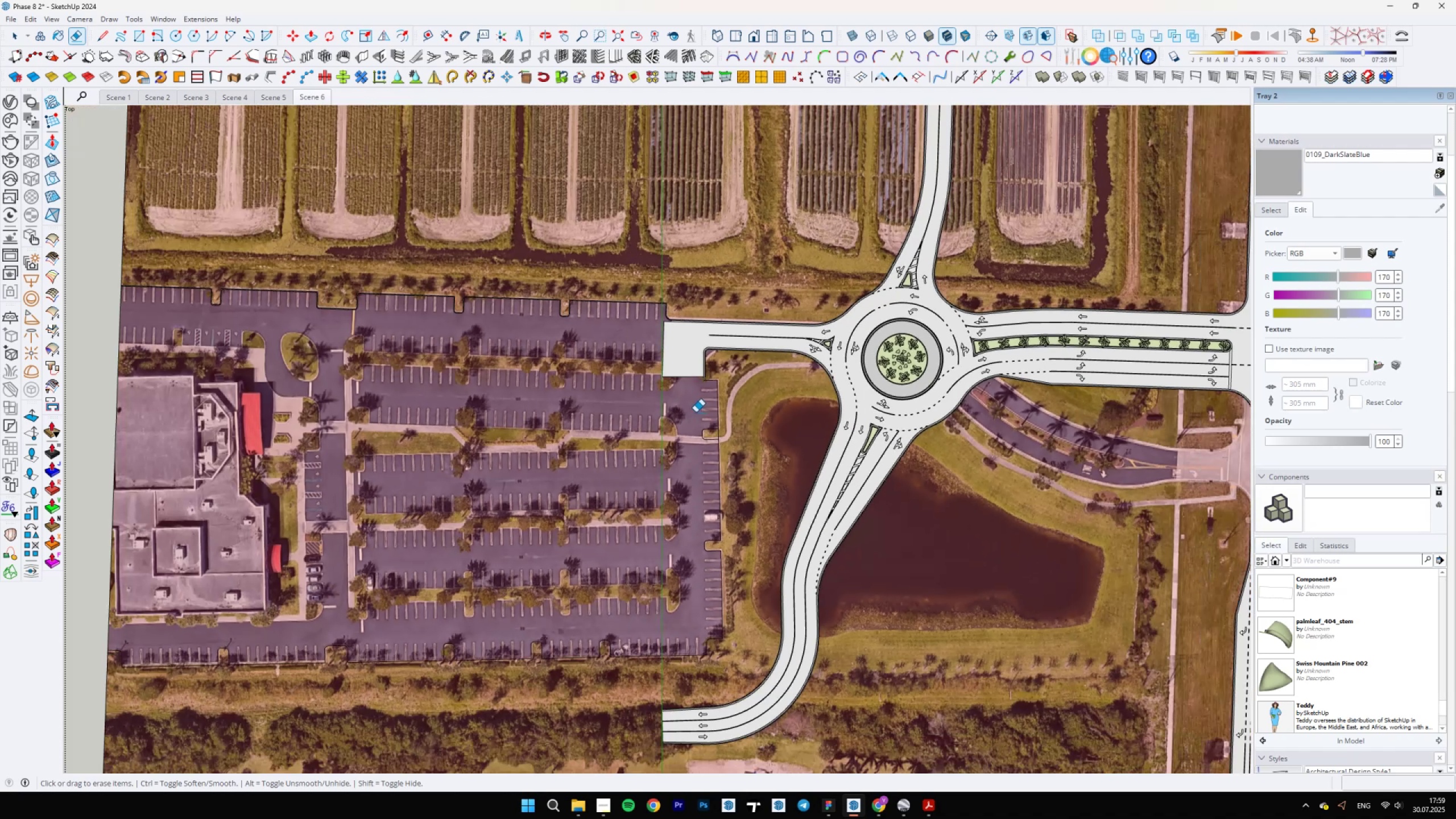 
scroll: coordinate [704, 403], scroll_direction: none, amount: 0.0
 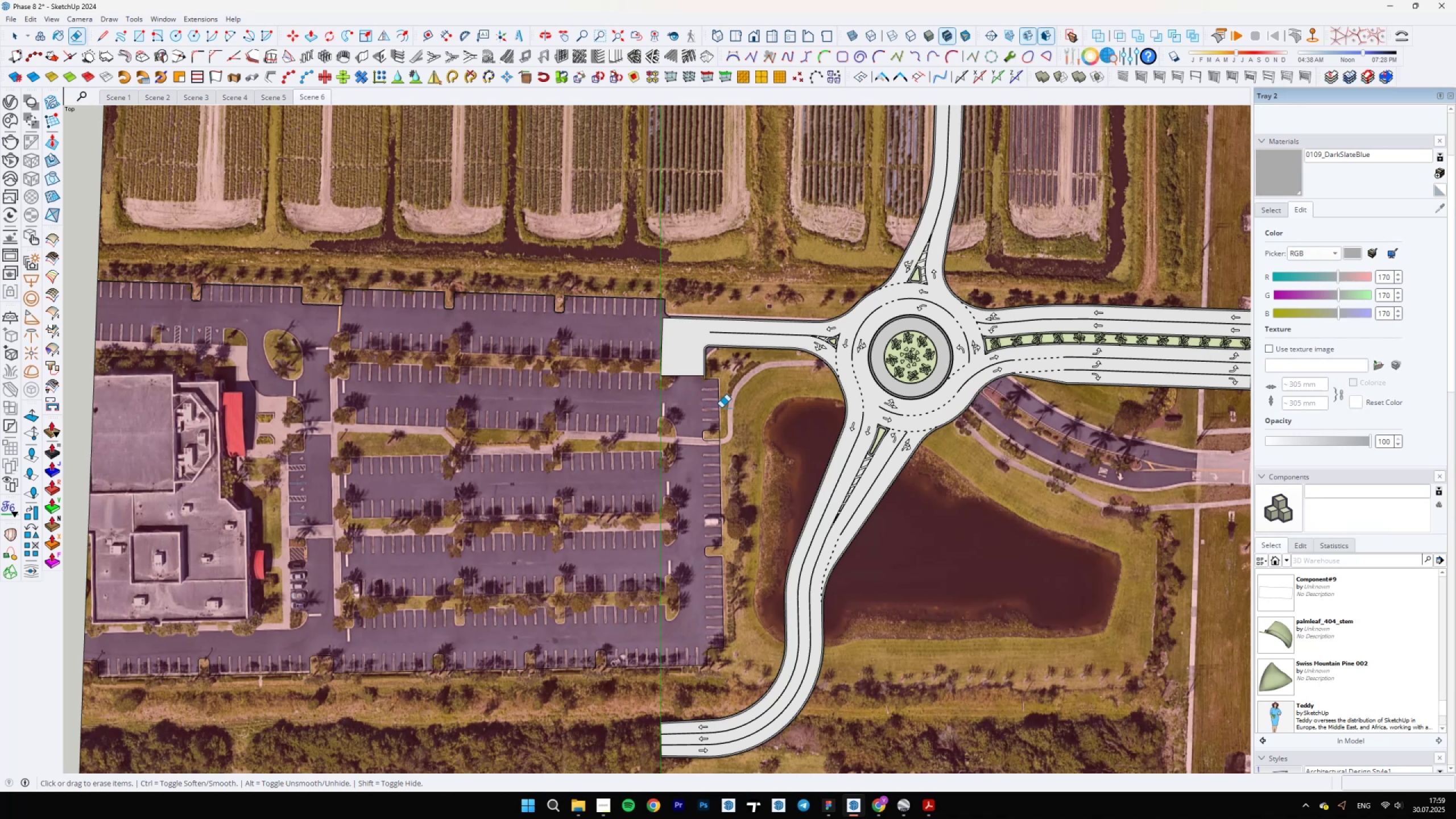 
wait(11.07)
 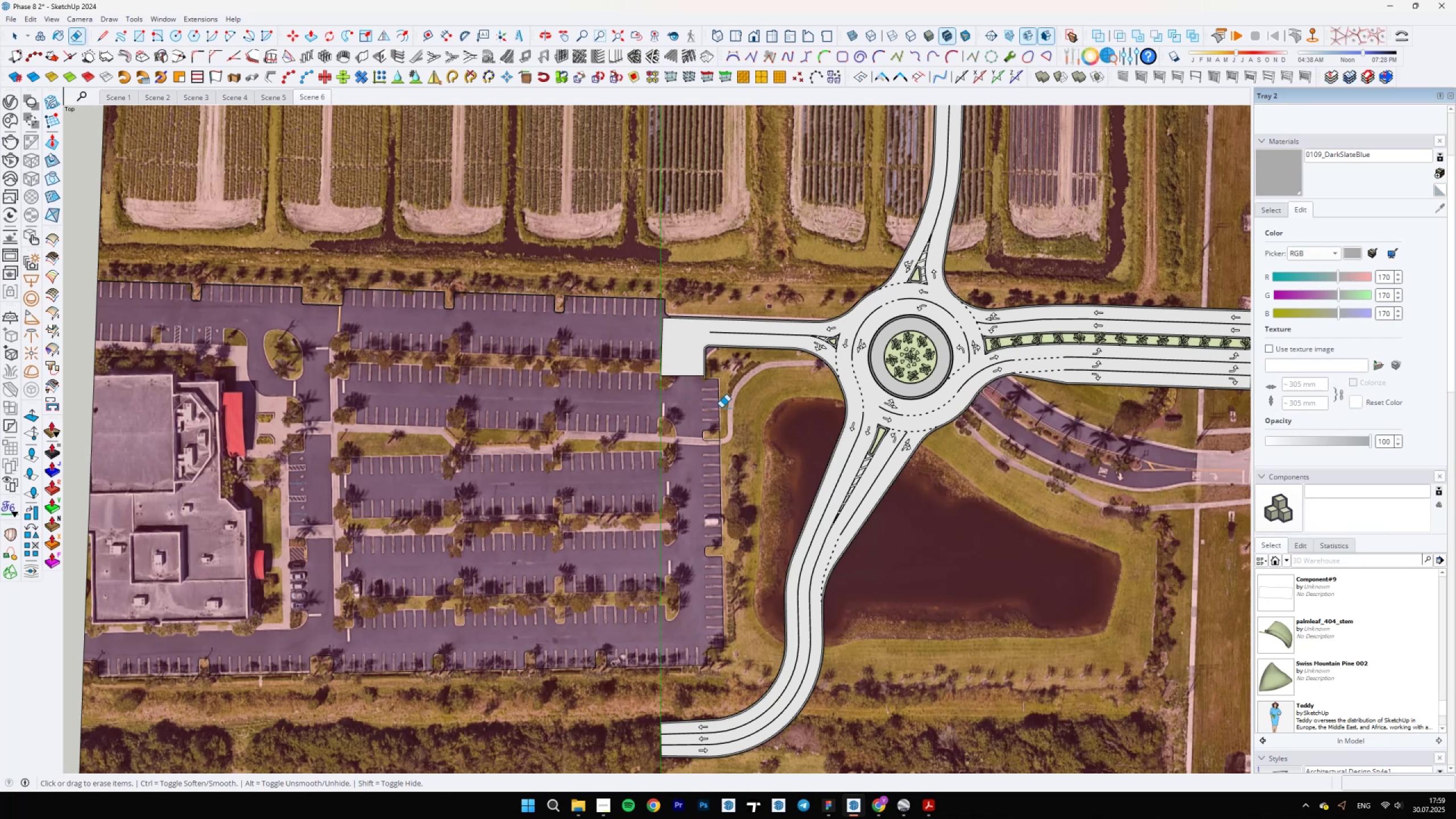 
scroll: coordinate [717, 568], scroll_direction: down, amount: 3.0
 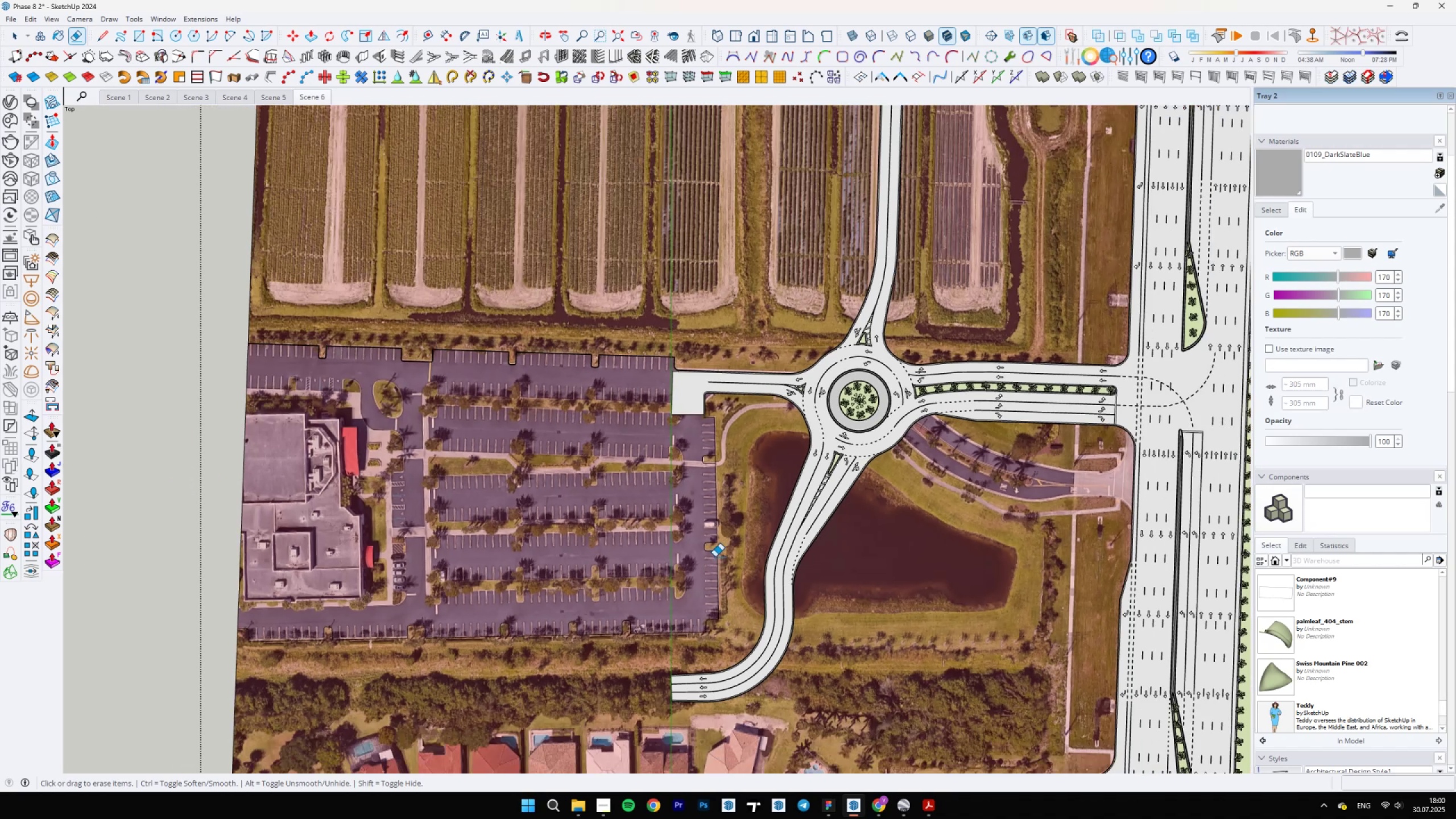 
scroll: coordinate [744, 421], scroll_direction: up, amount: 4.0
 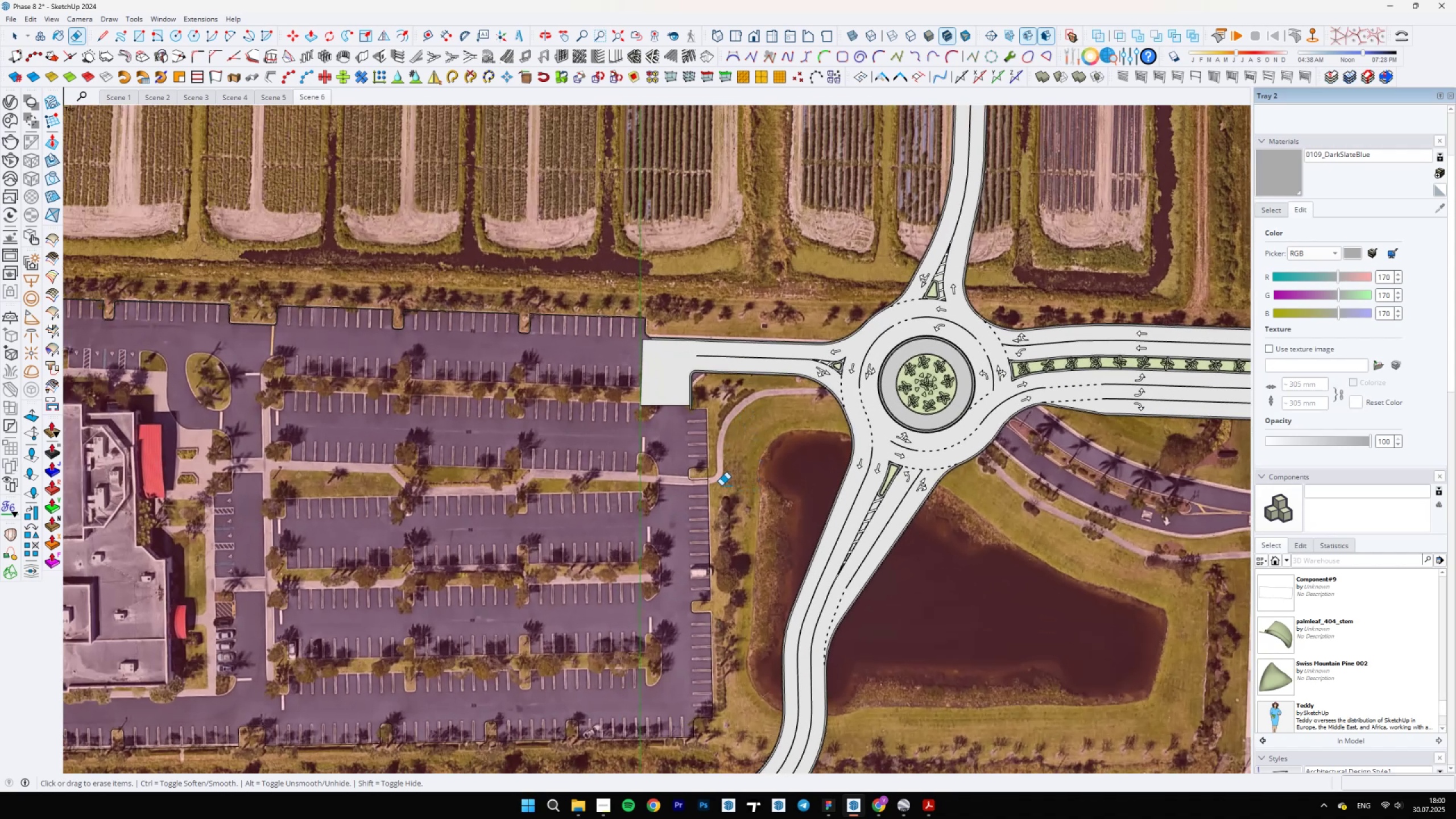 
scroll: coordinate [734, 583], scroll_direction: down, amount: 3.0
 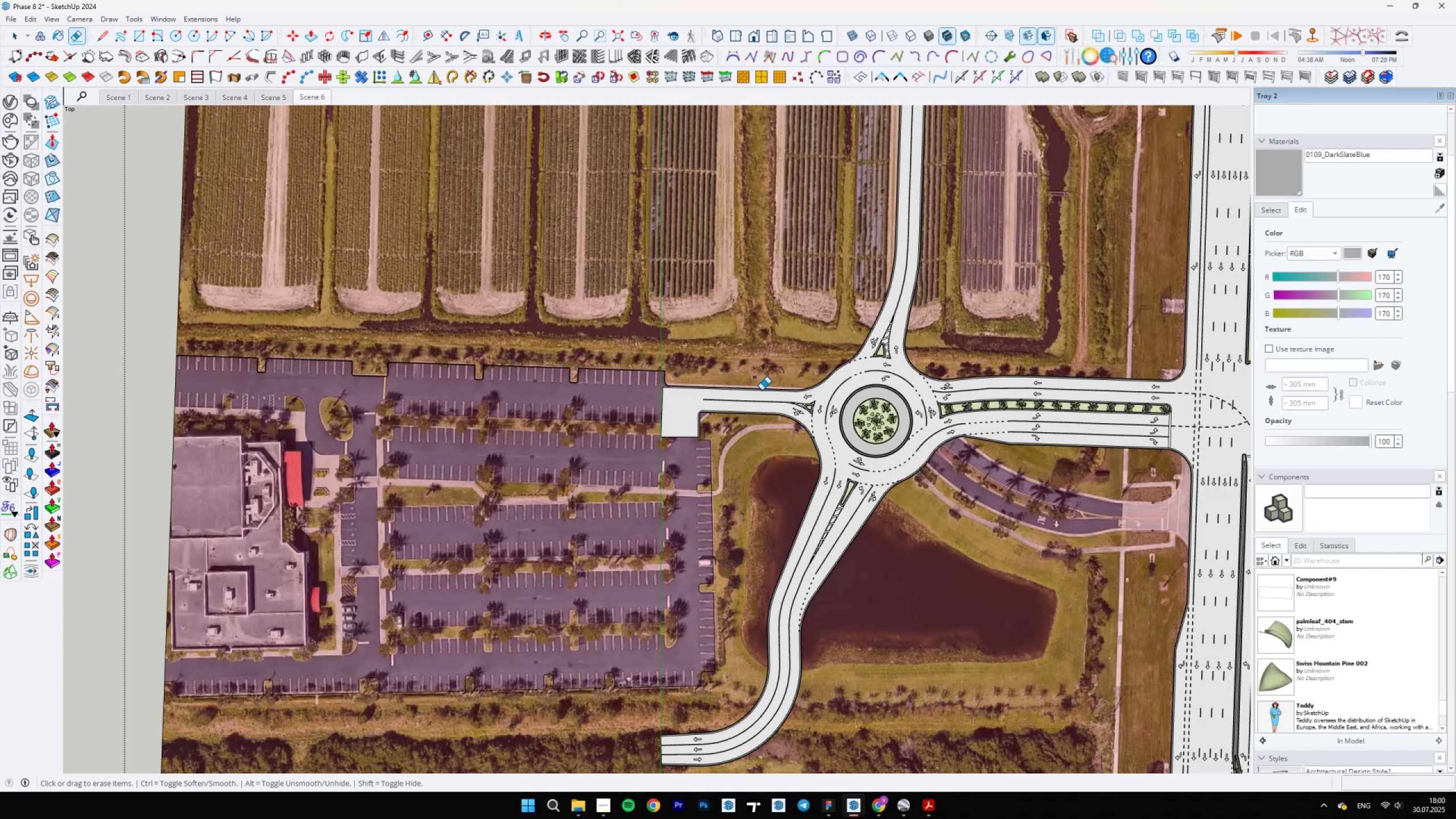 
scroll: coordinate [813, 495], scroll_direction: up, amount: 4.0
 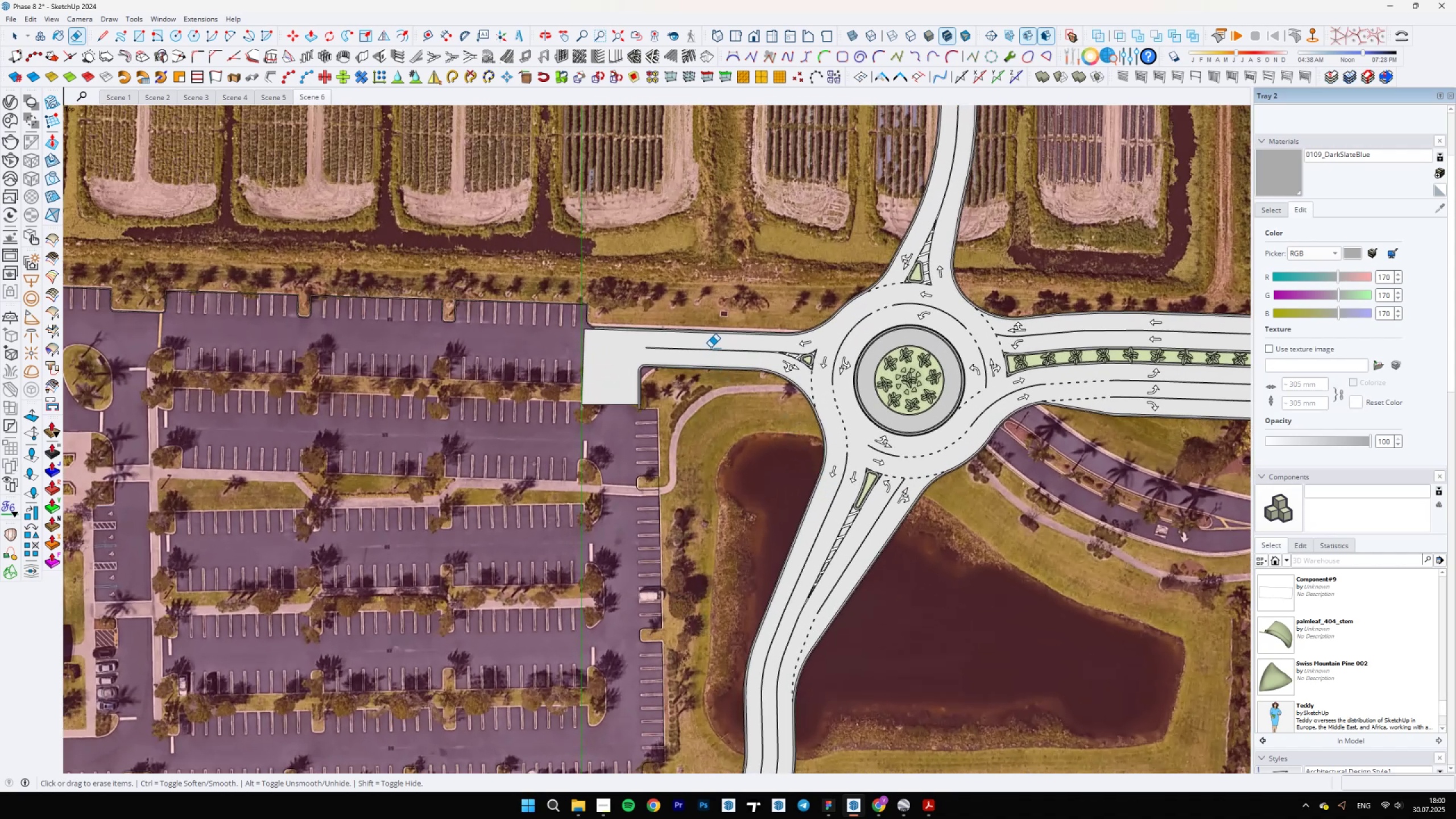 
scroll: coordinate [814, 446], scroll_direction: down, amount: 4.0
 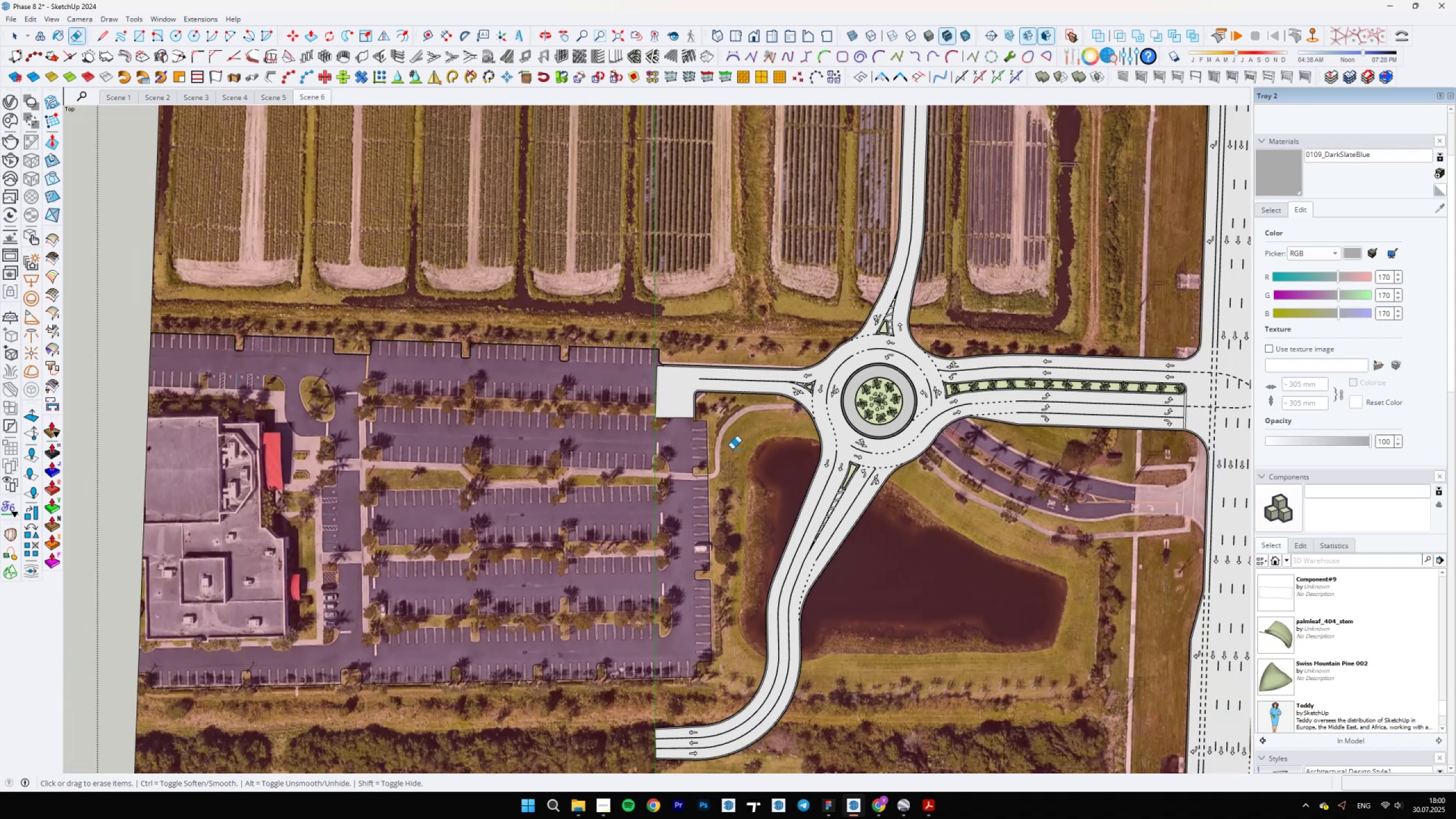 
scroll: coordinate [847, 419], scroll_direction: up, amount: 7.0
 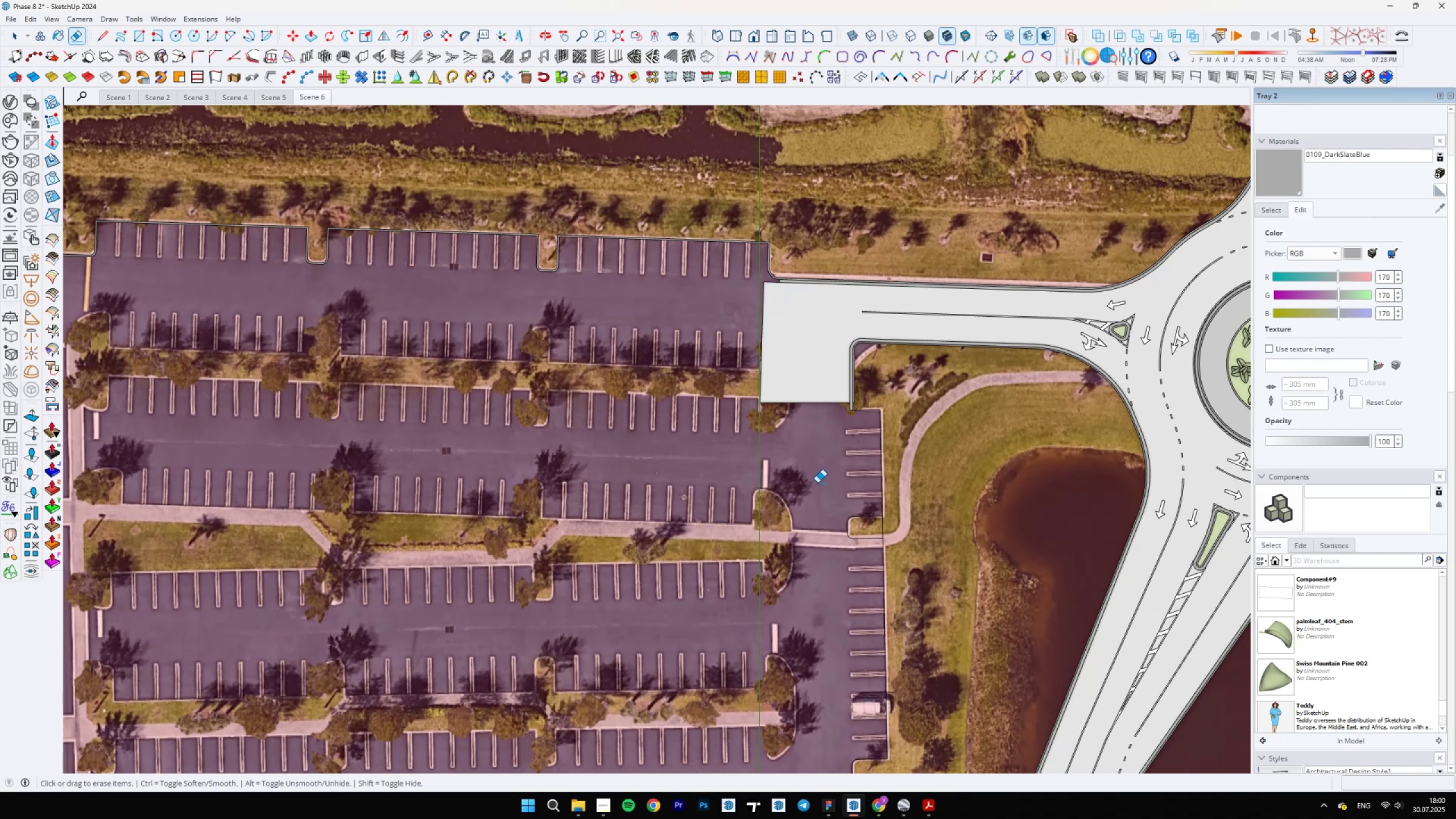 
wait(24.54)
 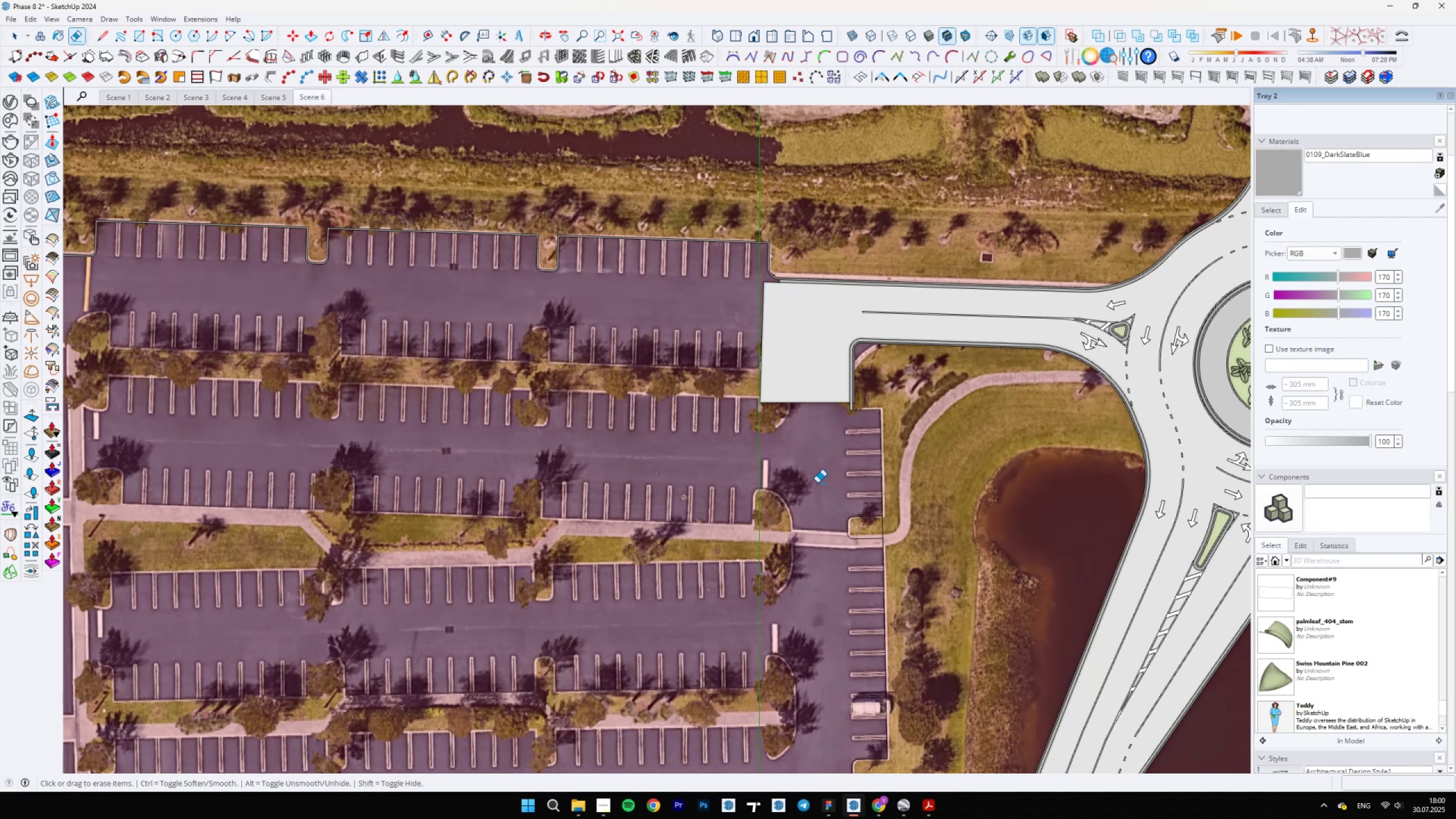 
scroll: coordinate [913, 529], scroll_direction: up, amount: 14.0
 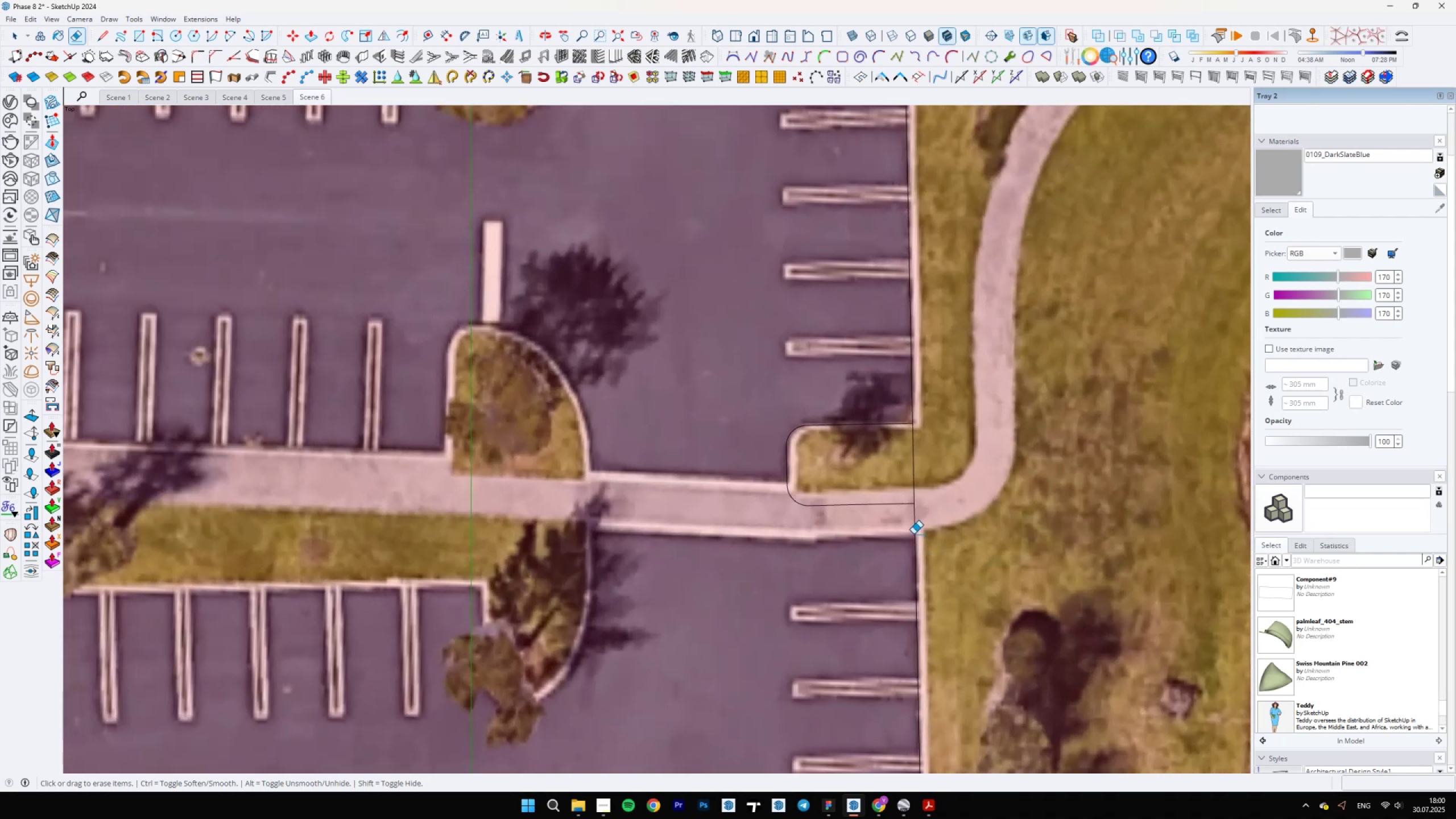 
key(Space)
 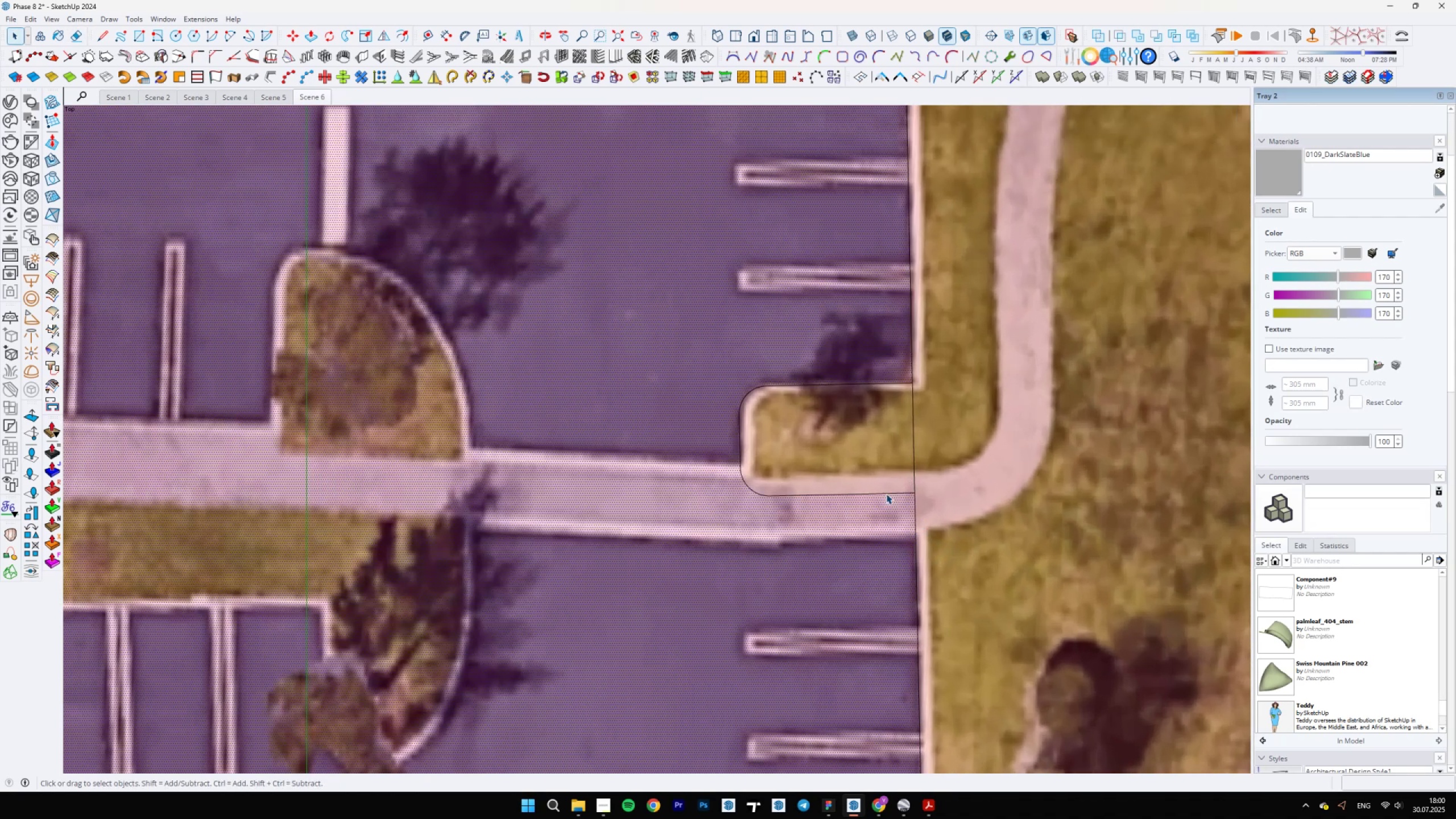 
scroll: coordinate [897, 491], scroll_direction: up, amount: 3.0
 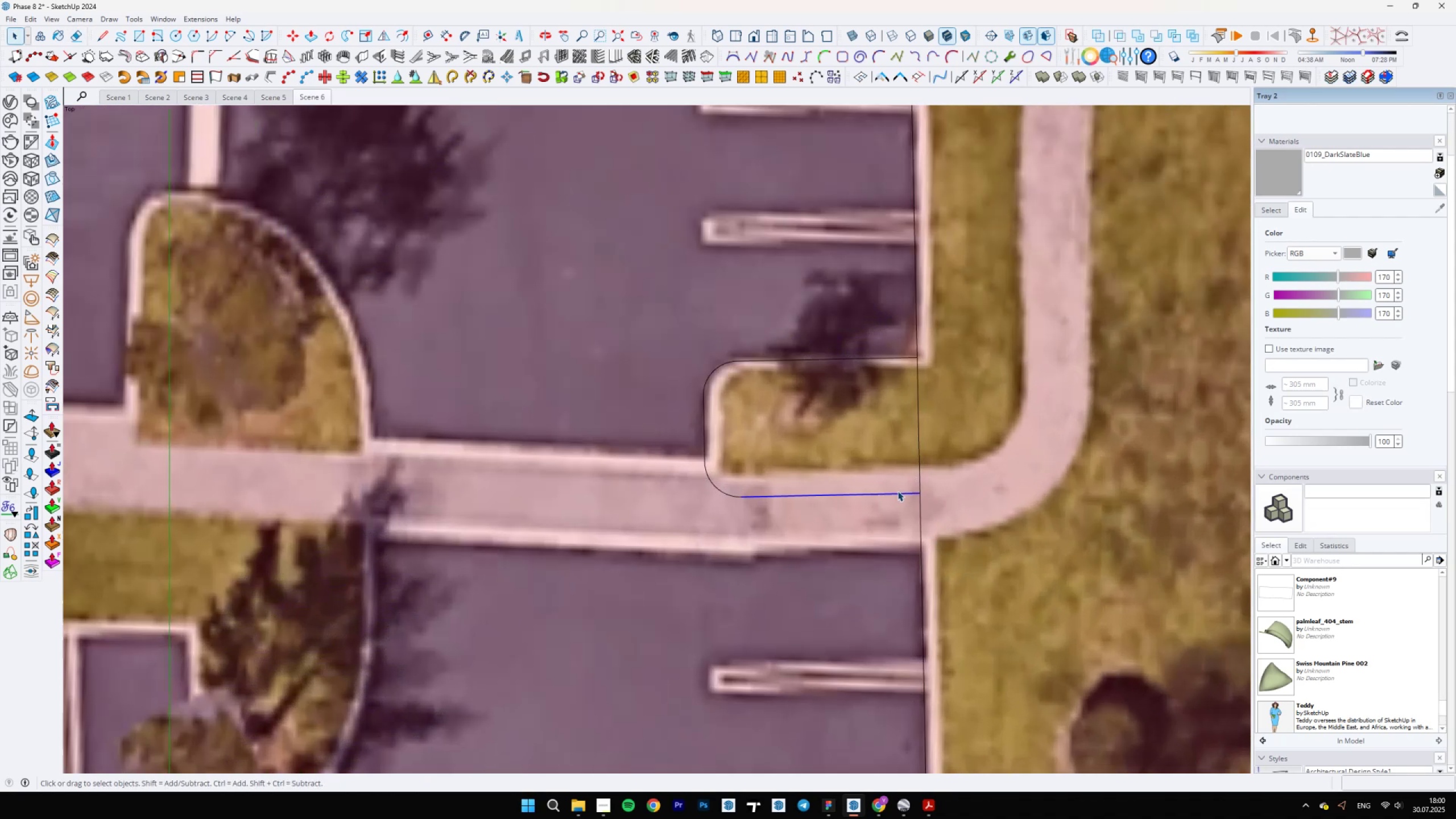 
key(M)
 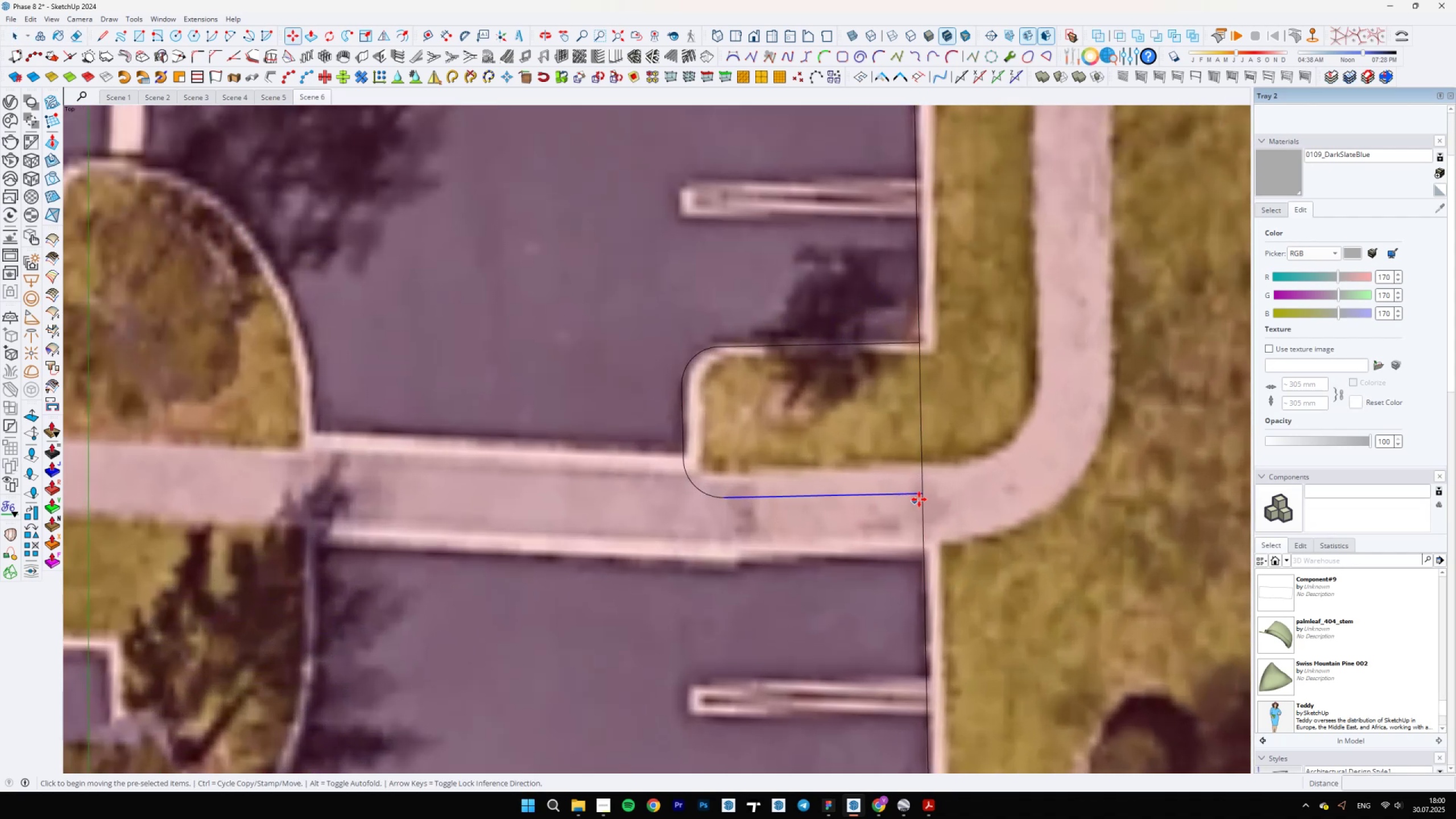 
key(Control+ControlLeft)
 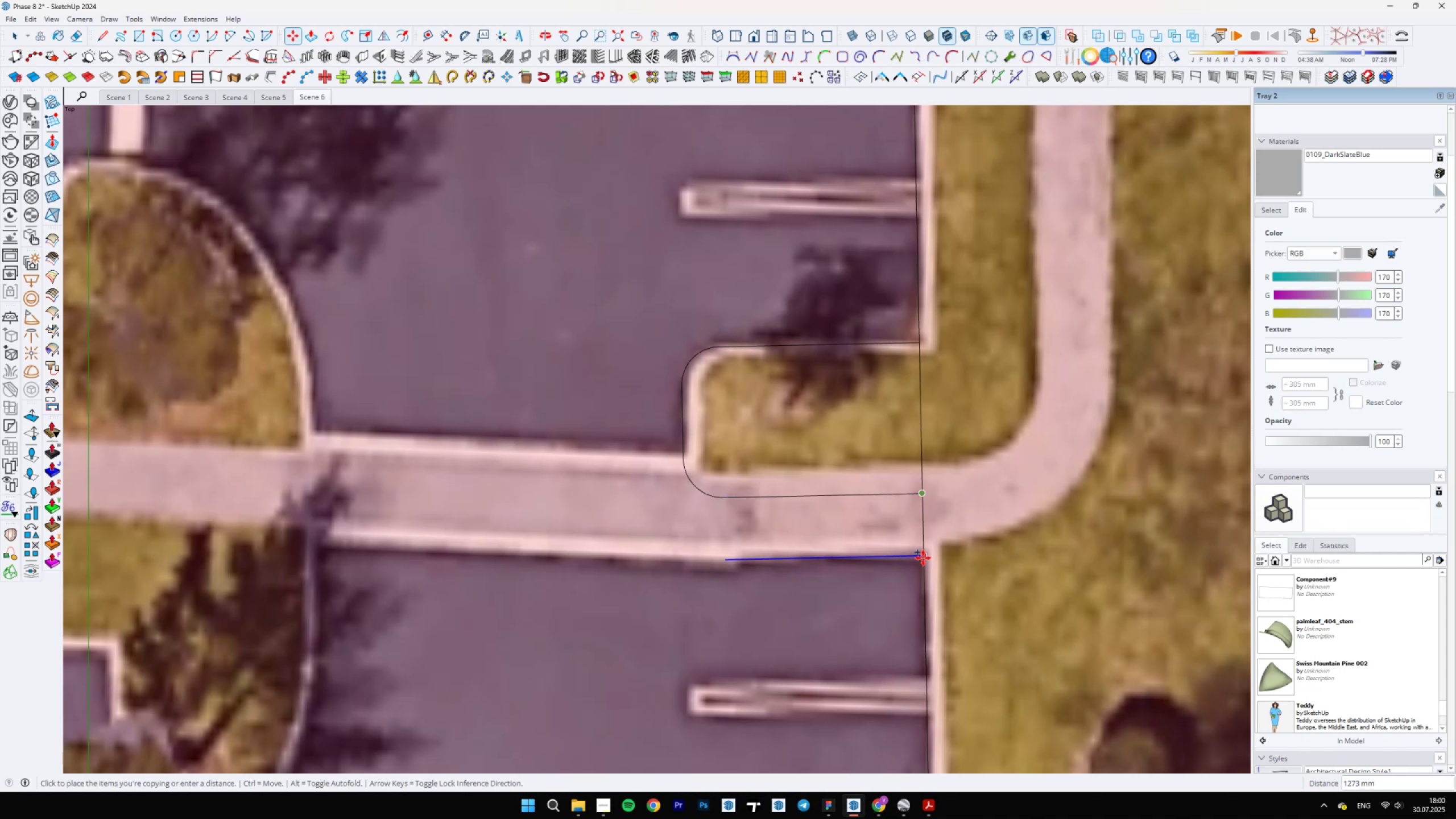 
left_click([923, 559])
 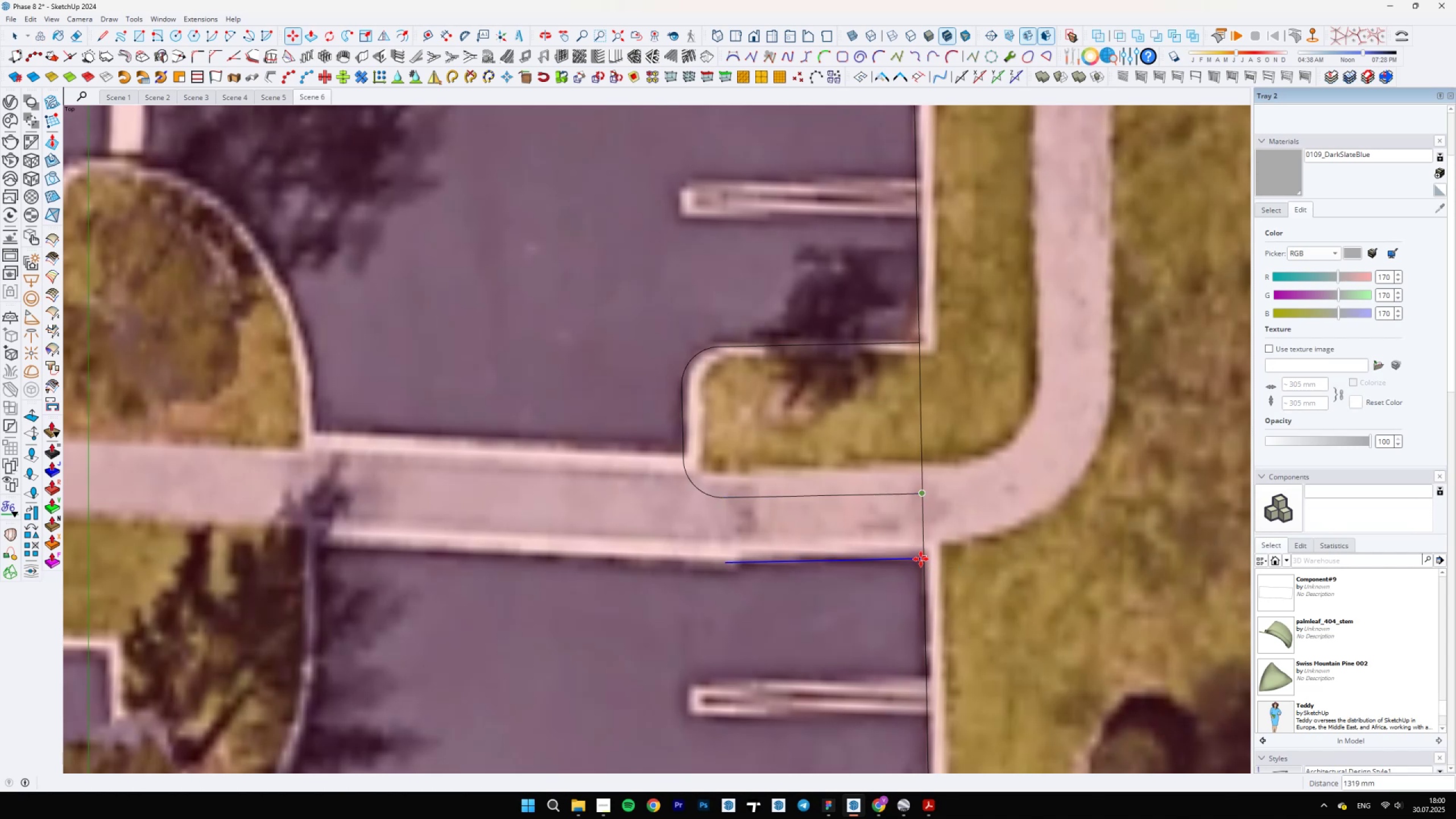 
scroll: coordinate [911, 525], scroll_direction: down, amount: 31.0
 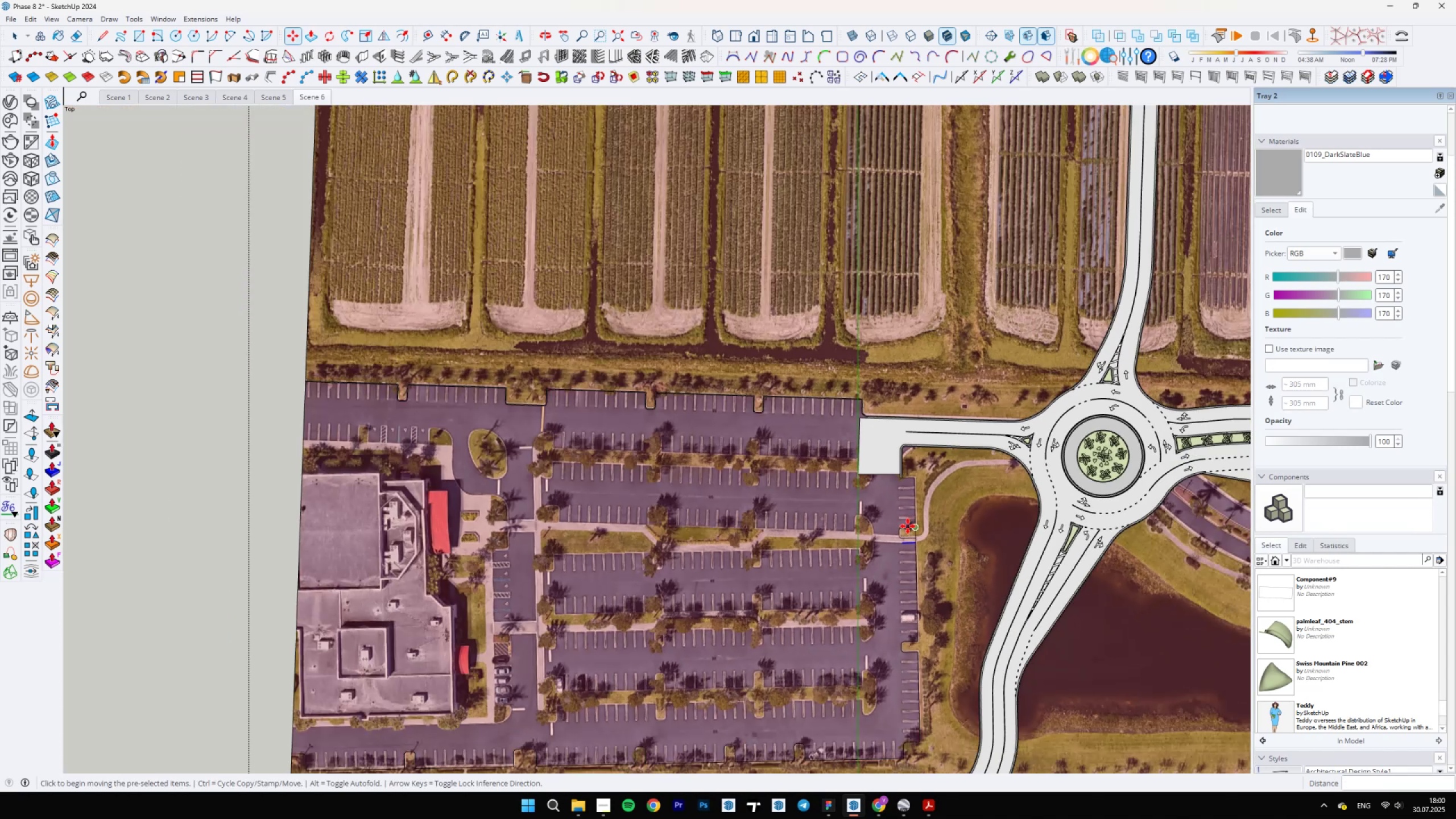 
scroll: coordinate [856, 540], scroll_direction: none, amount: 0.0
 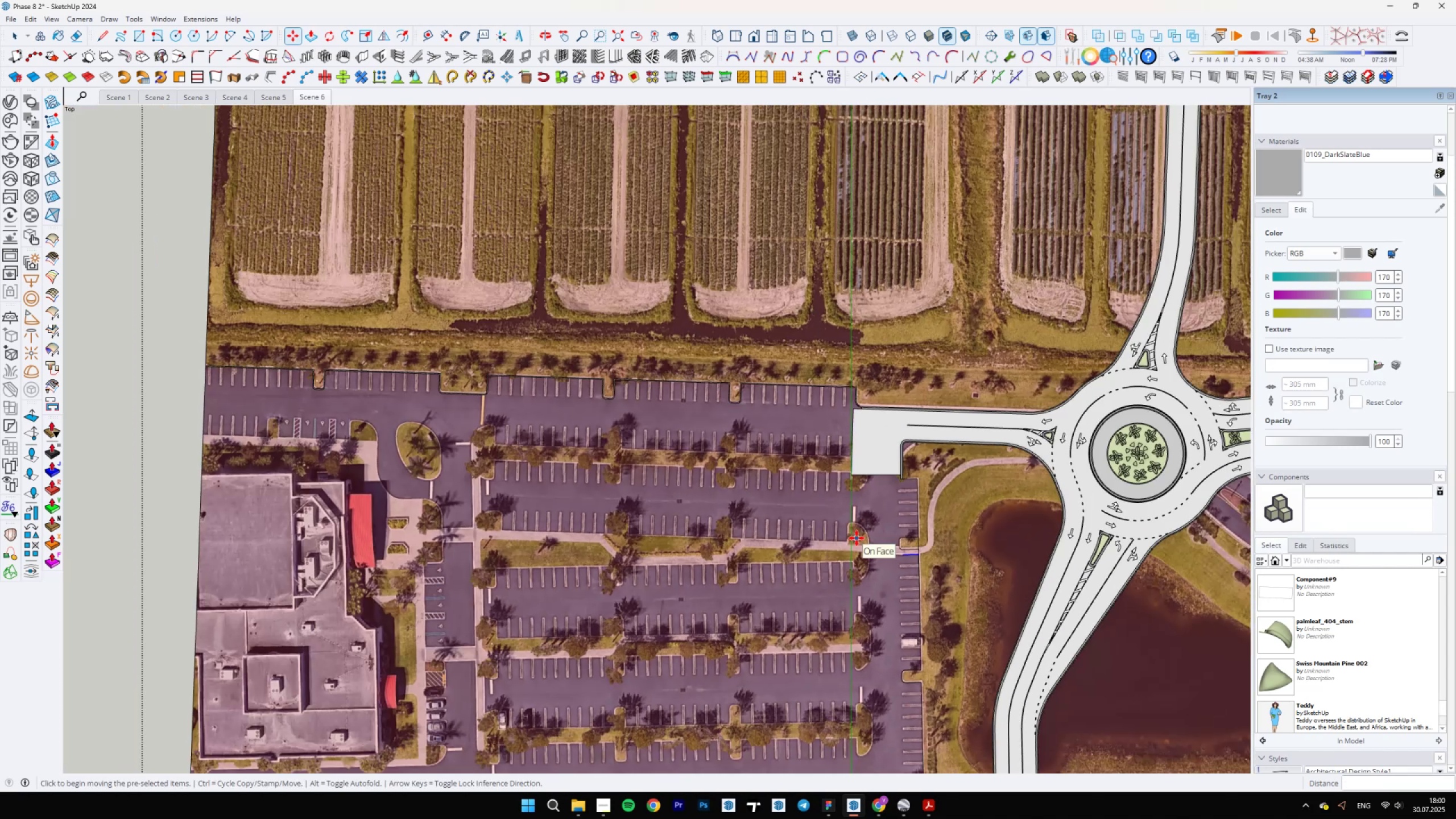 
scroll: coordinate [951, 517], scroll_direction: up, amount: 9.0
 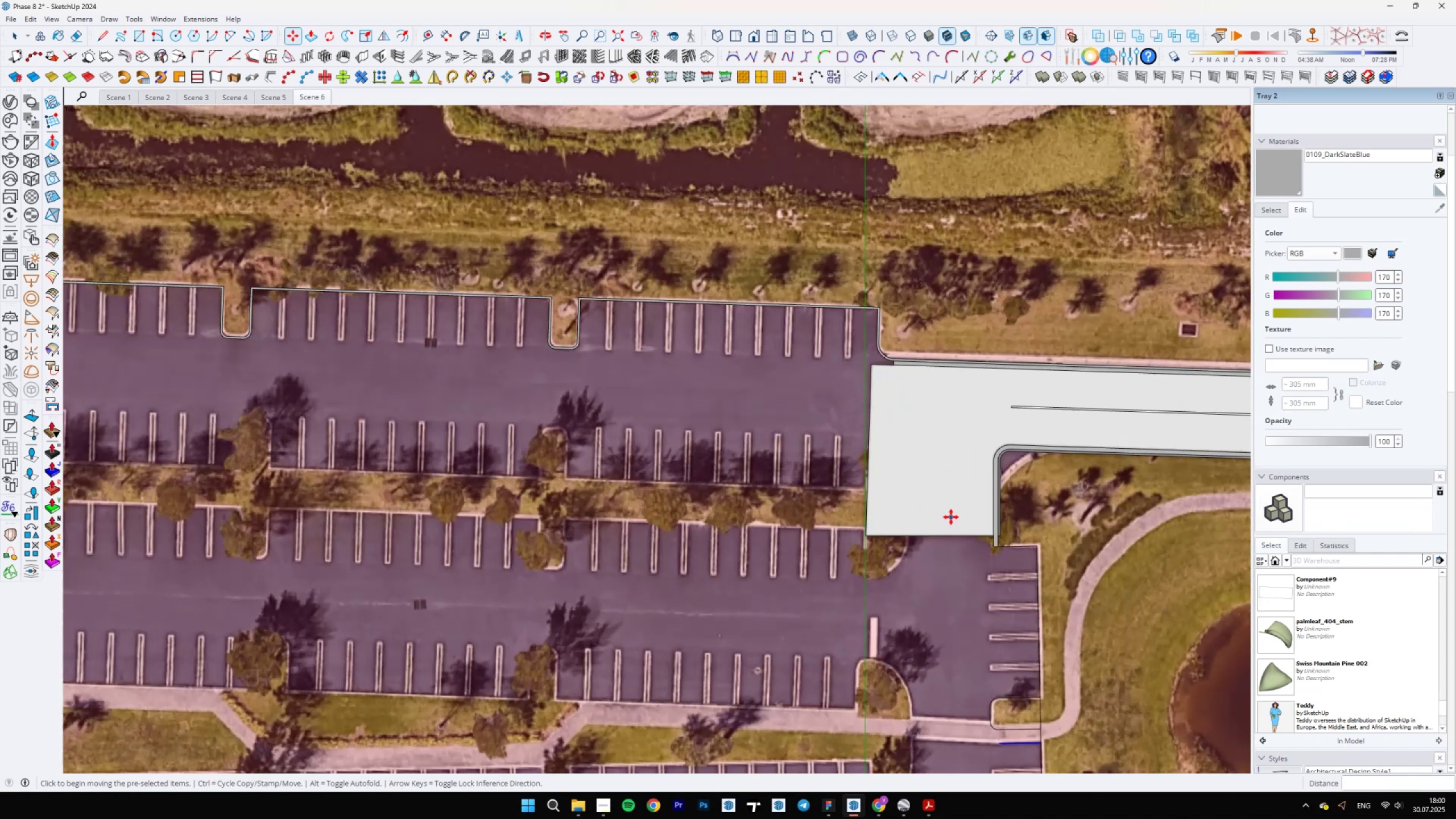 
type(el)
 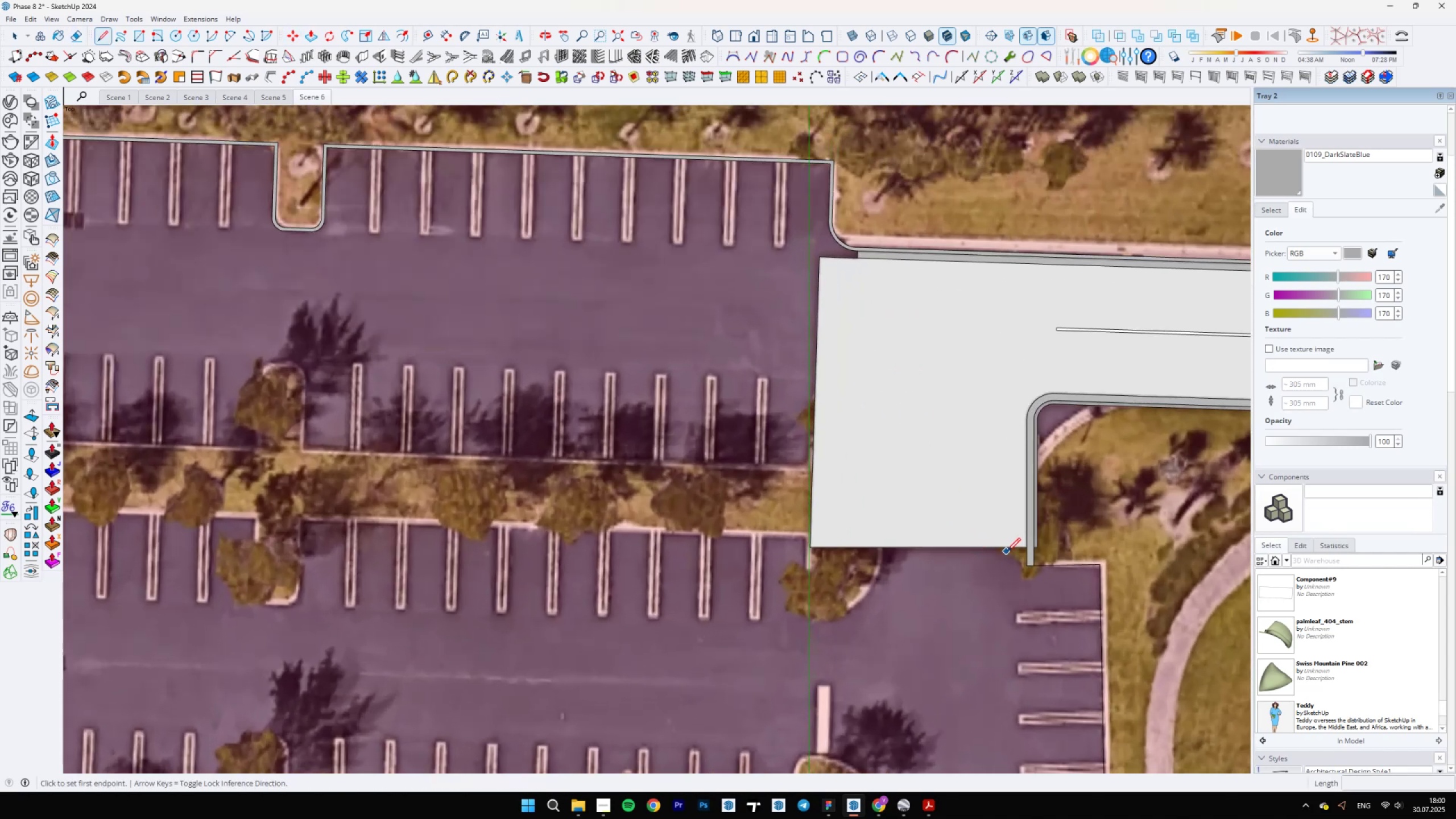 
scroll: coordinate [946, 520], scroll_direction: up, amount: 4.0
 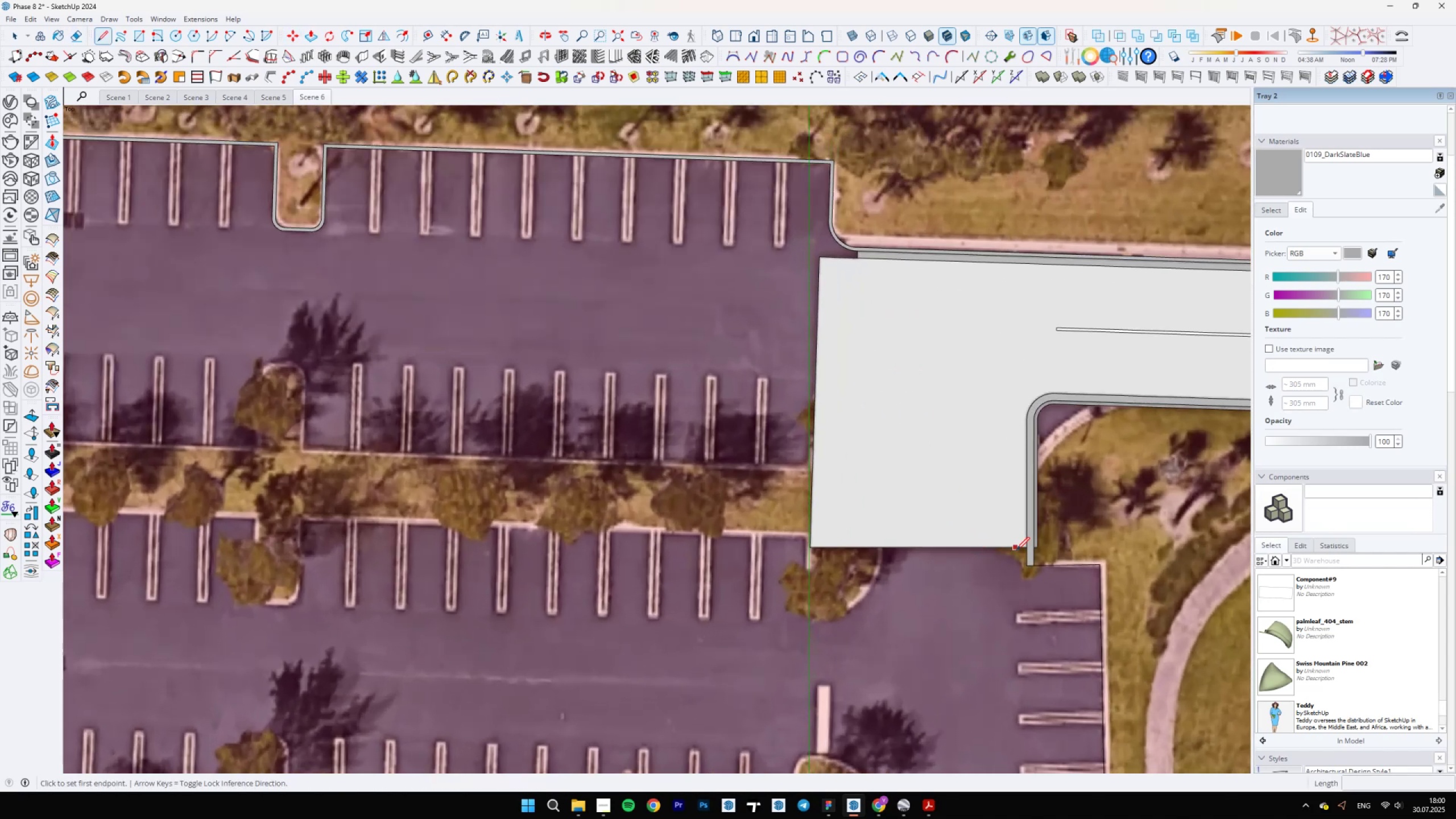 
left_click([1023, 549])
 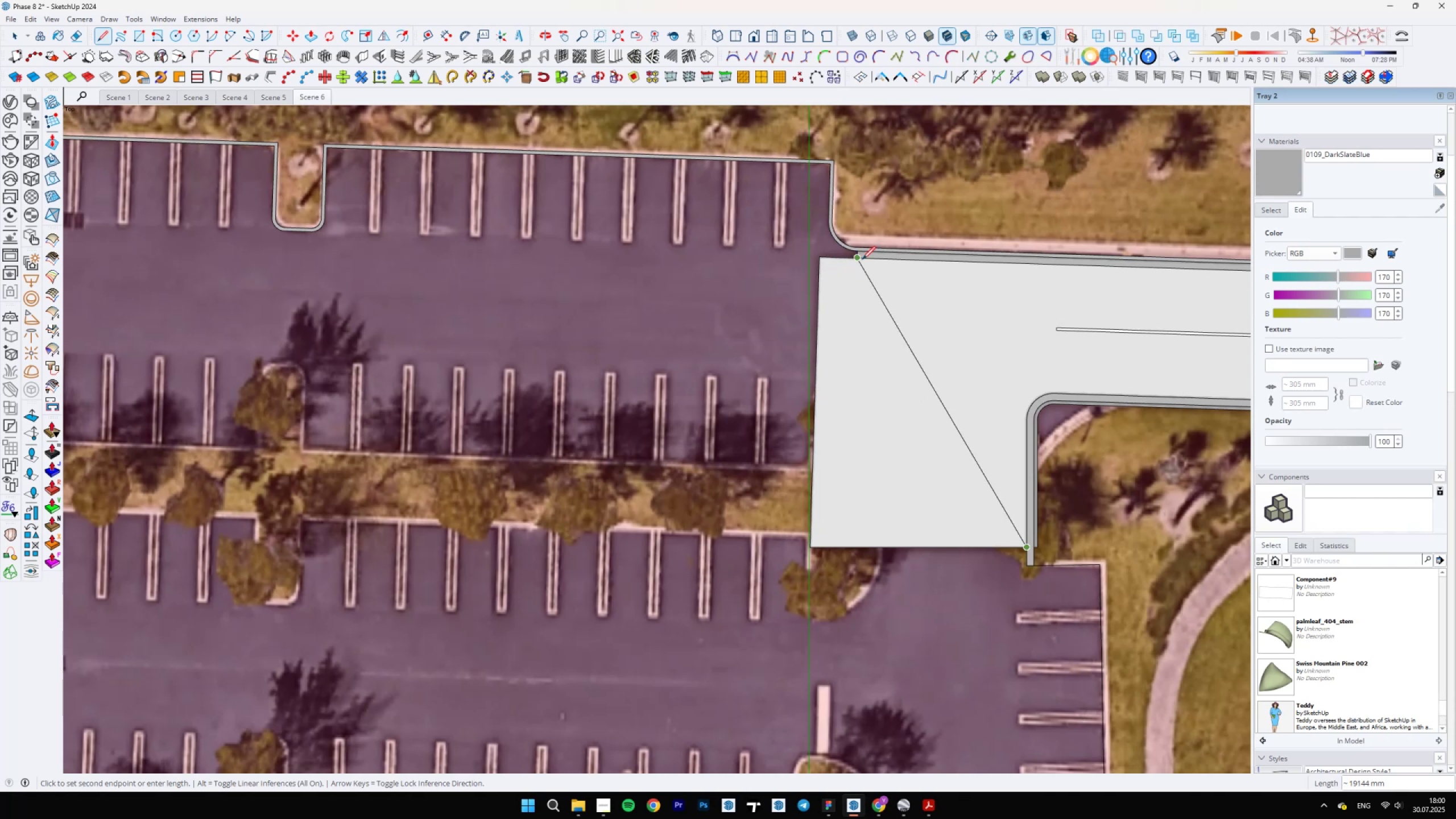 
key(E)
 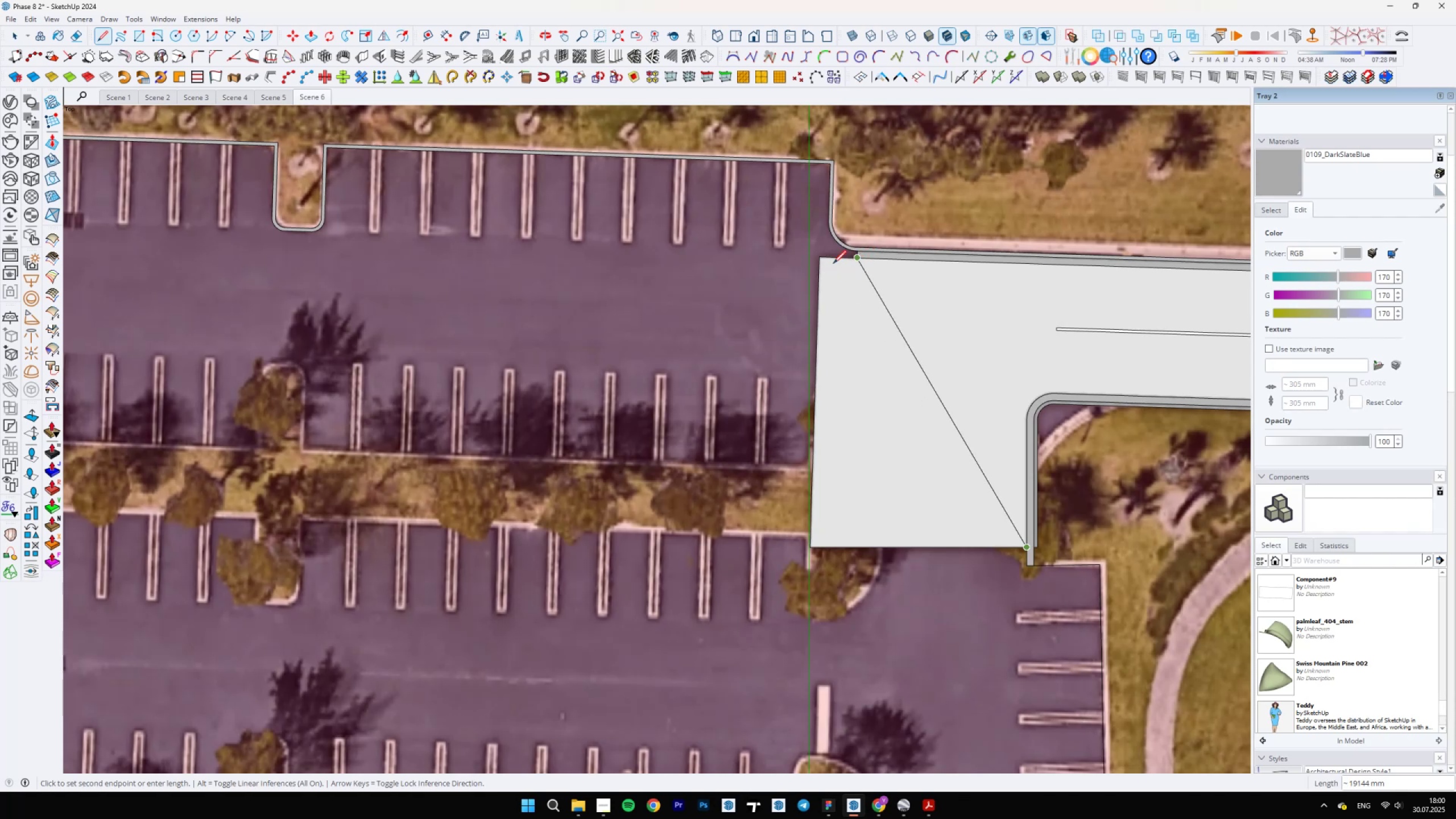 
left_click_drag(start_coordinate=[825, 260], to_coordinate=[816, 259])
 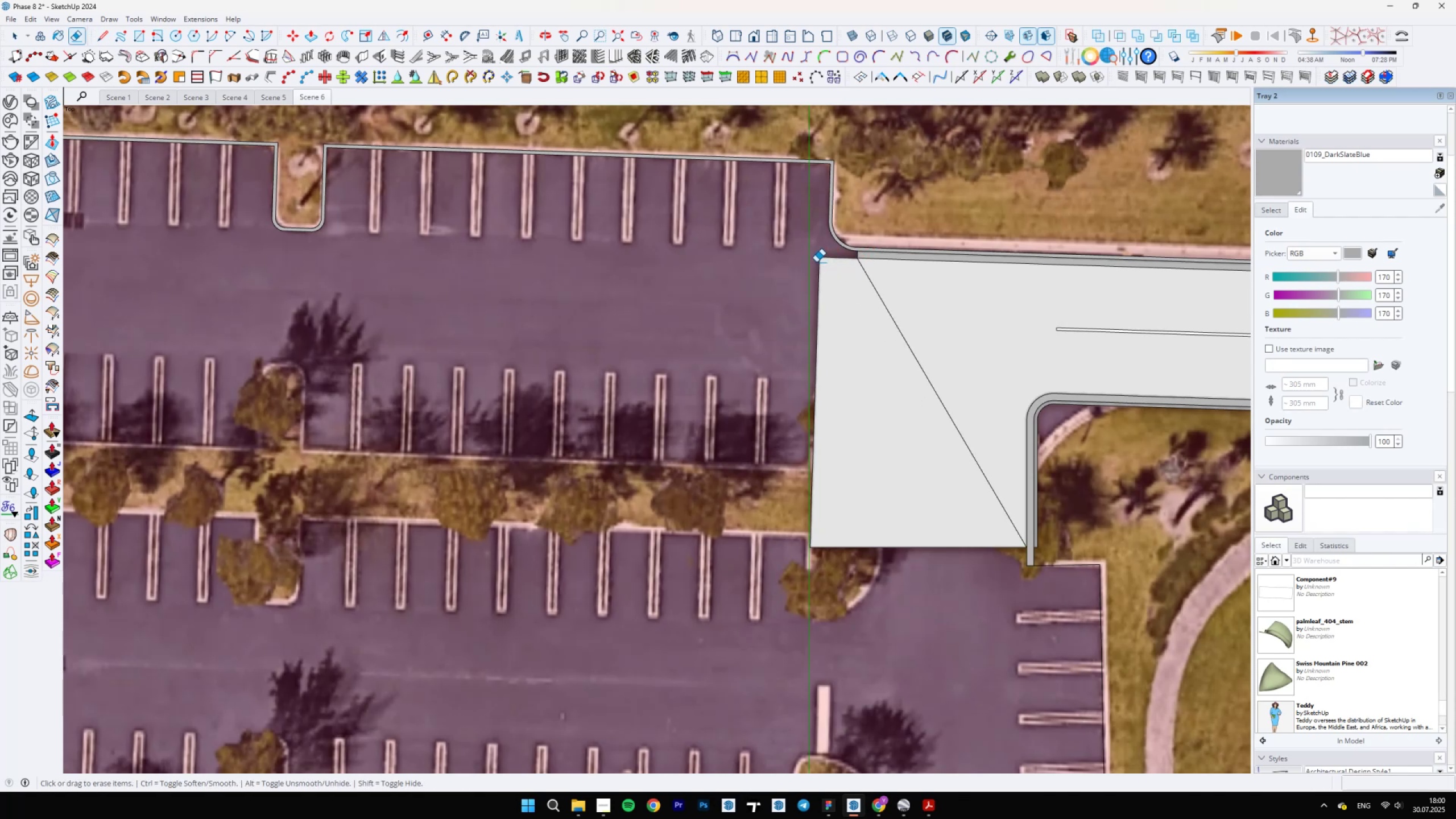 
left_click_drag(start_coordinate=[821, 263], to_coordinate=[829, 259])
 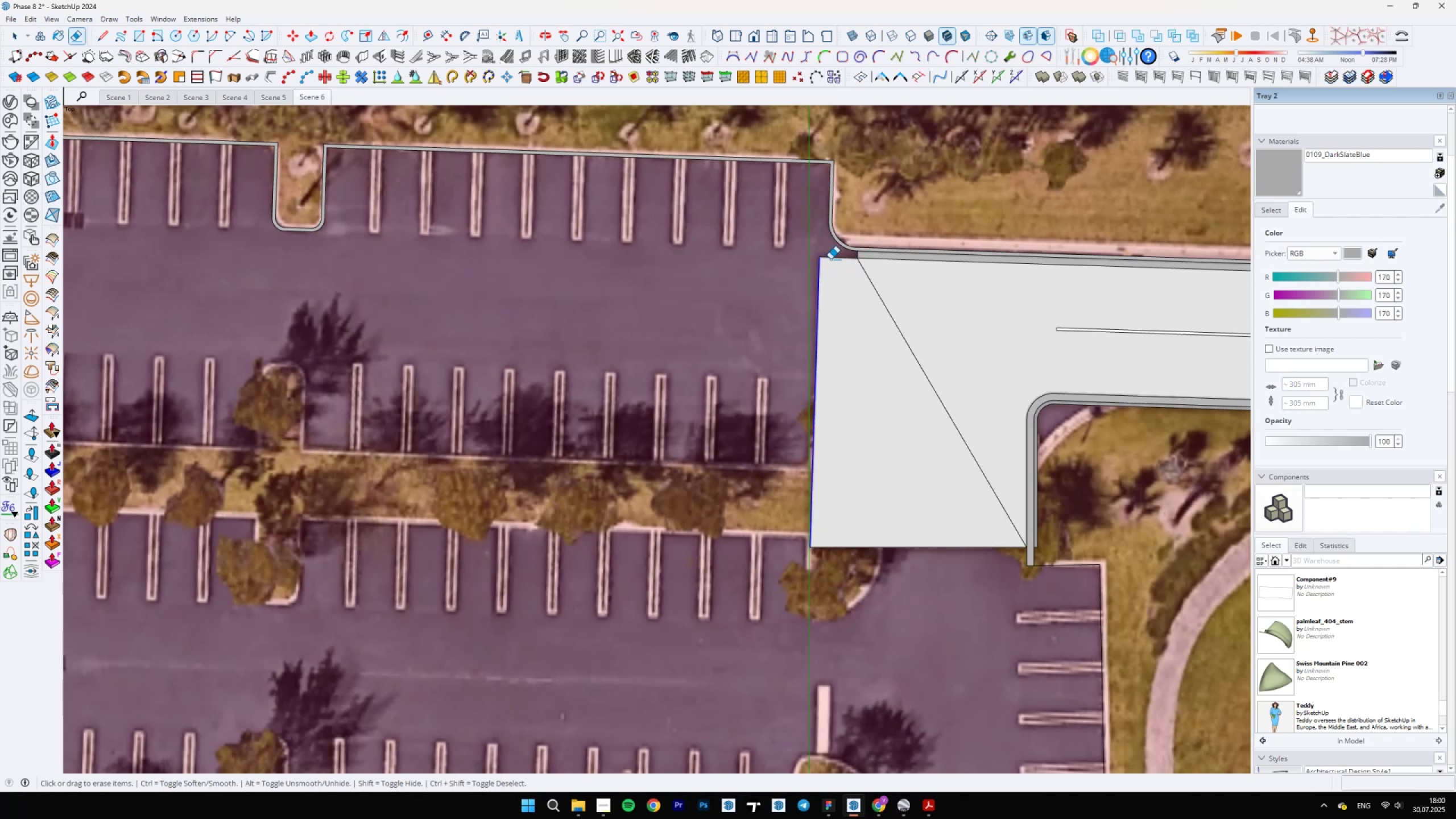 
left_click_drag(start_coordinate=[831, 259], to_coordinate=[829, 251])
 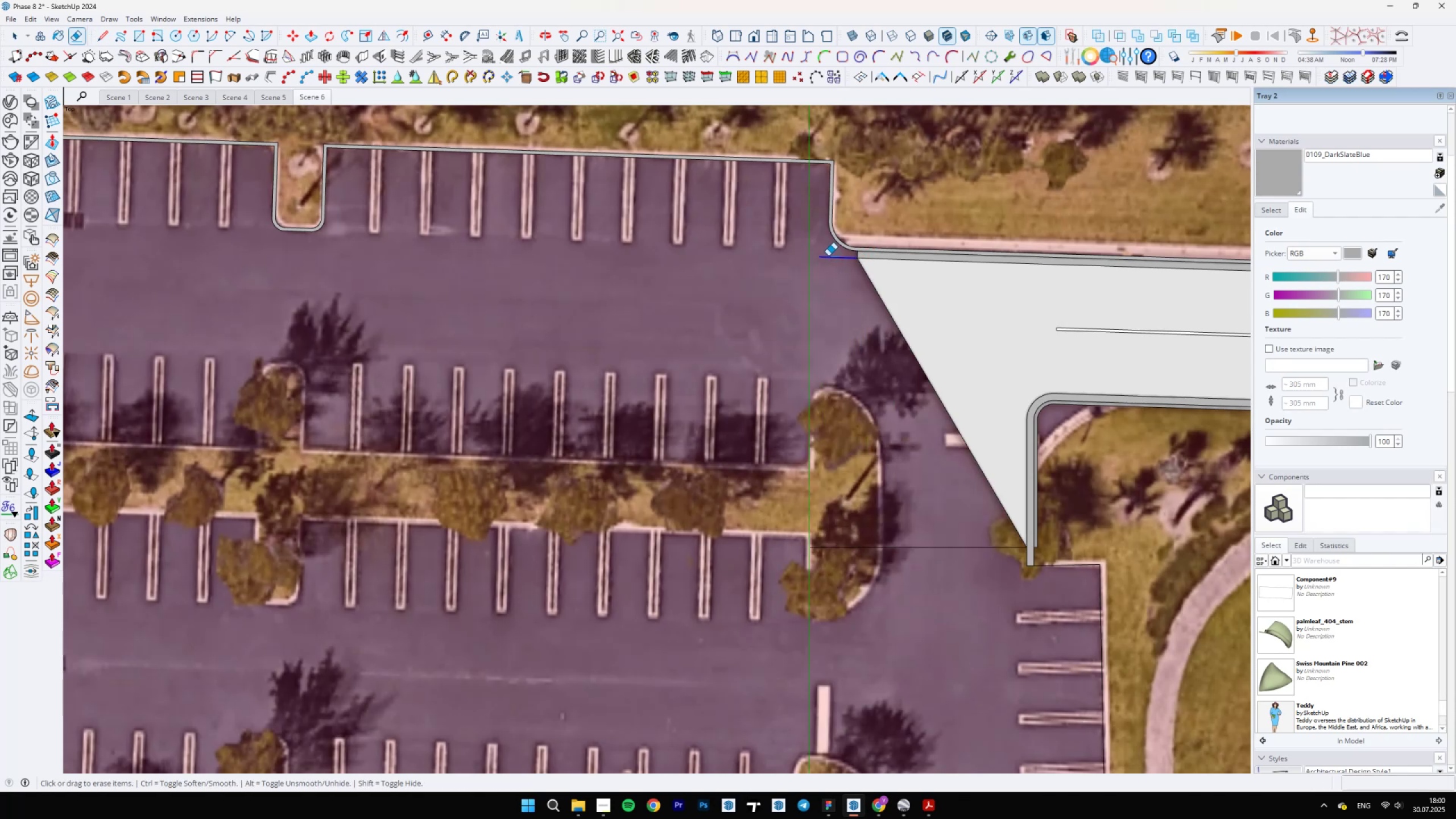 
left_click_drag(start_coordinate=[877, 424], to_coordinate=[895, 565])
 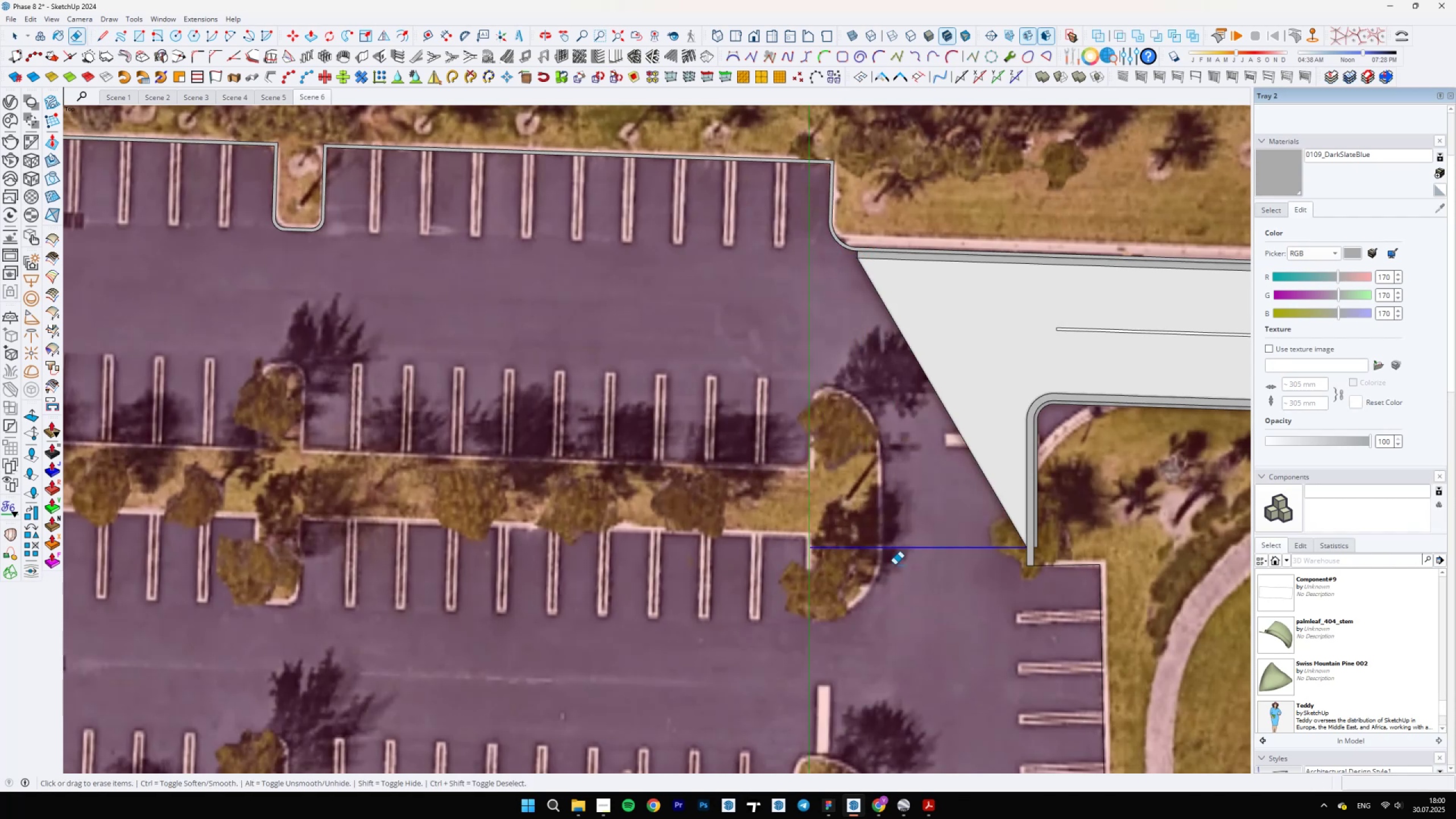 
key(Space)
 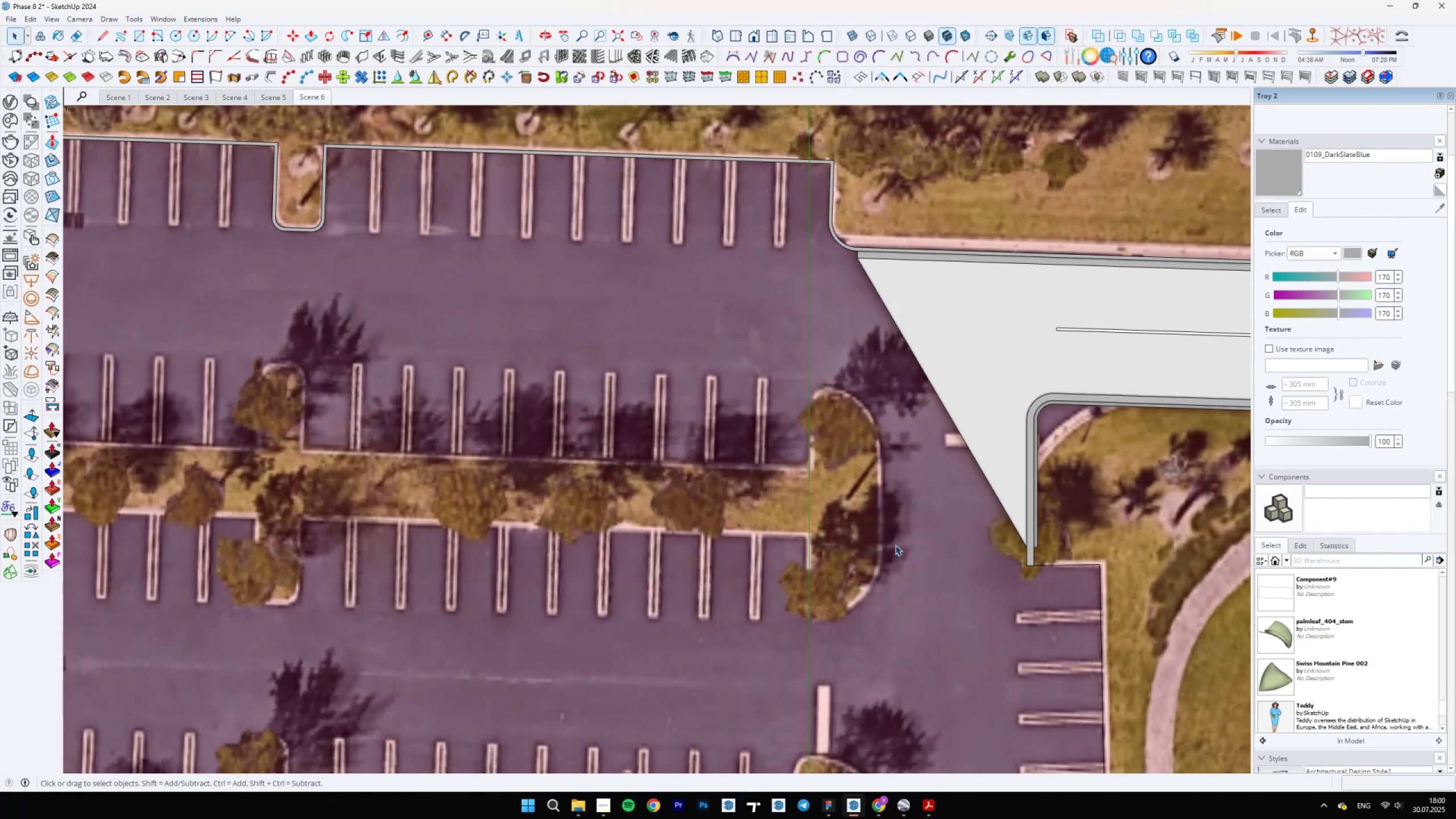 
scroll: coordinate [851, 409], scroll_direction: down, amount: 4.0
 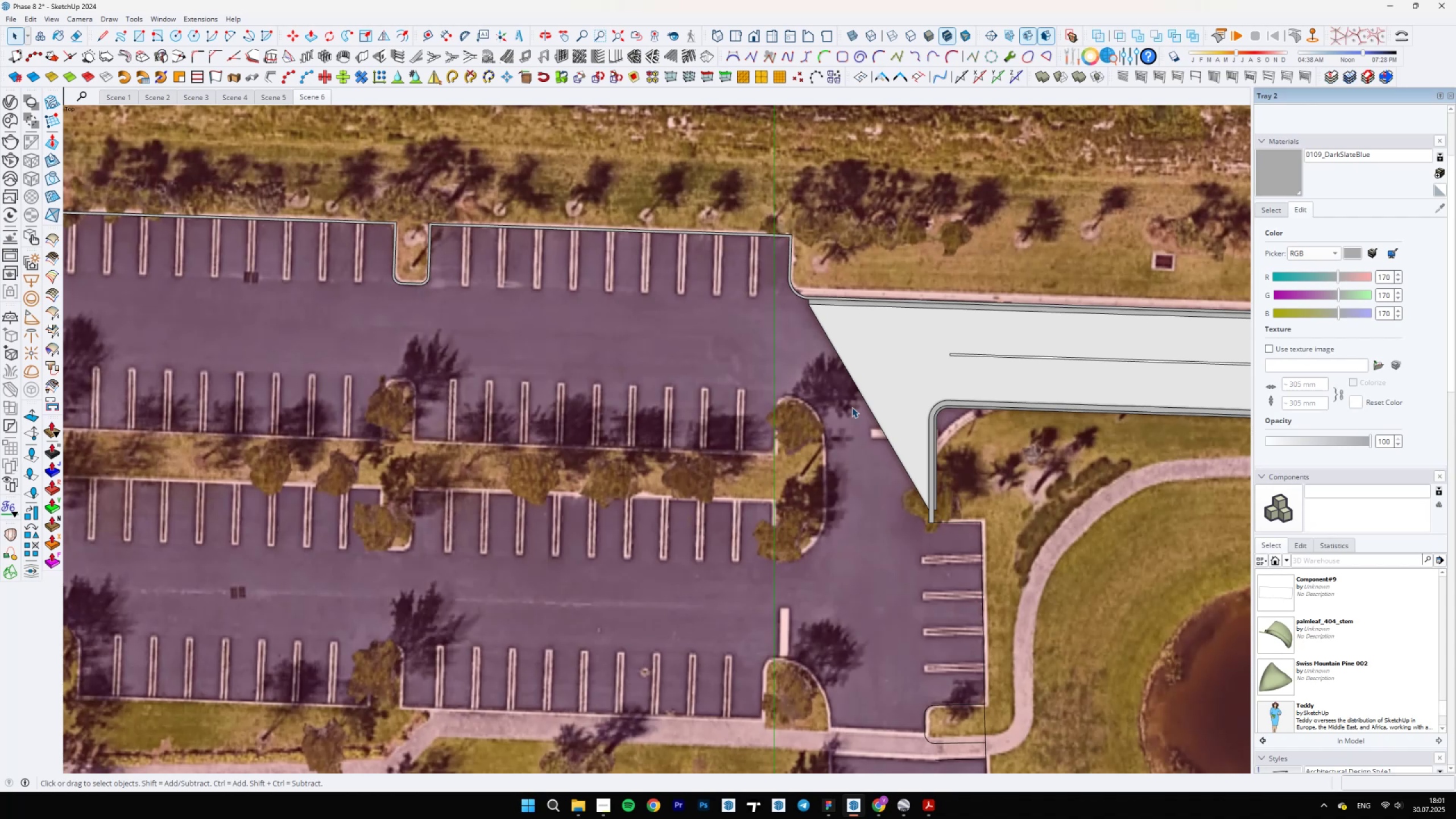 
wait(6.73)
 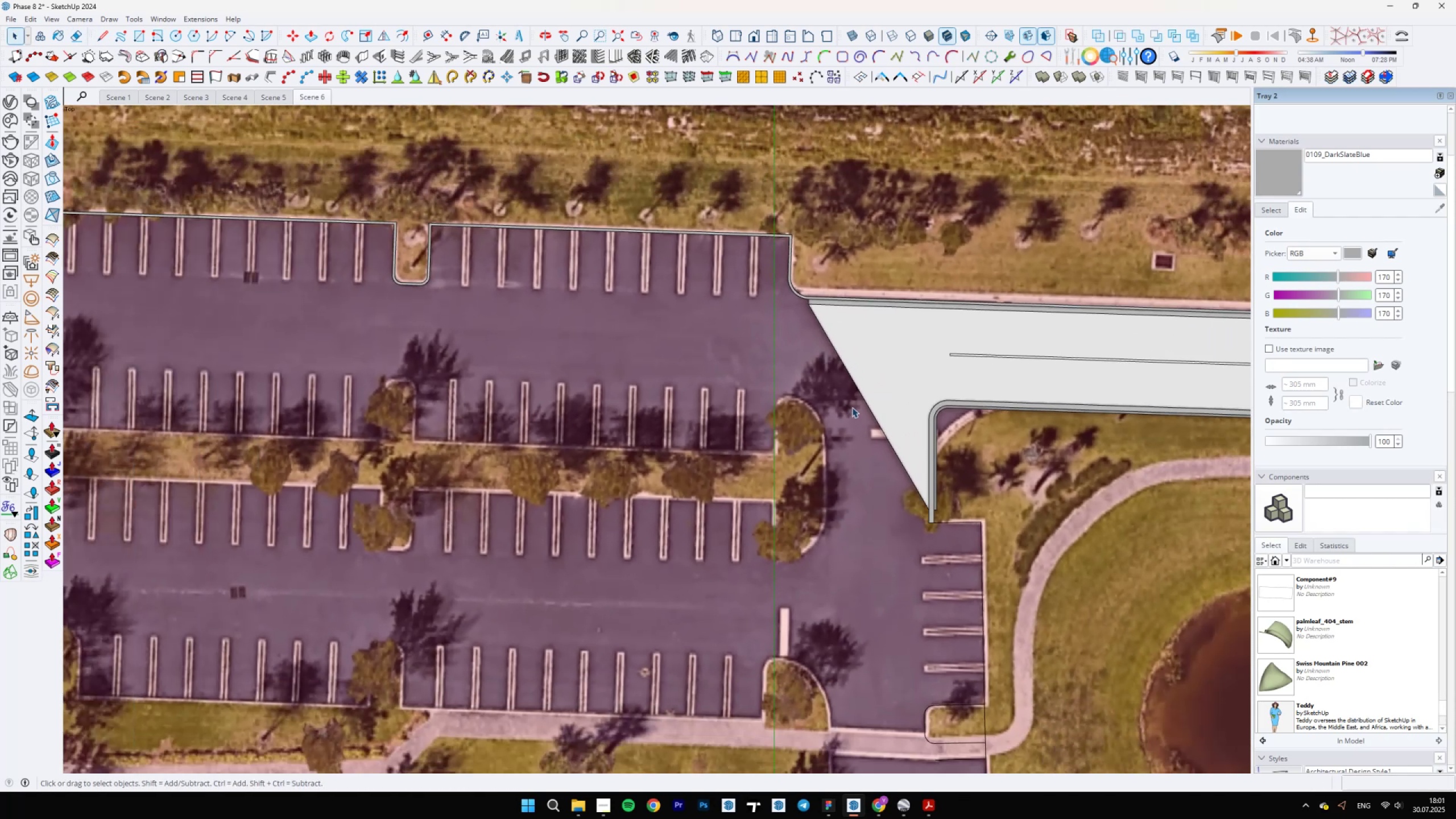 
scroll: coordinate [543, 386], scroll_direction: down, amount: 20.0
 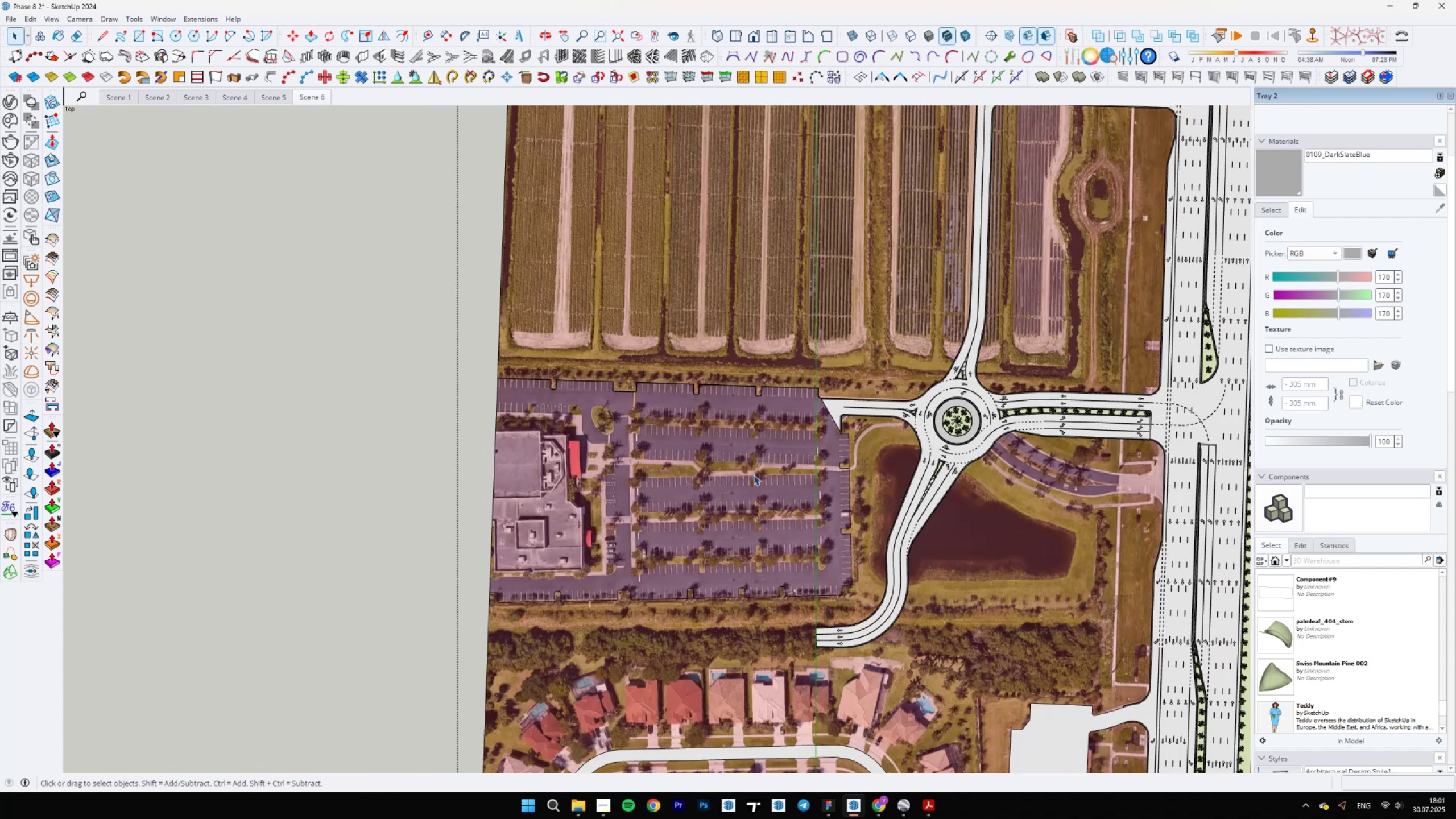 
scroll: coordinate [789, 420], scroll_direction: up, amount: 19.0
 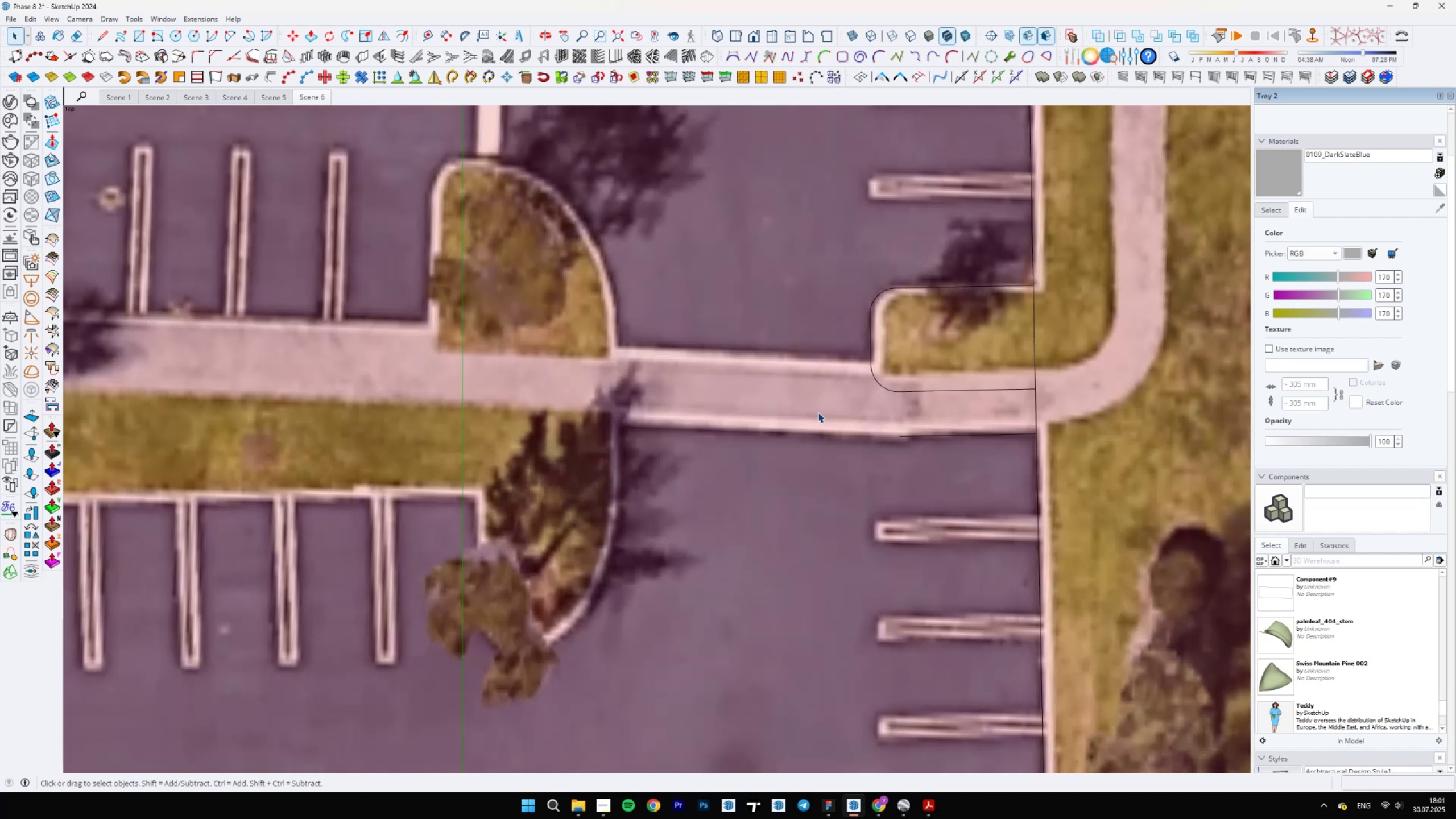 
key(L)
 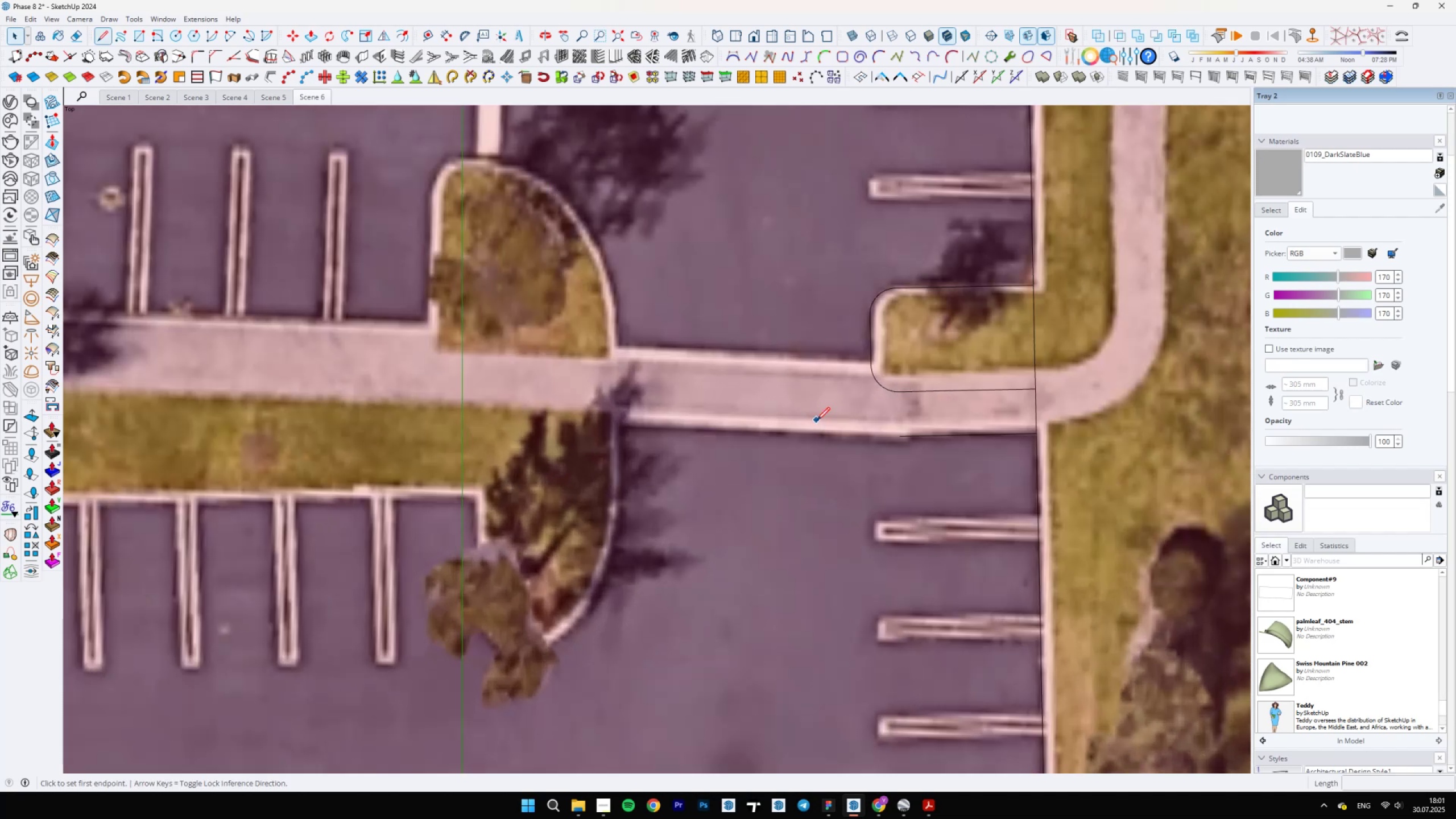 
scroll: coordinate [876, 434], scroll_direction: none, amount: 0.0
 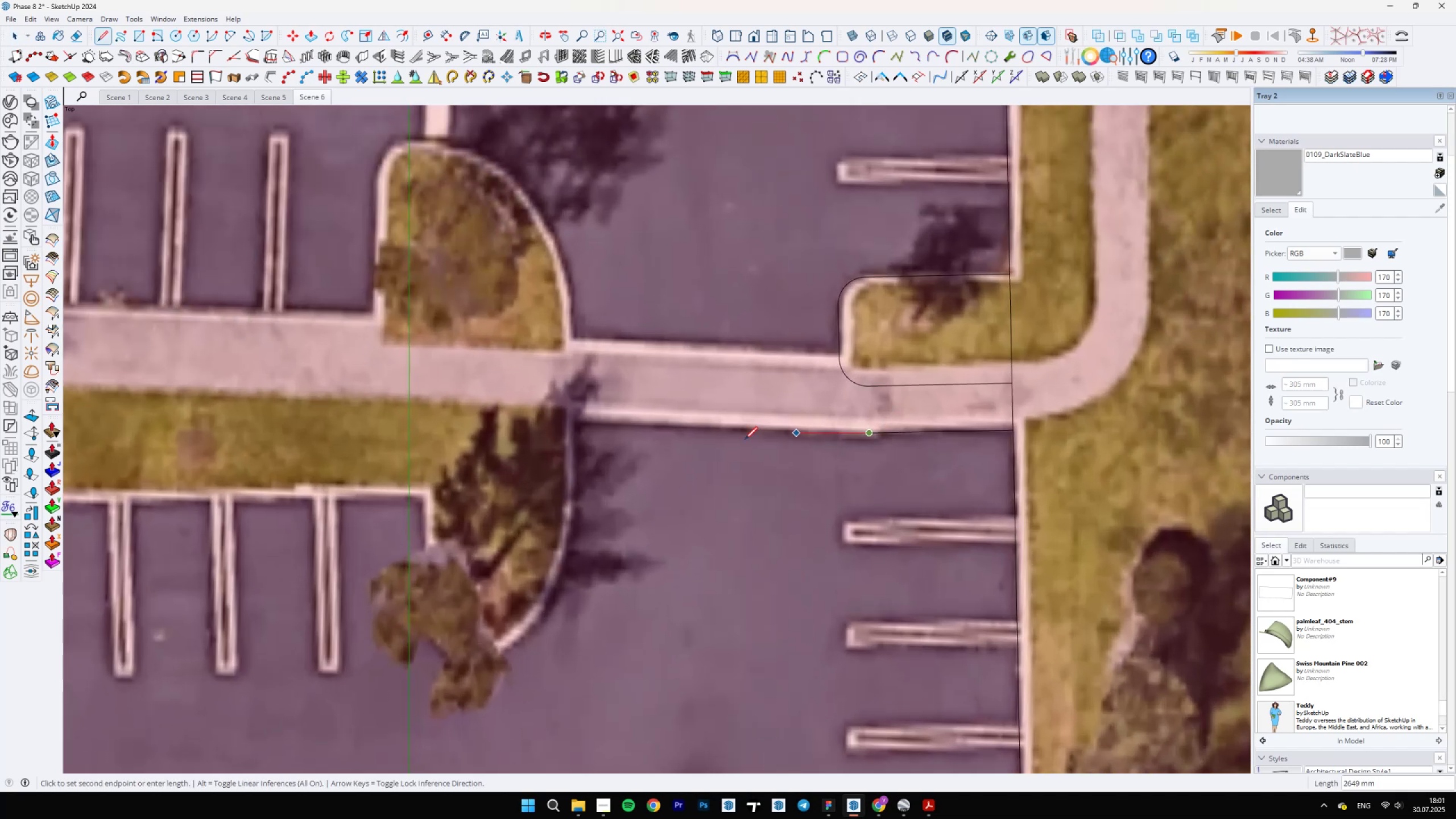 
scroll: coordinate [582, 414], scroll_direction: up, amount: 3.0
 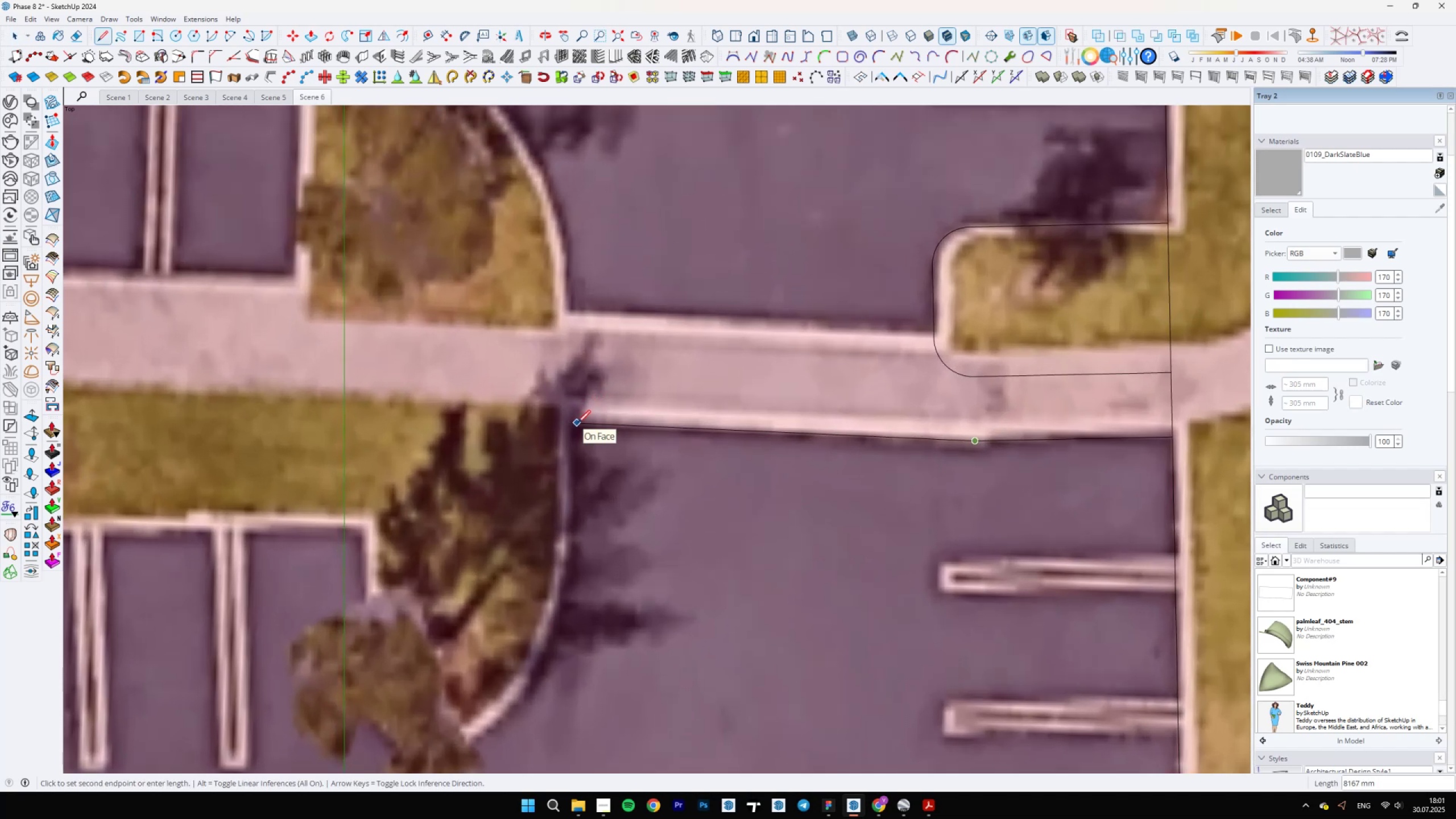 
left_click([574, 424])
 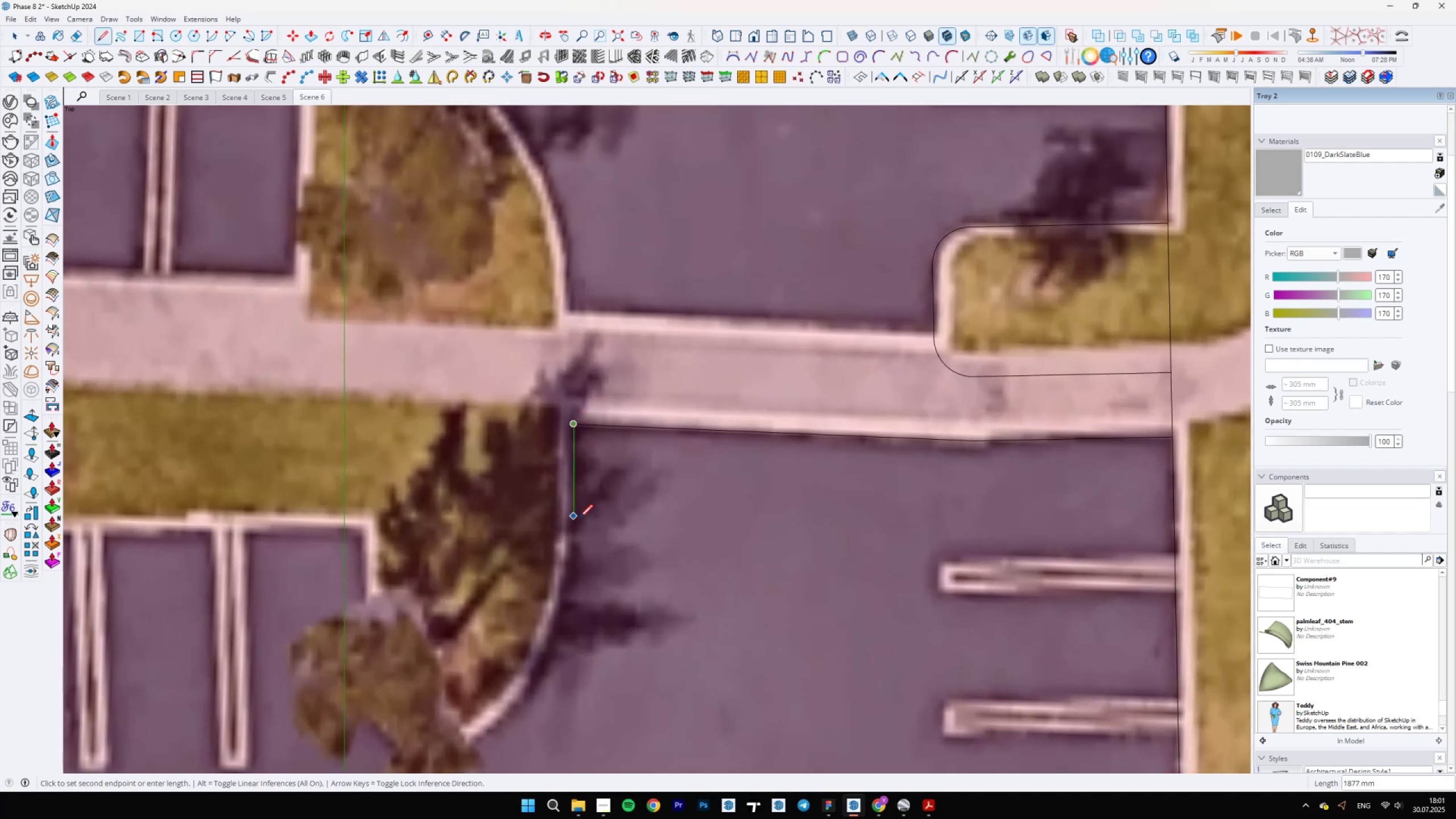 
key(Shift+ShiftLeft)
 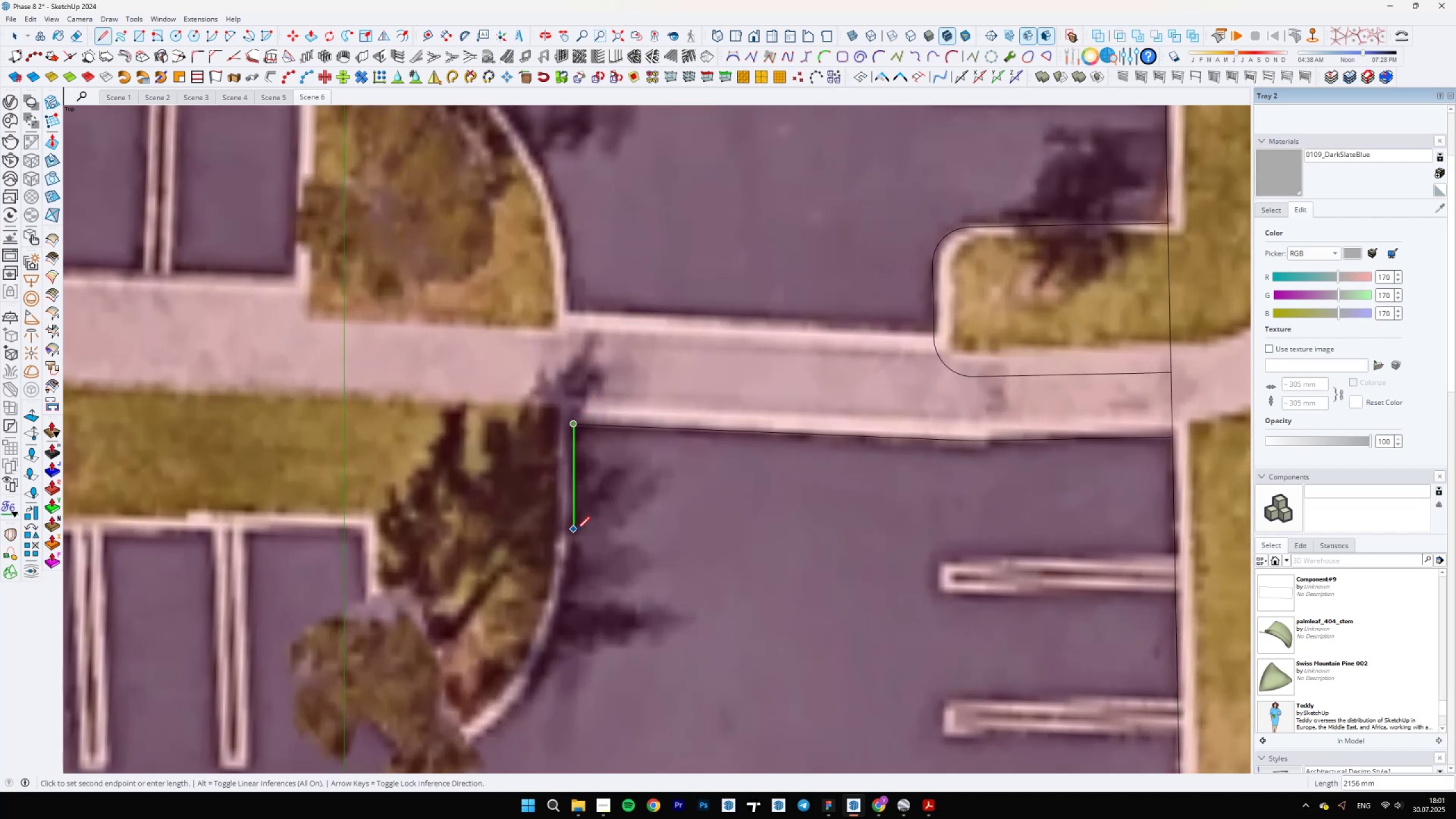 
scroll: coordinate [575, 535], scroll_direction: down, amount: 5.0
 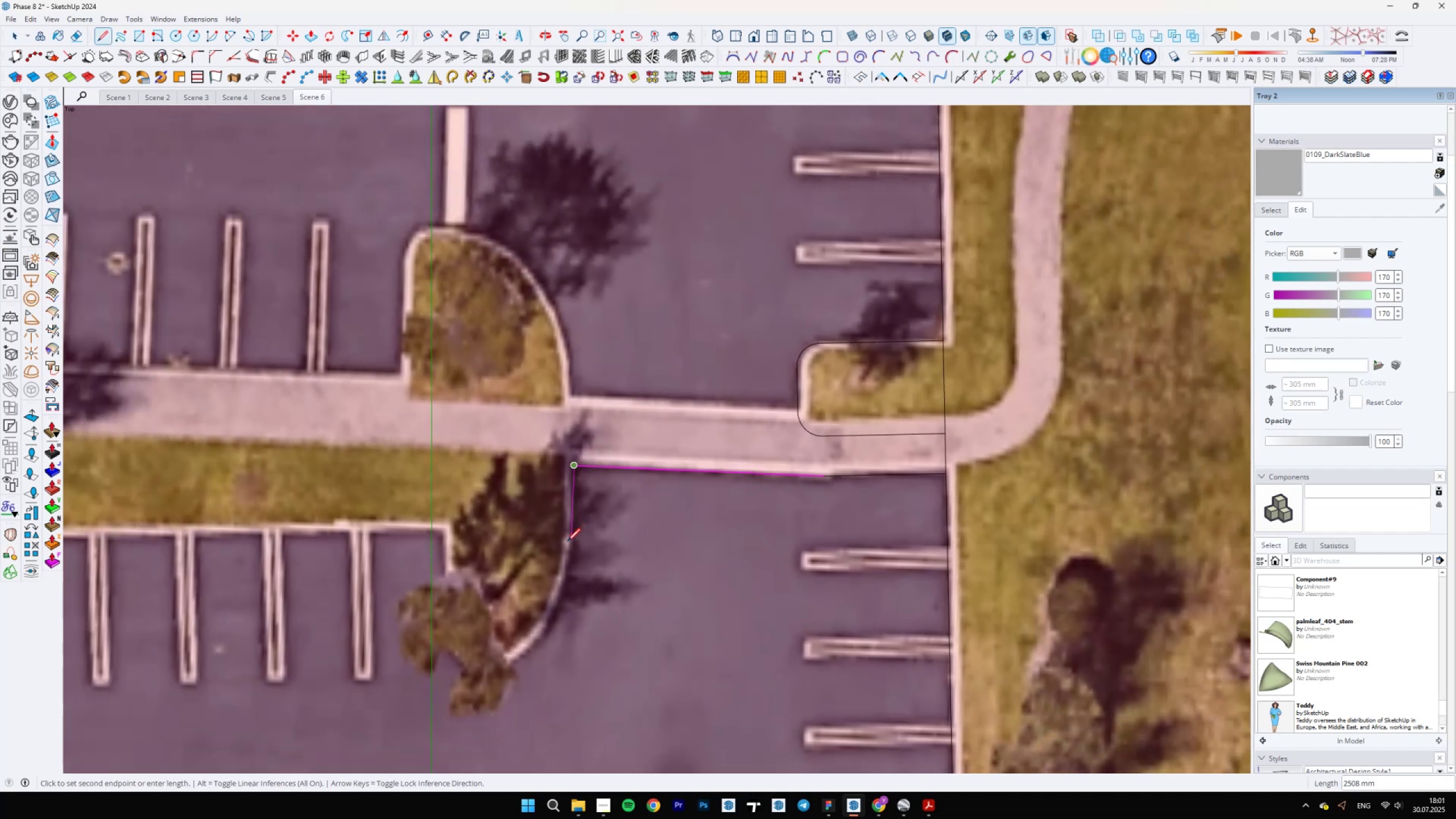 
hold_key(key=ShiftLeft, duration=1.5)
 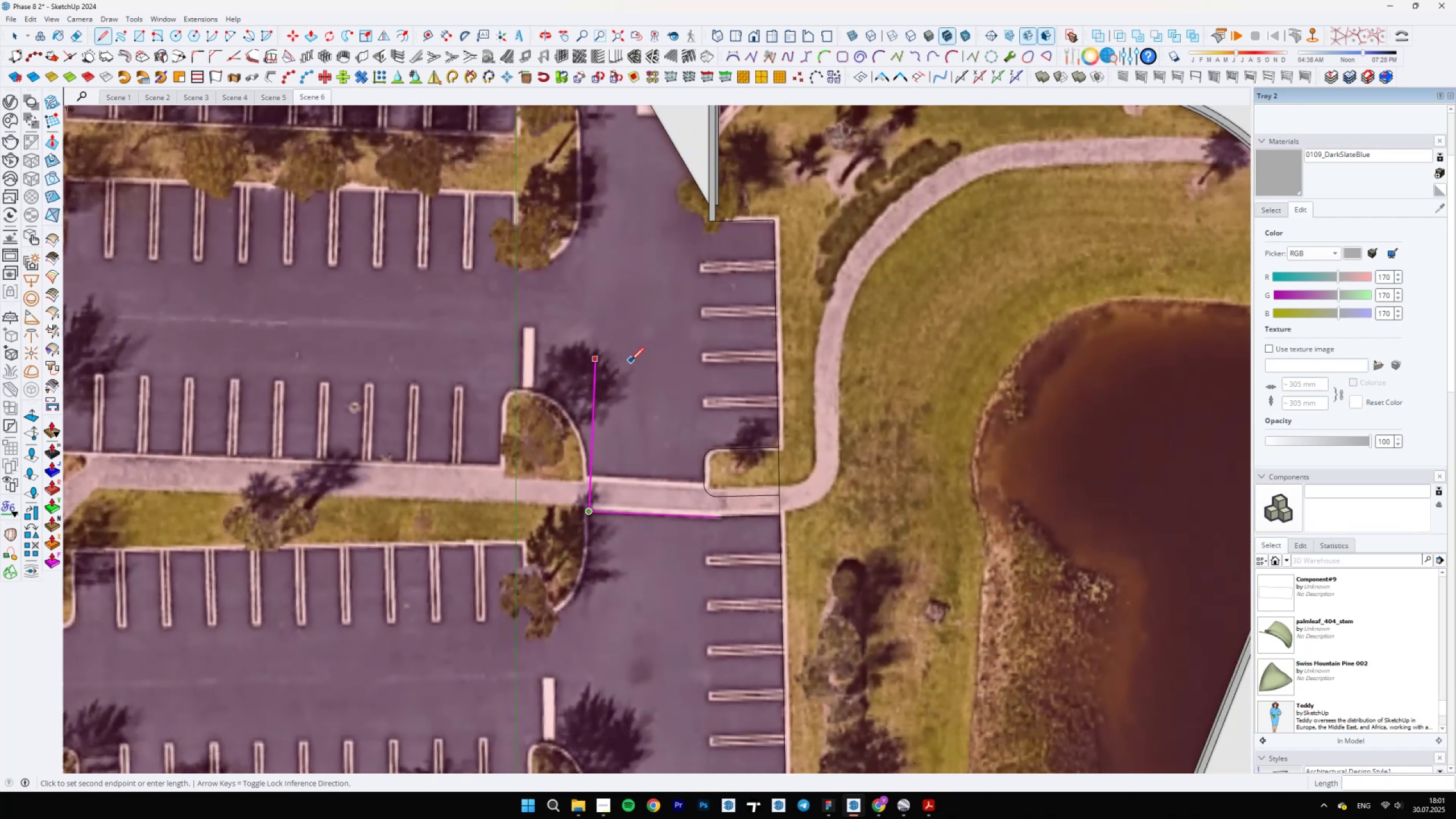 
hold_key(key=ShiftLeft, duration=1.51)
scroll: coordinate [628, 387], scroll_direction: down, amount: 18.0
 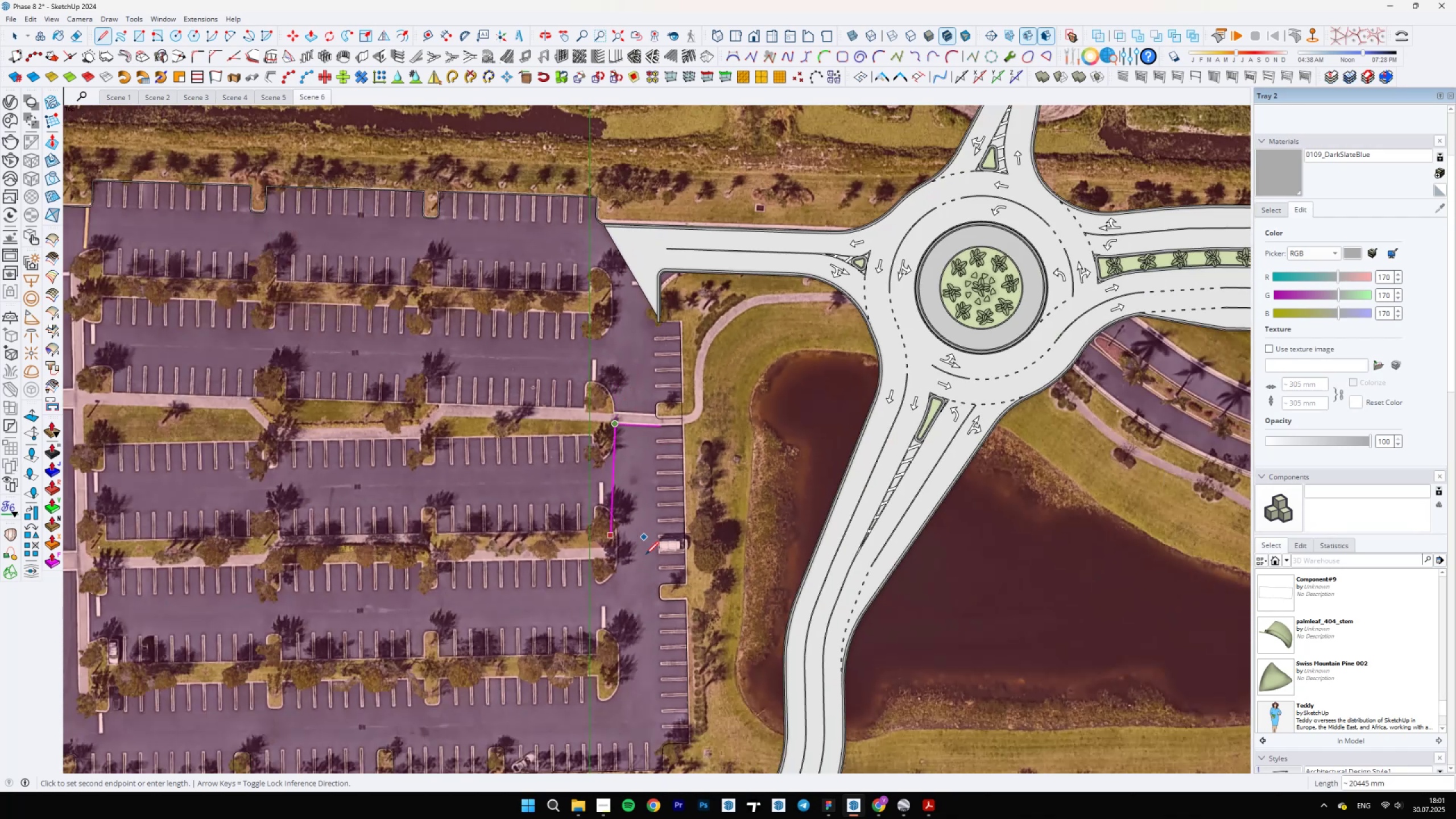 
key(Shift+ShiftLeft)
 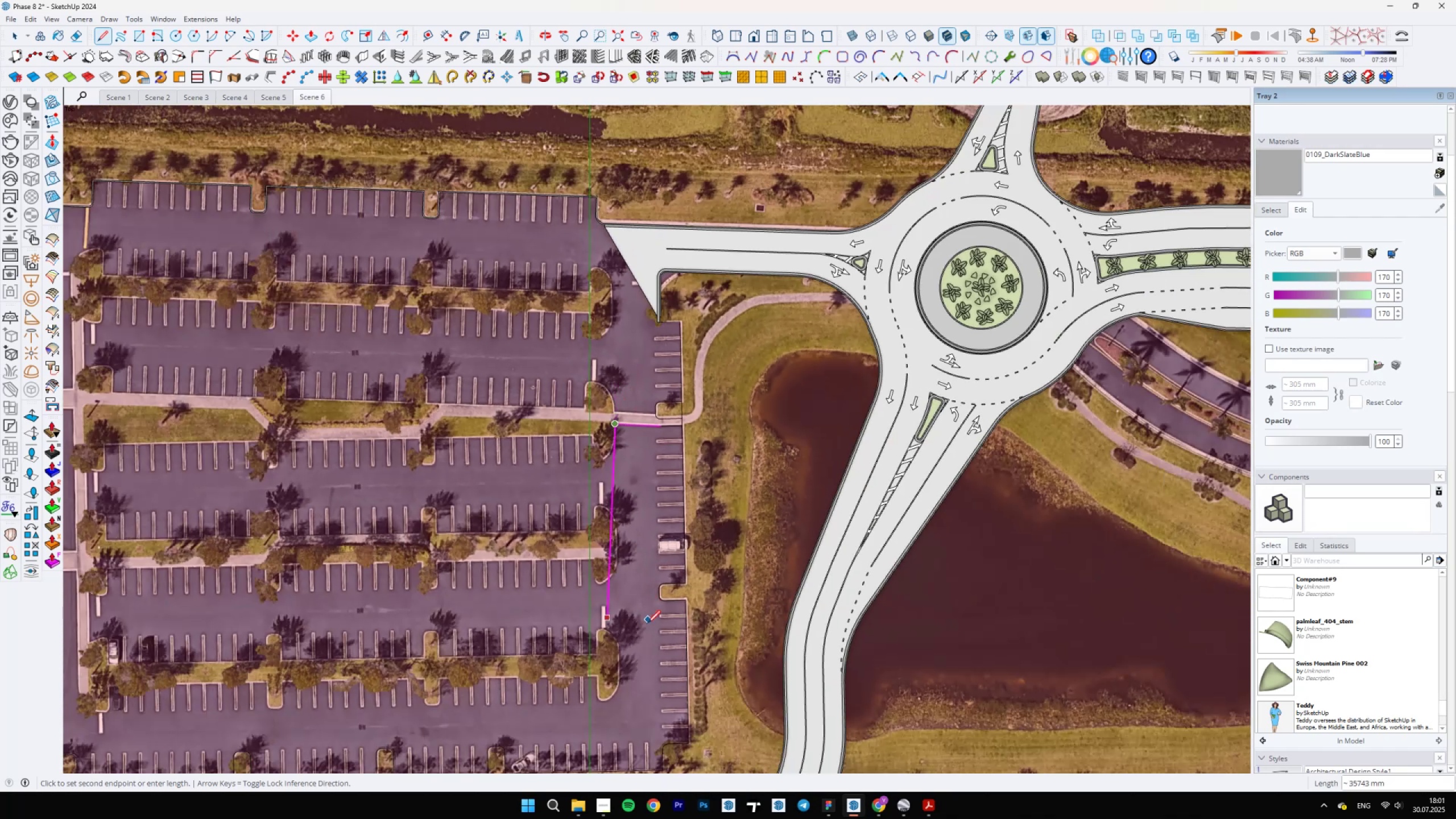 
key(Shift+ShiftLeft)
 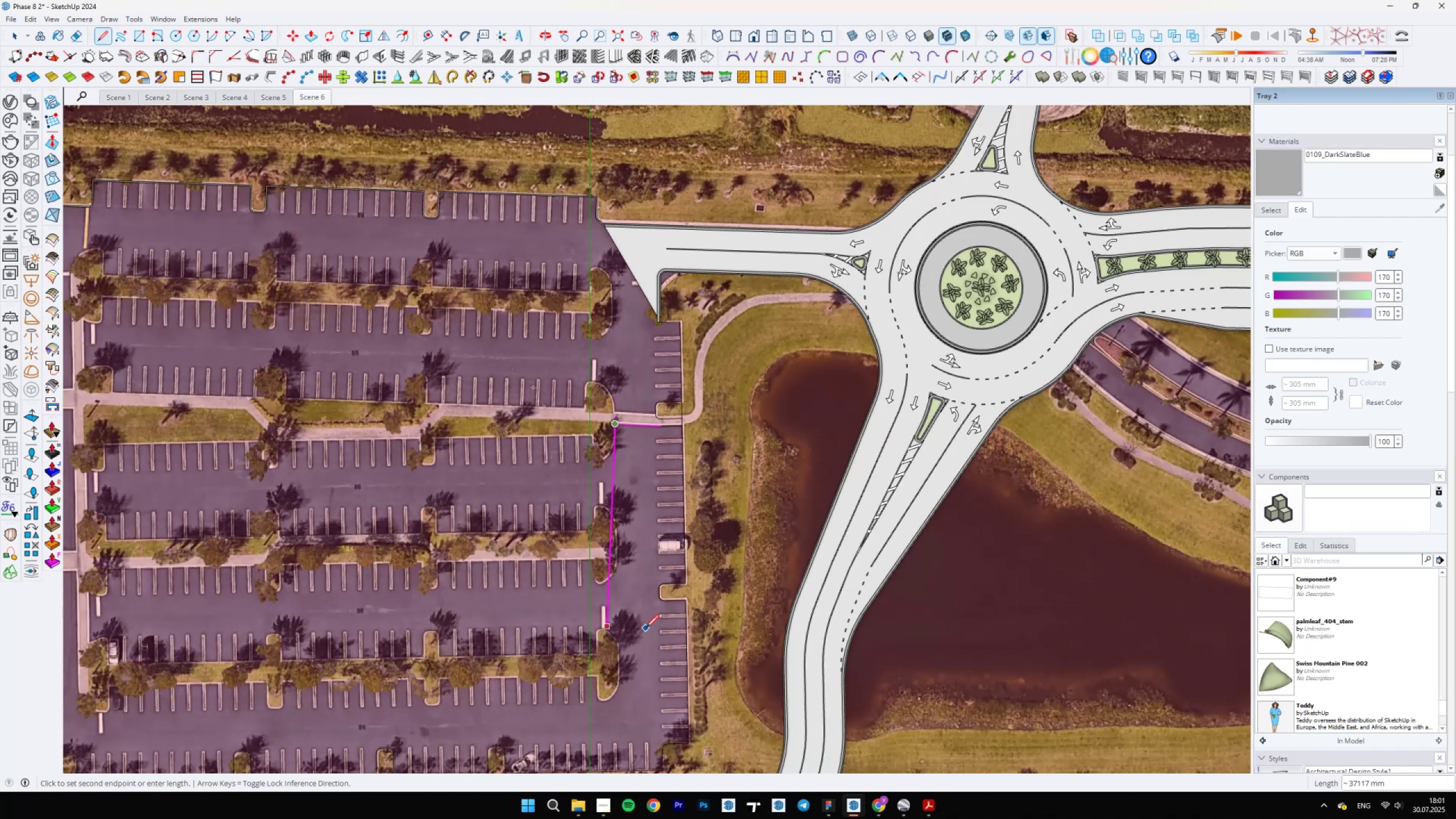 
key(Shift+ShiftLeft)
 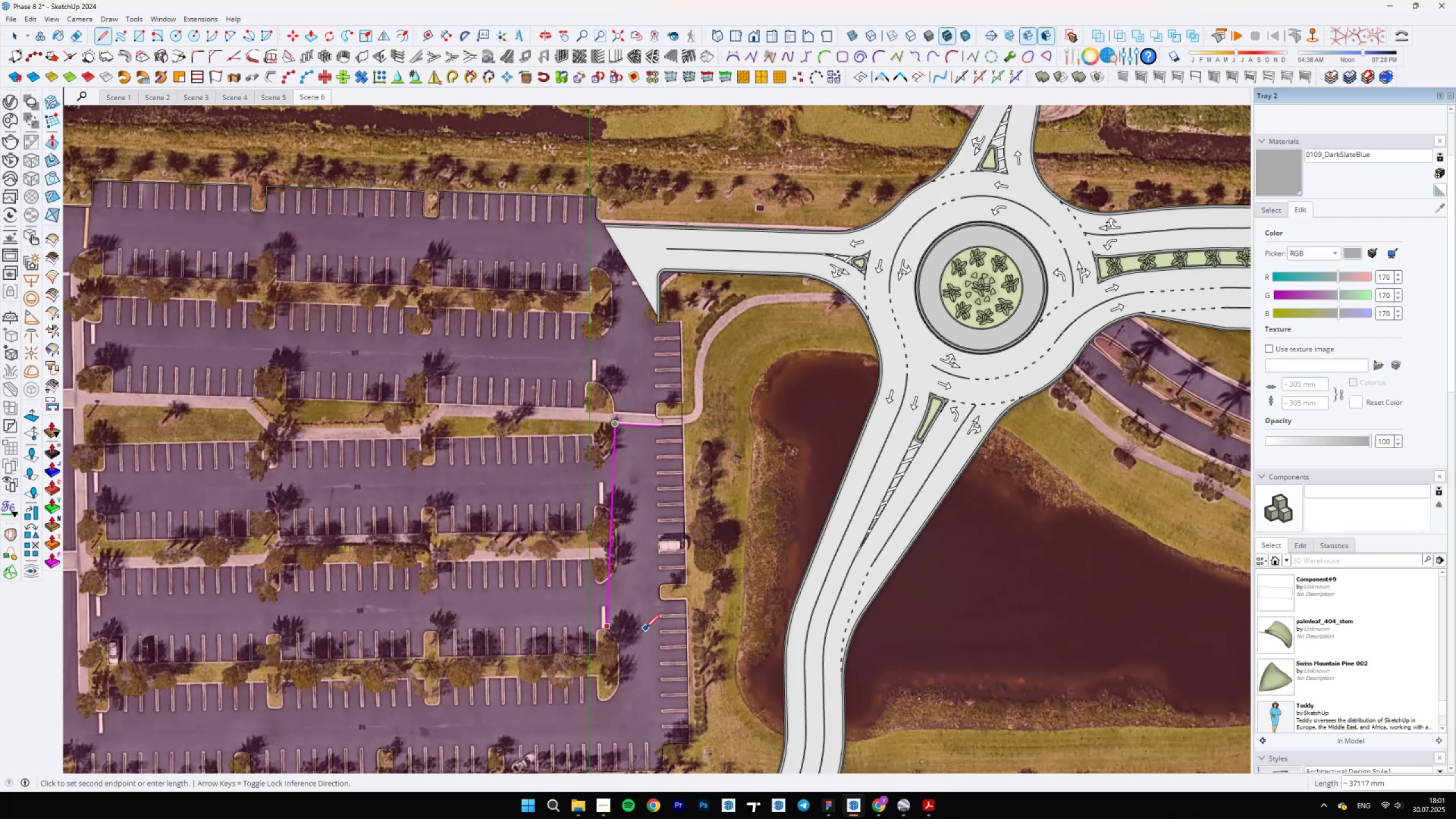 
key(Shift+ShiftLeft)
 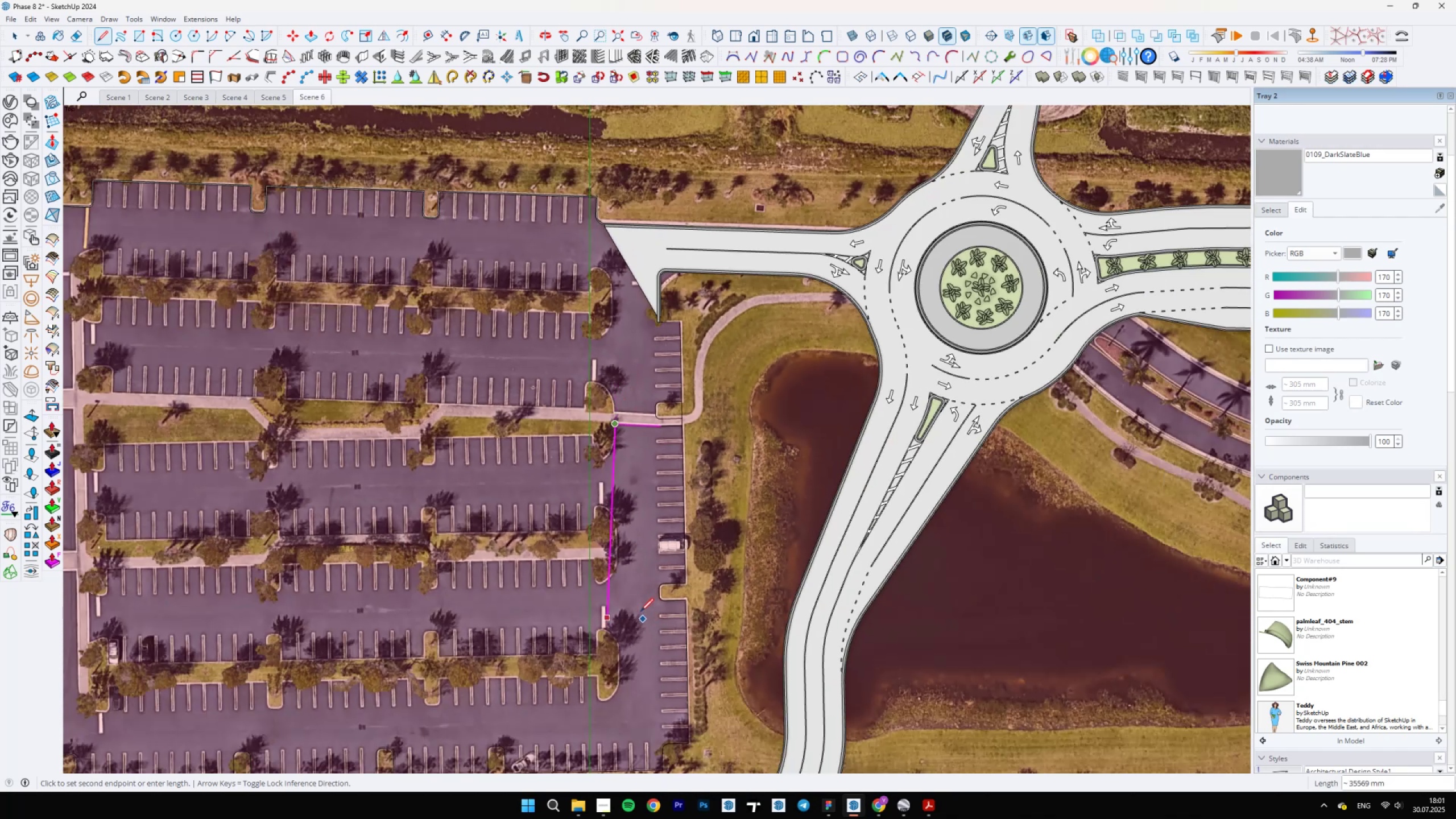 
key(Shift+ShiftLeft)
 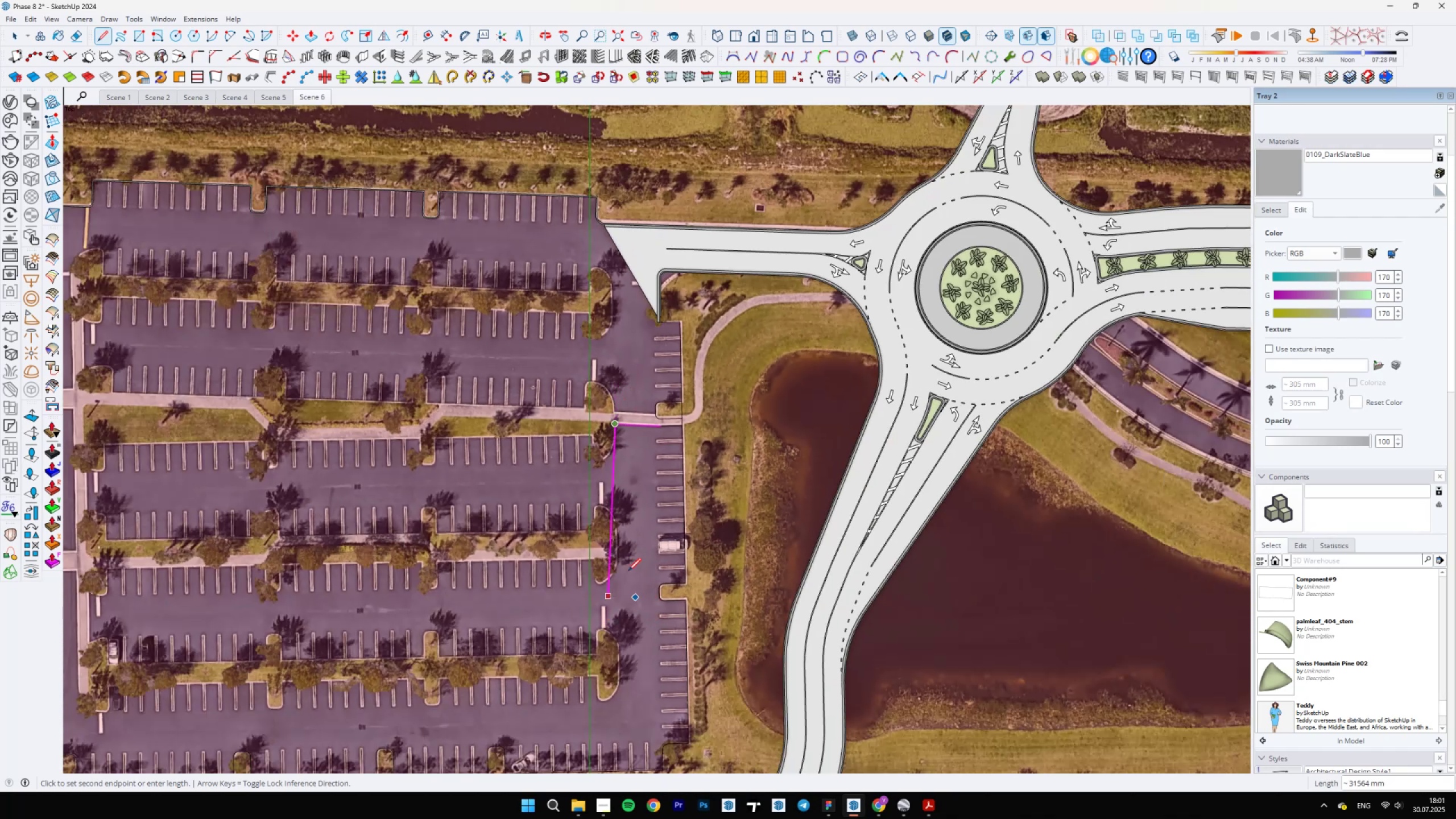 
key(Shift+ShiftLeft)
 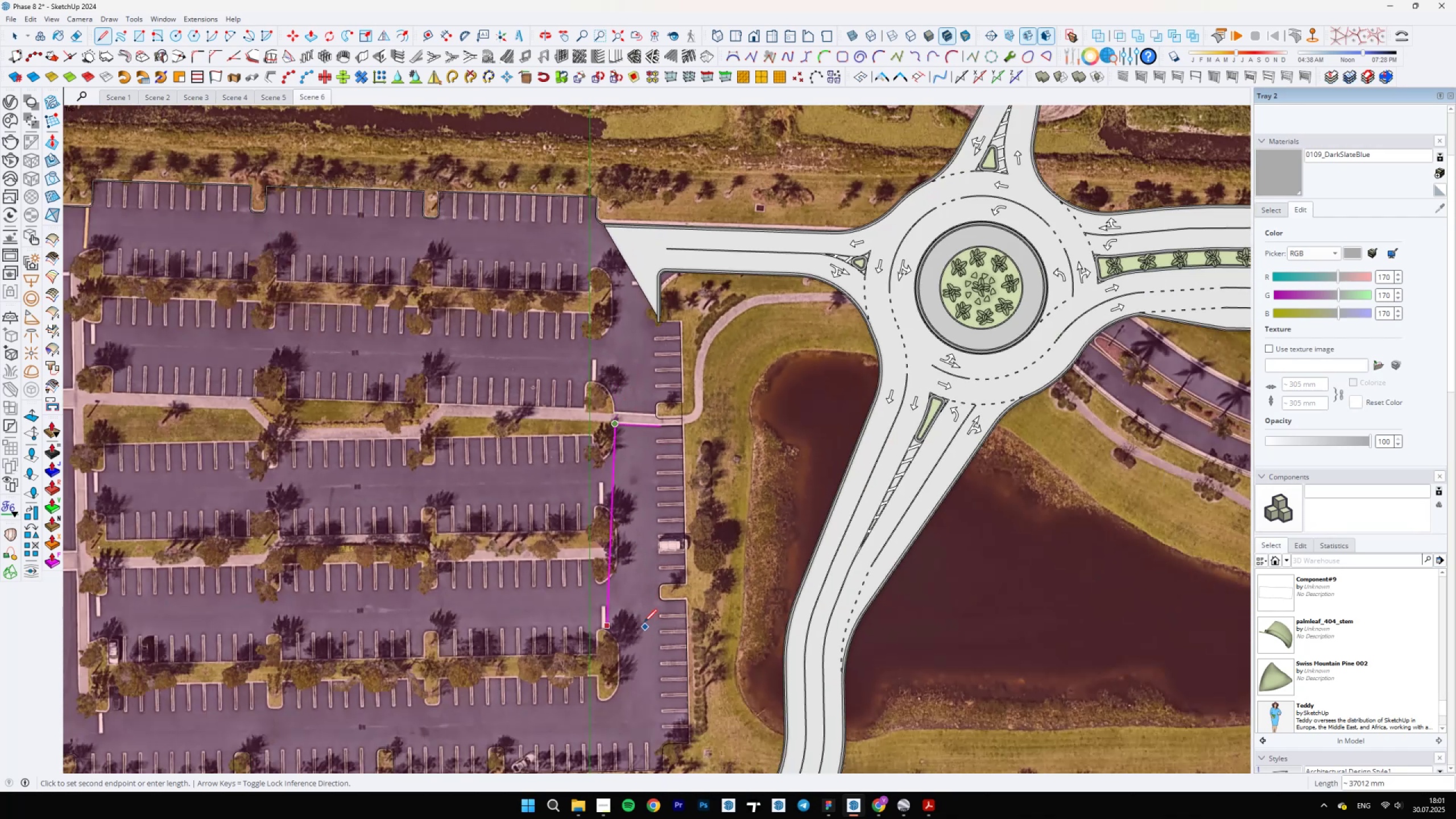 
key(Shift+ShiftLeft)
 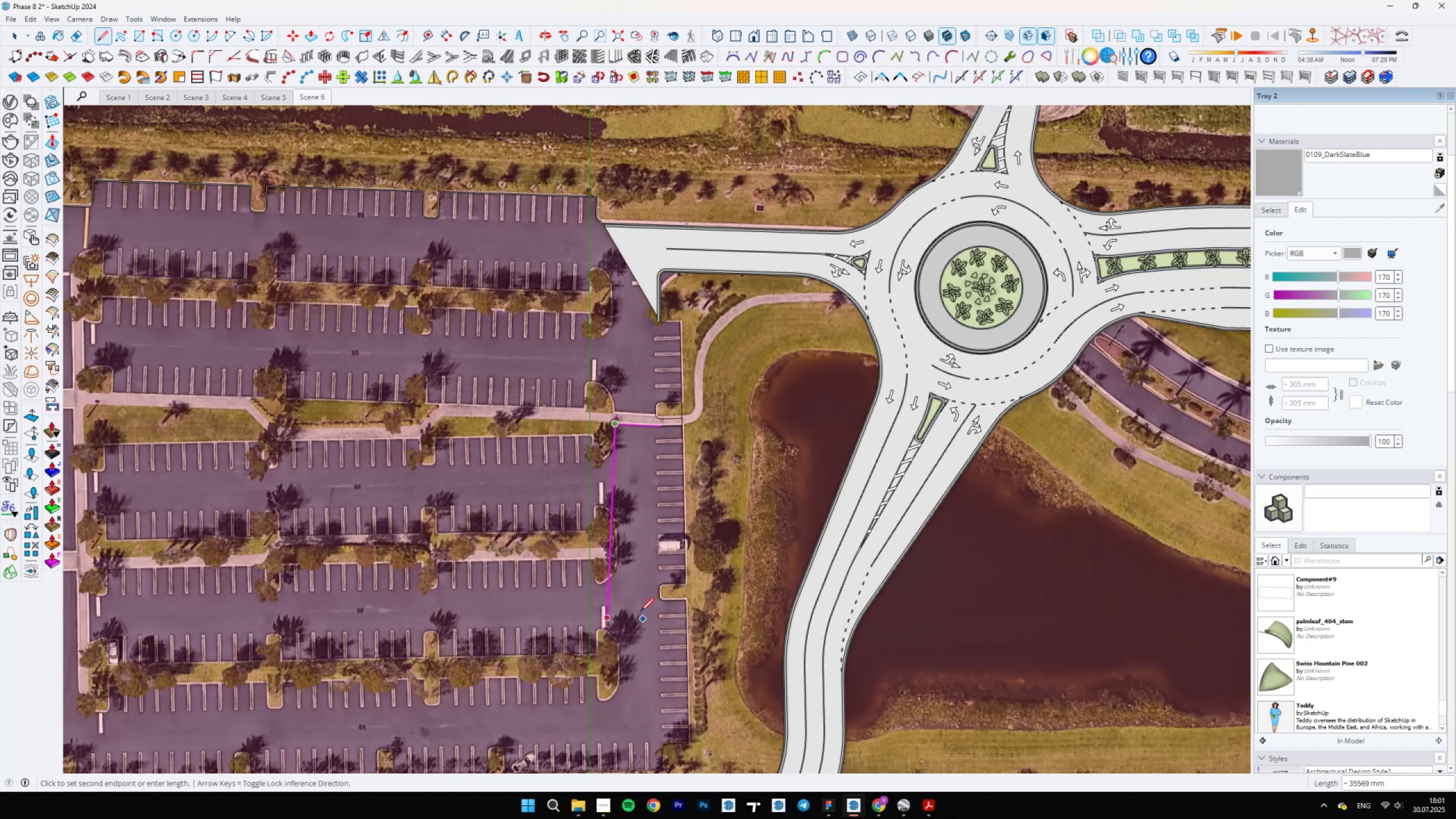 
key(Shift+ShiftLeft)
 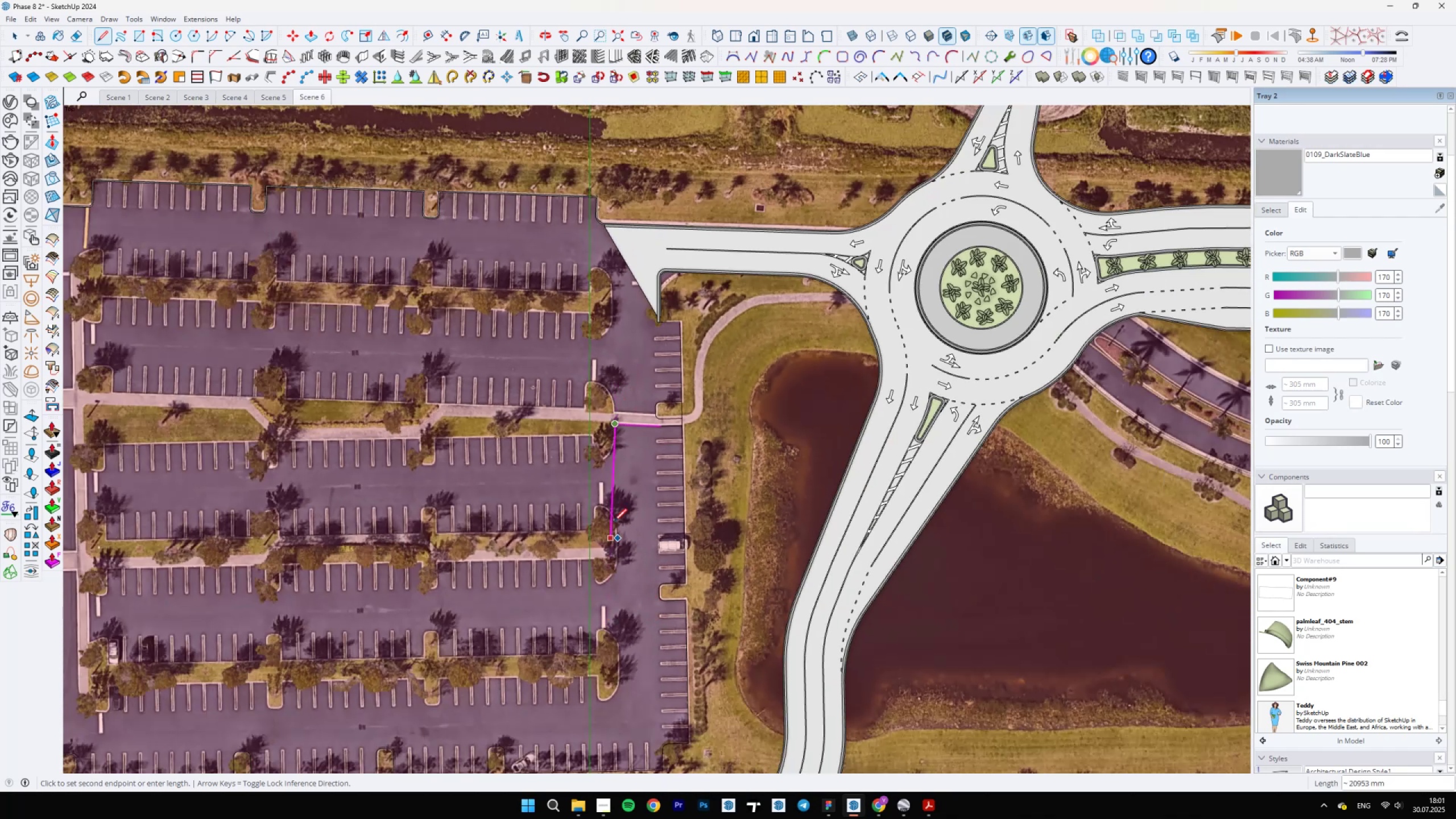 
scroll: coordinate [631, 580], scroll_direction: up, amount: 12.0
 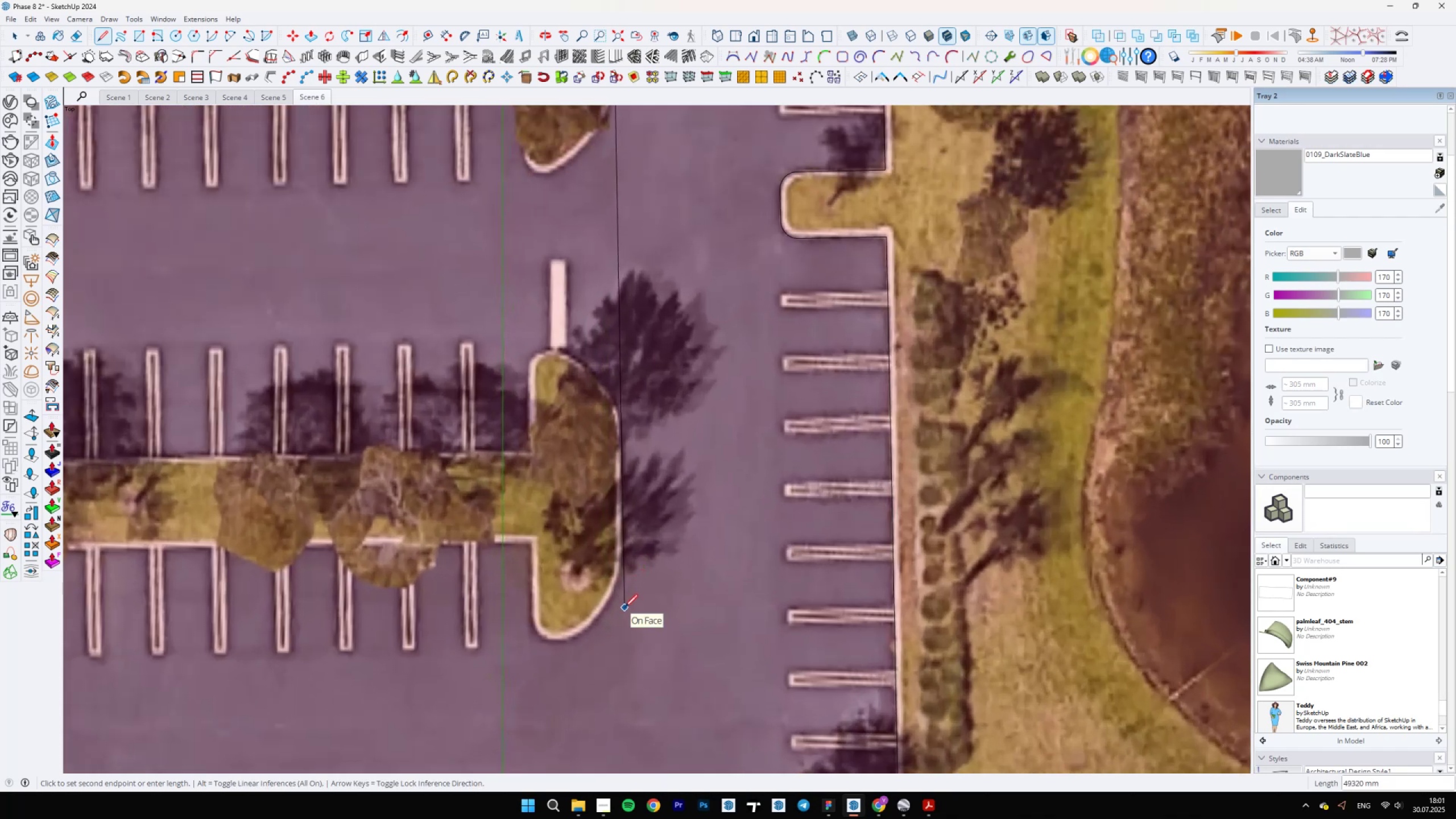 
scroll: coordinate [632, 622], scroll_direction: down, amount: 13.0
 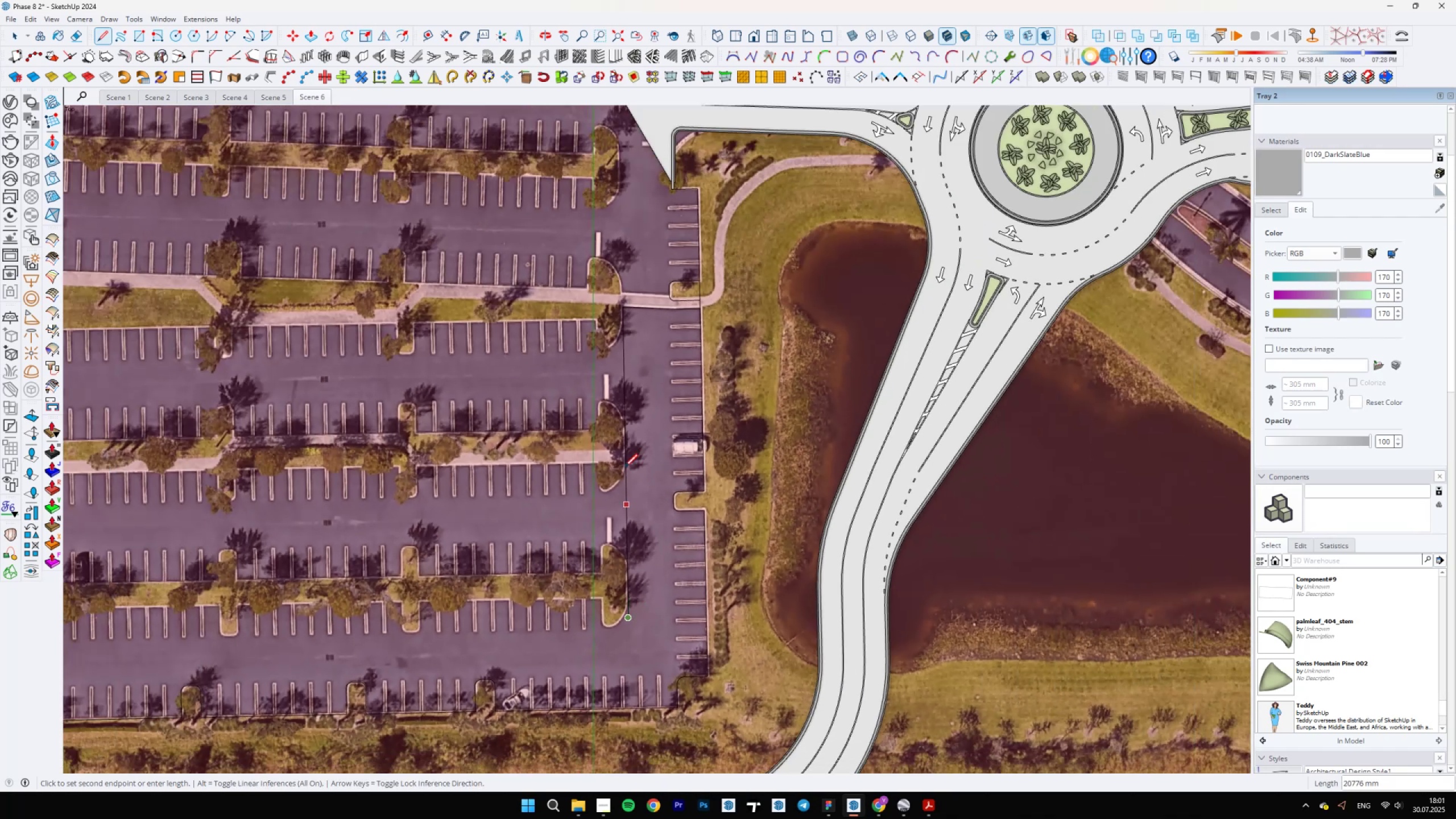 
scroll: coordinate [617, 338], scroll_direction: up, amount: 2.0
 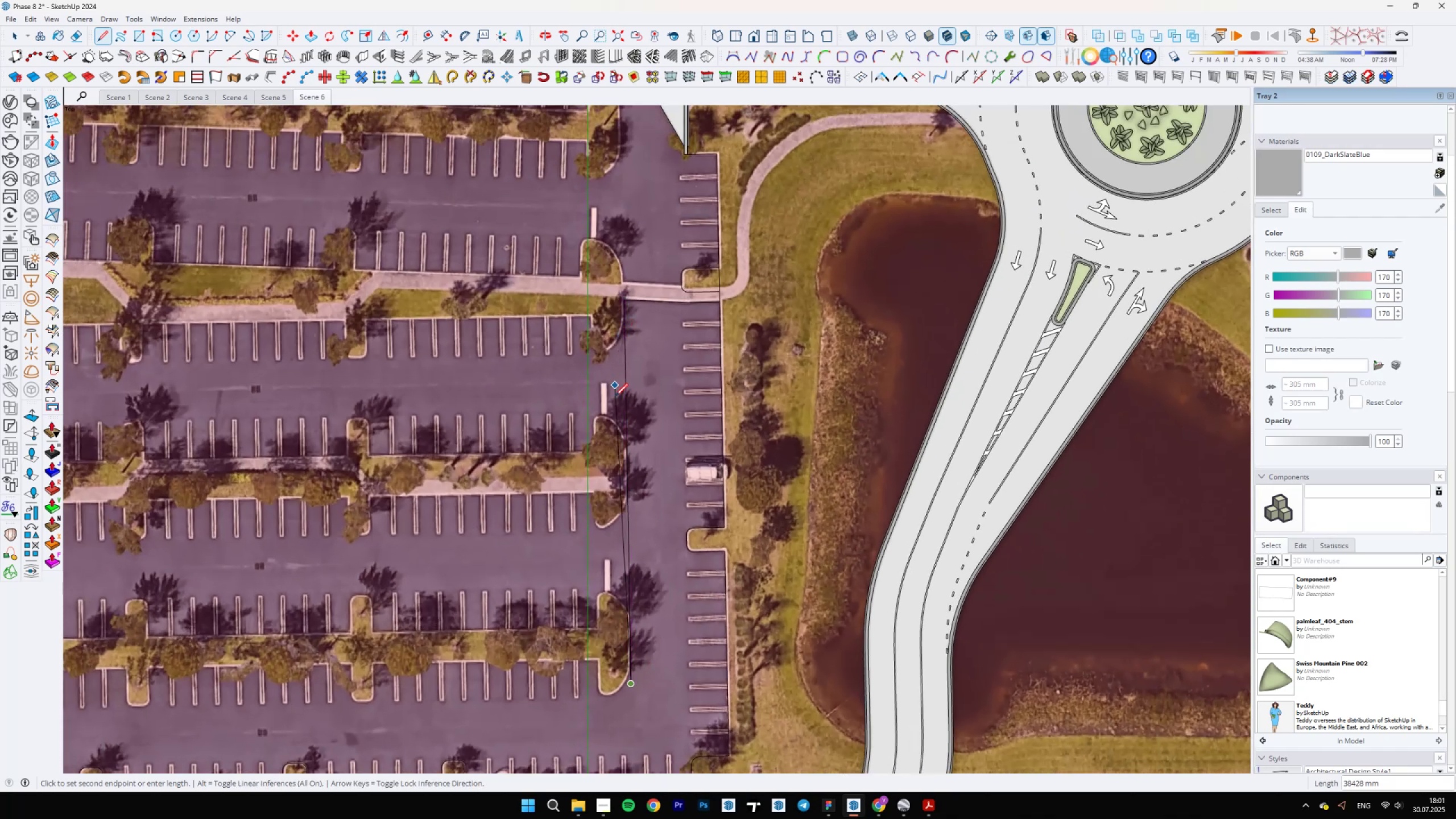 
hold_key(key=ShiftLeft, duration=0.4)
scroll: coordinate [617, 697], scroll_direction: up, amount: 3.0
 